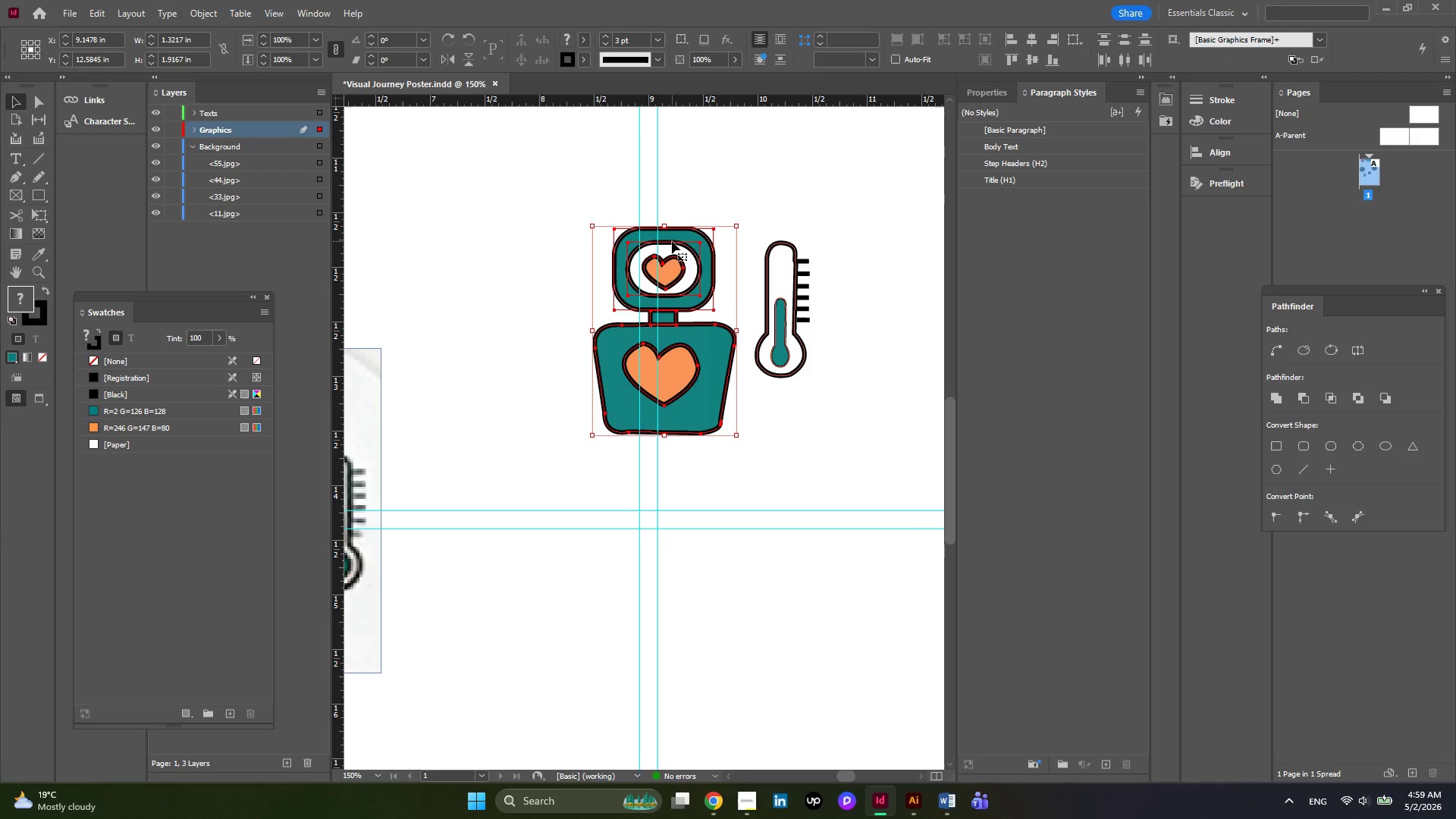 
right_click([672, 241])
 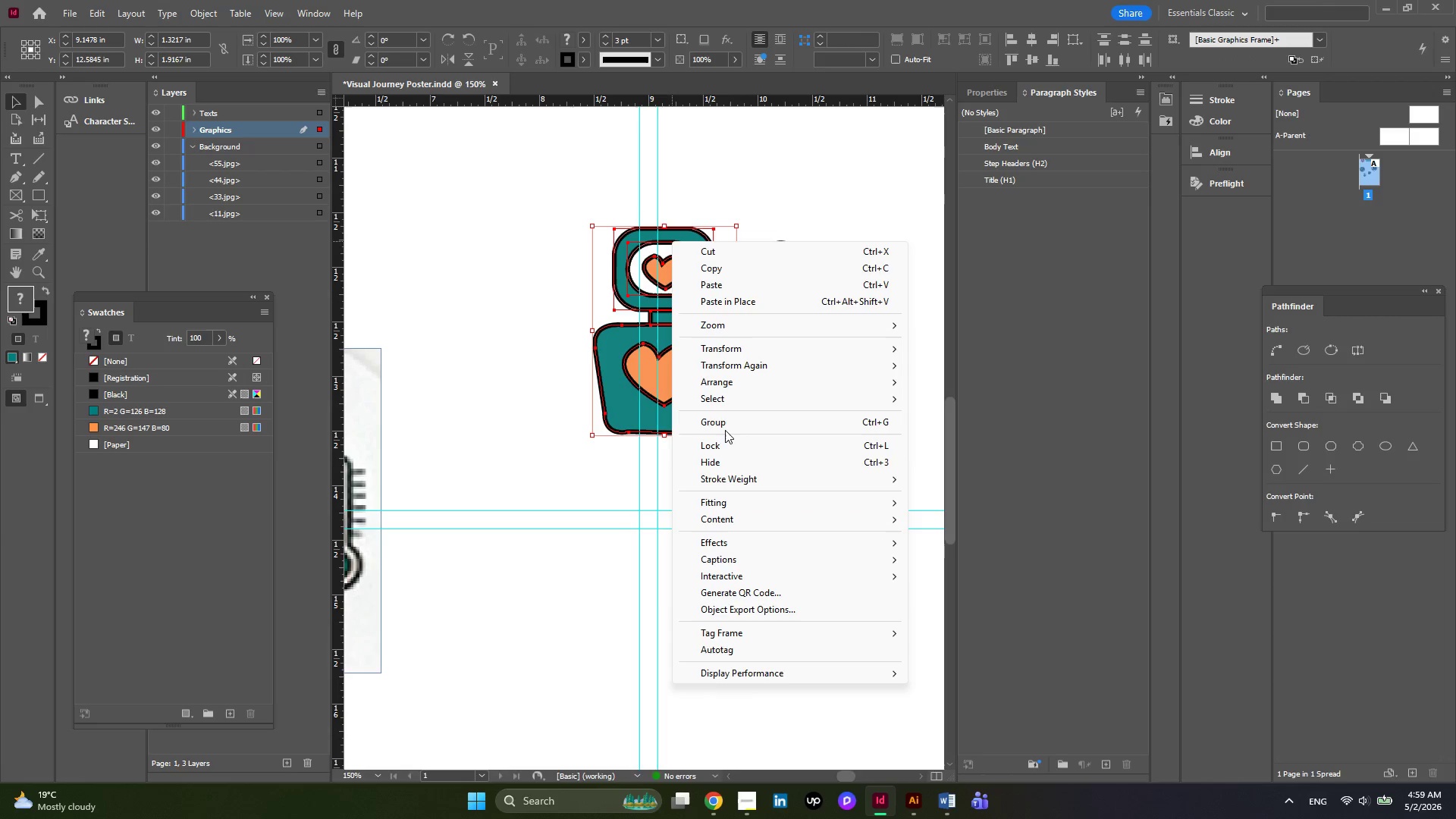 
left_click([721, 424])
 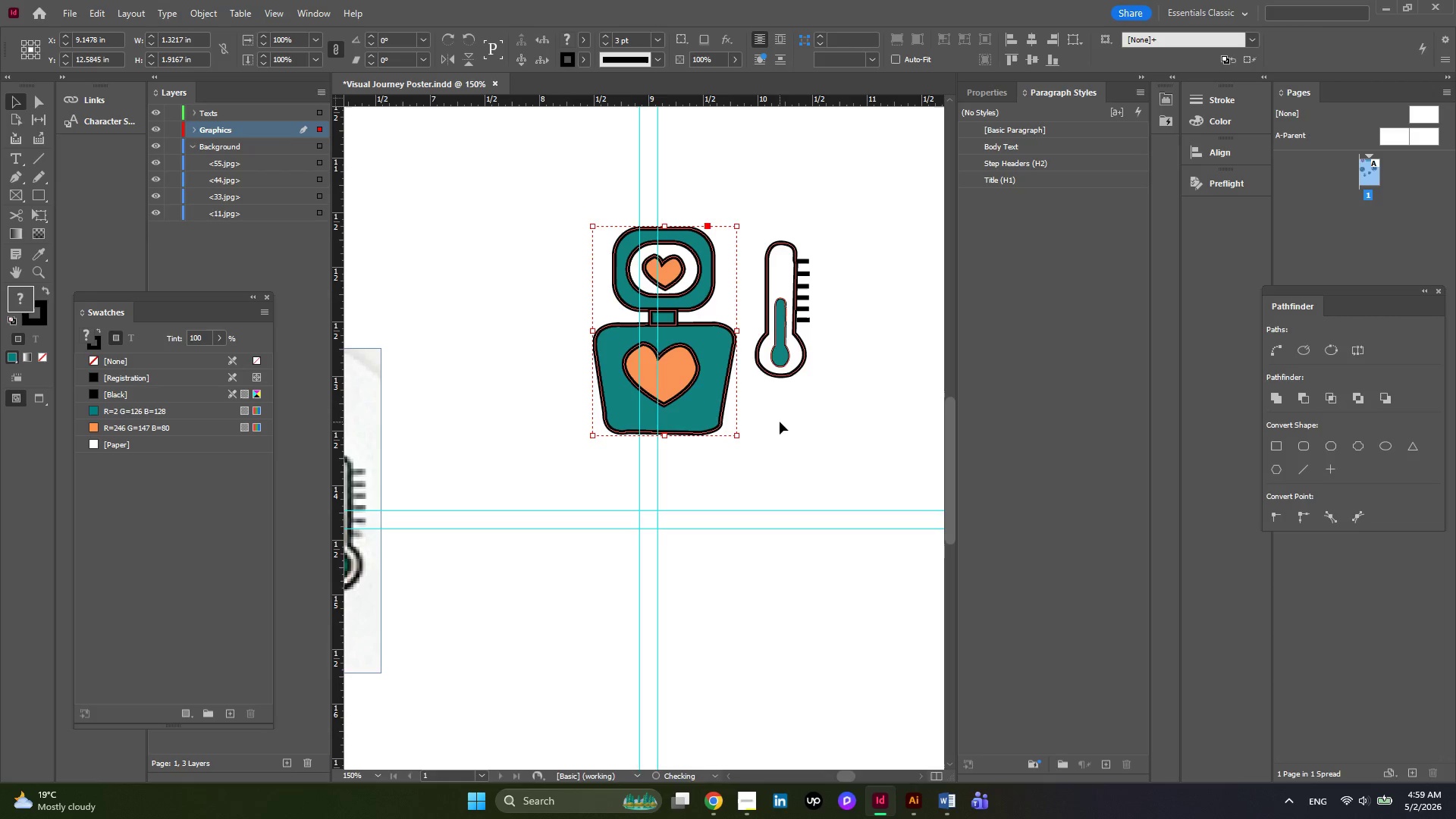 
left_click([780, 422])
 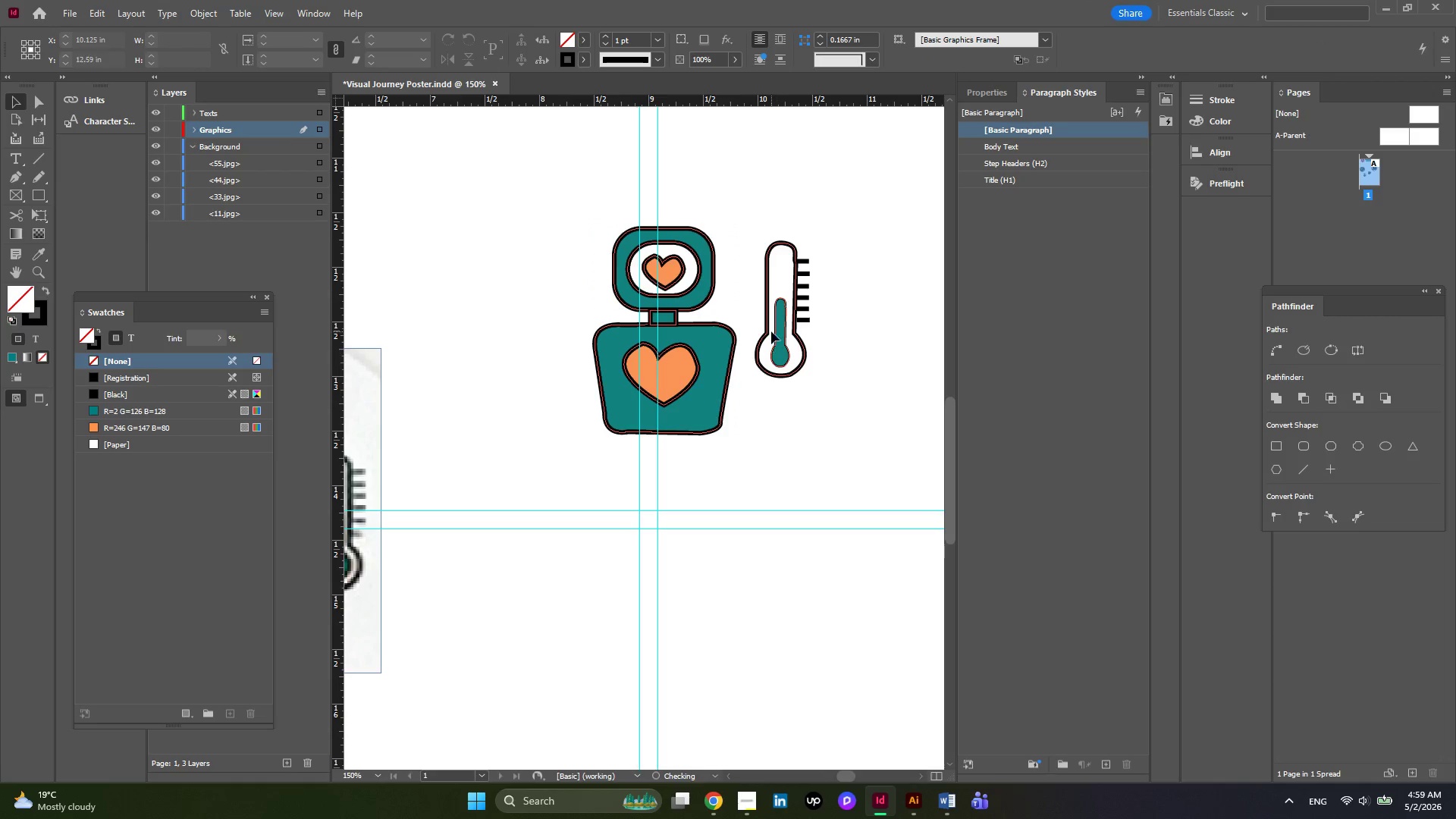 
left_click([771, 331])
 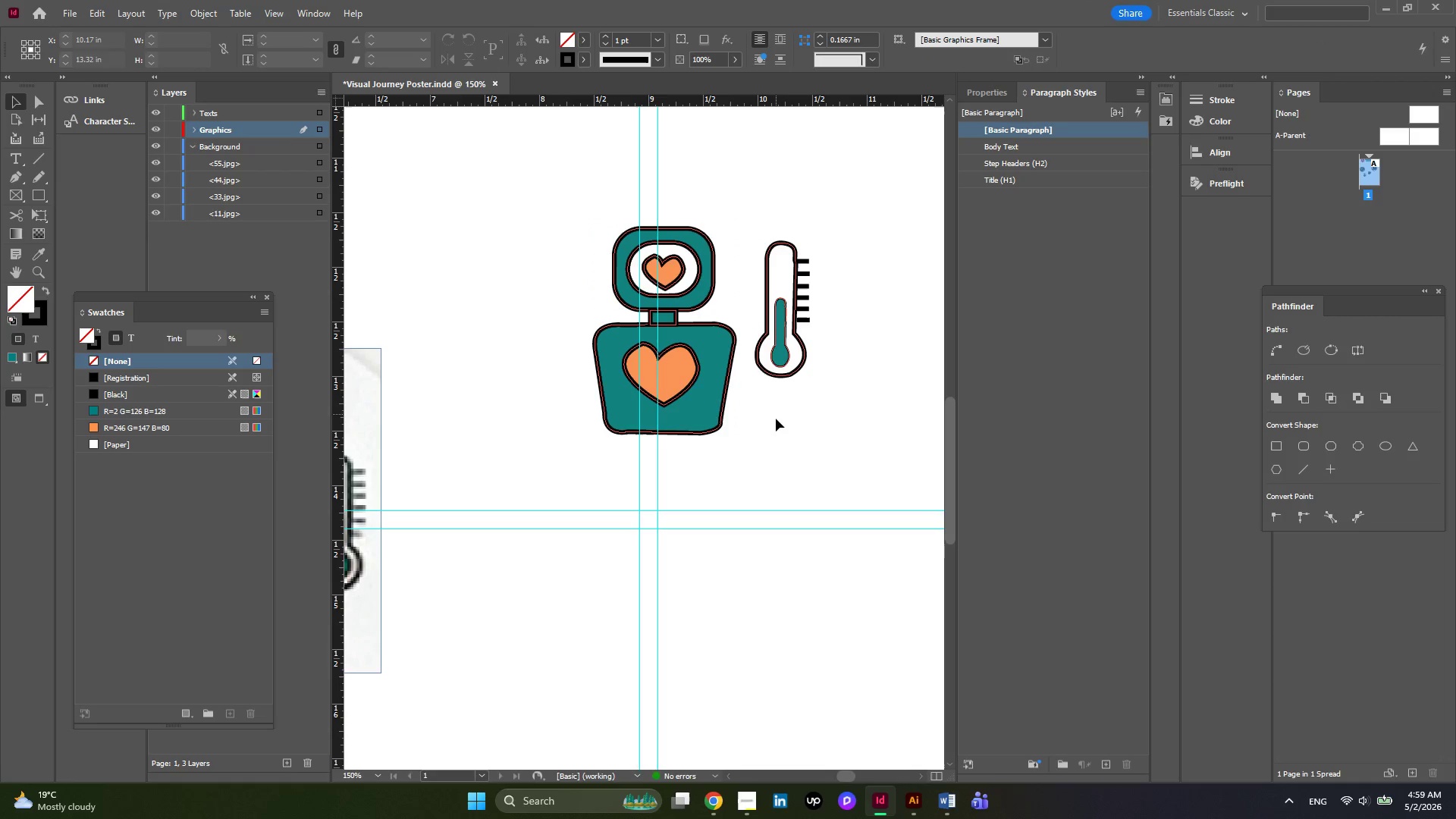 
hold_key(key=AltLeft, duration=0.39)
 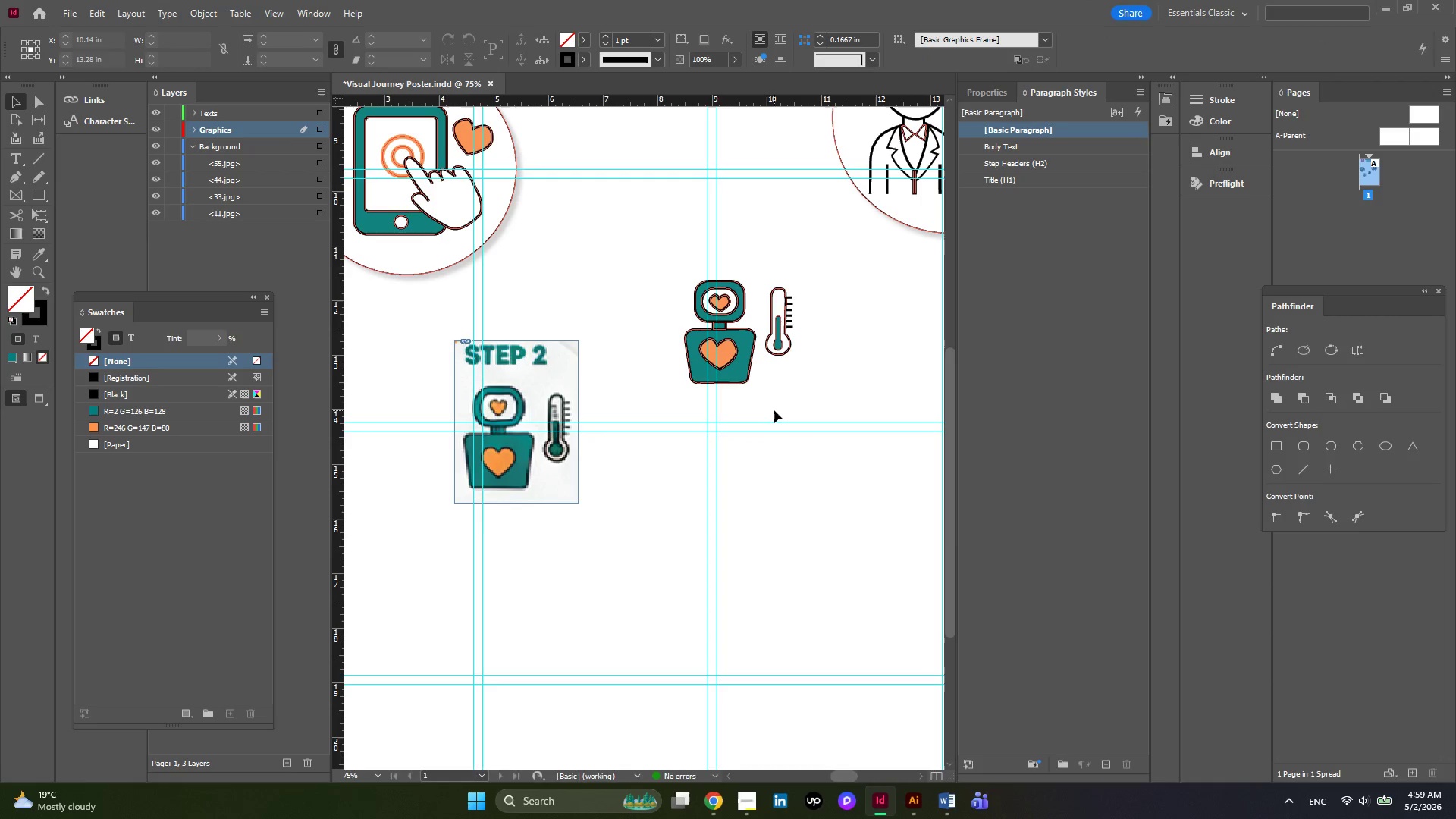 
key(Alt+AltLeft)
 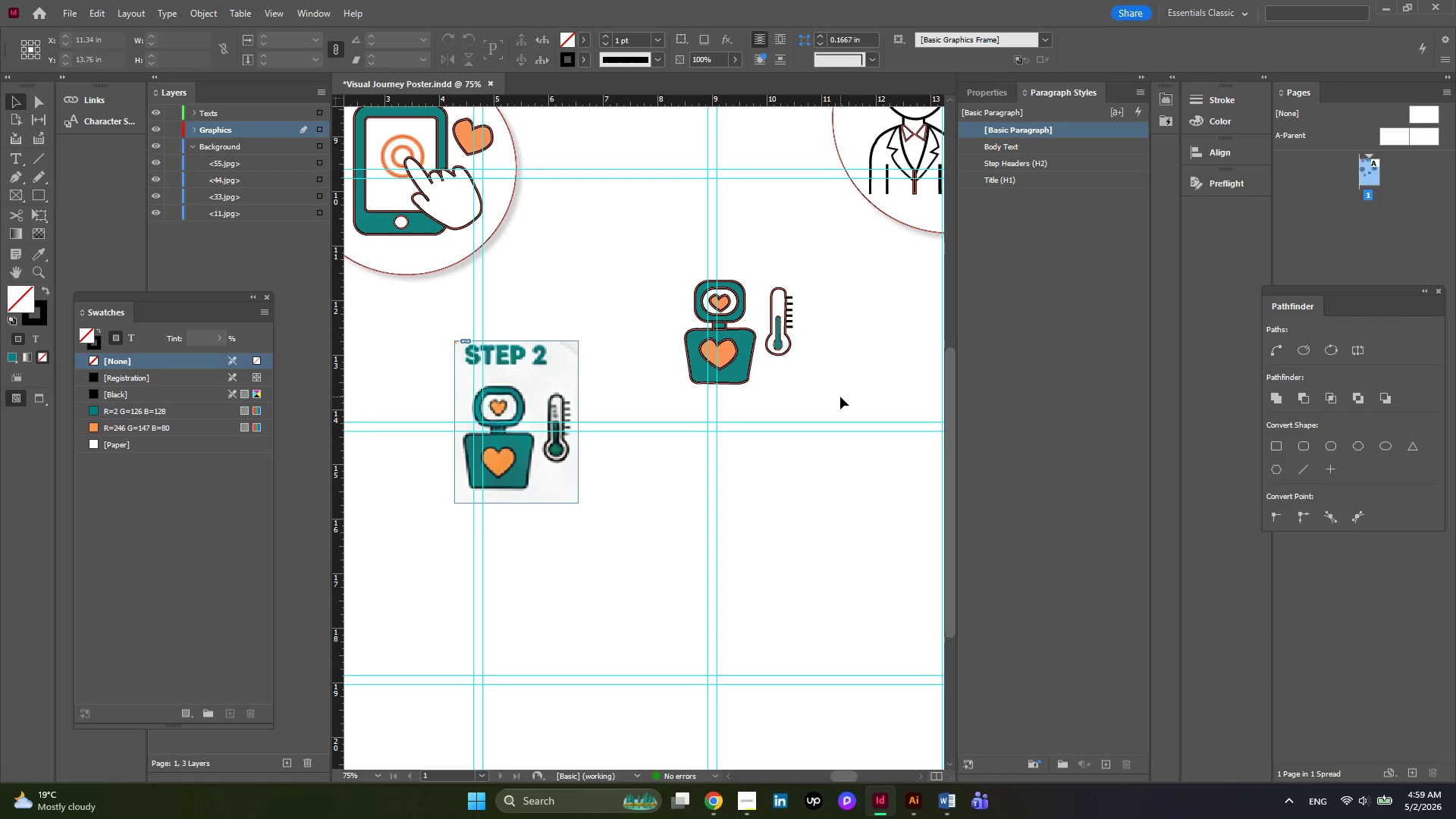 
scroll: coordinate [774, 410], scroll_direction: down, amount: 3.0
 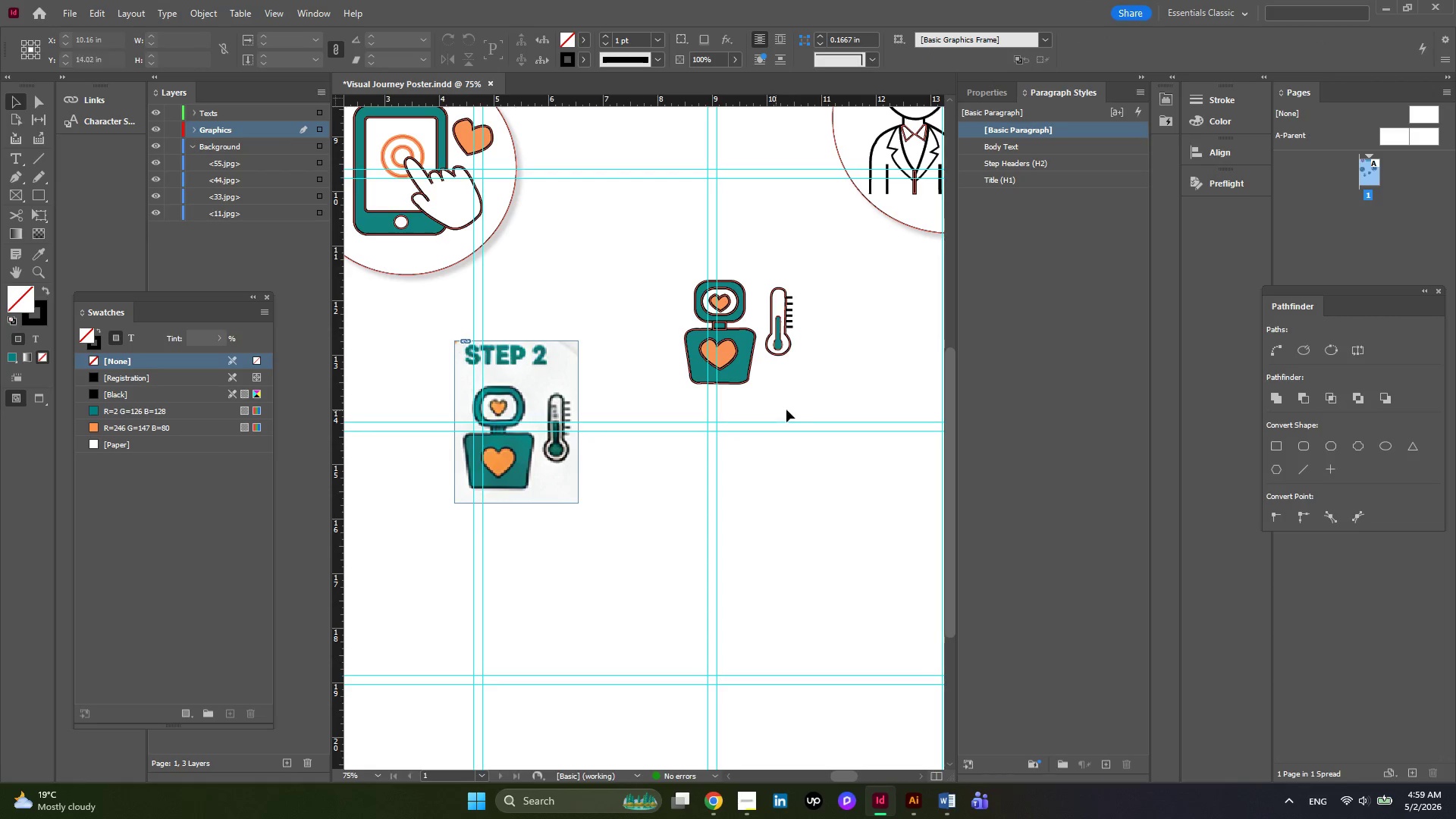 
left_click_drag(start_coordinate=[840, 397], to_coordinate=[750, 297])
 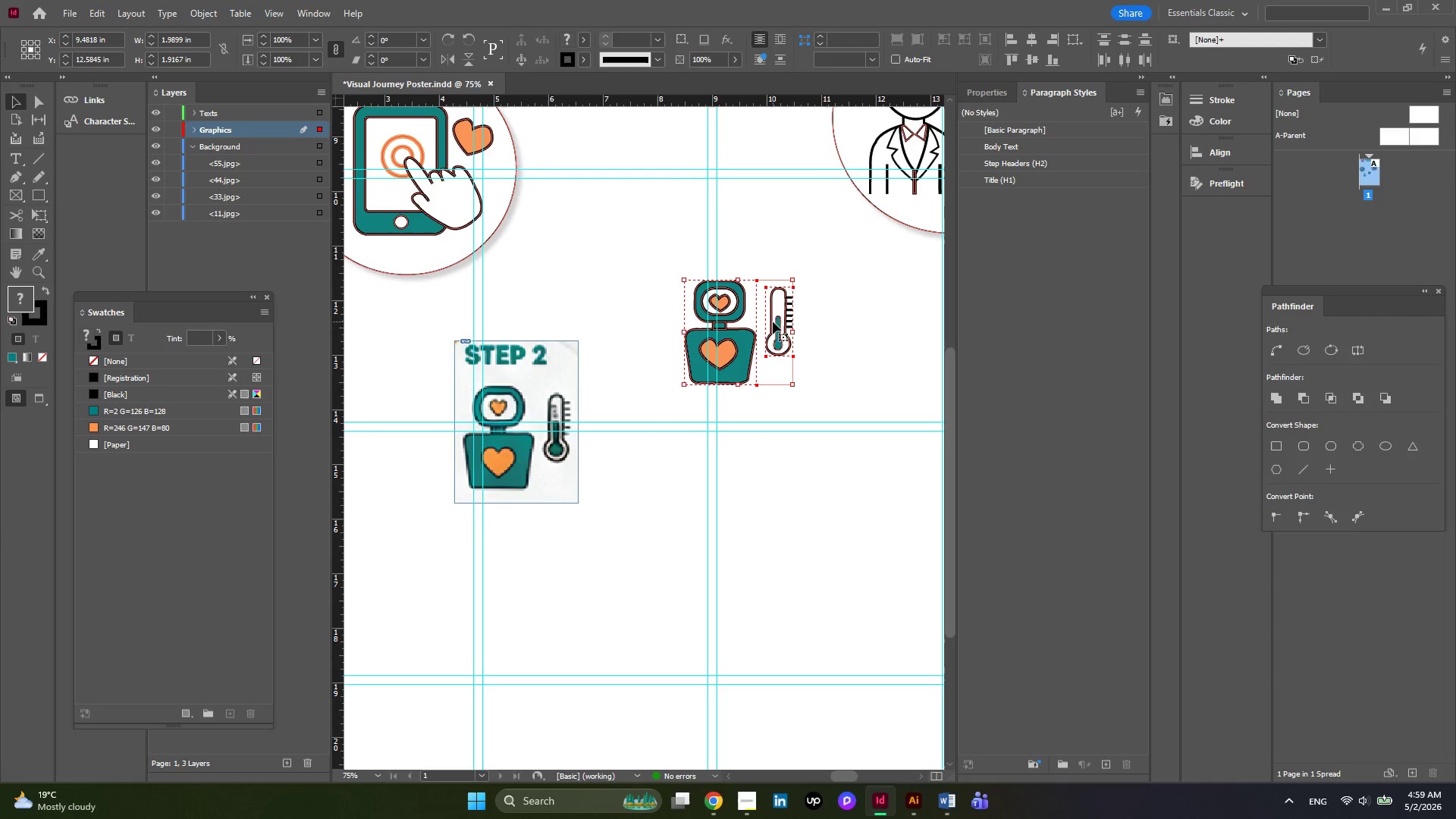 
hold_key(key=AltLeft, duration=0.31)
scroll: coordinate [769, 324], scroll_direction: down, amount: 2.0
 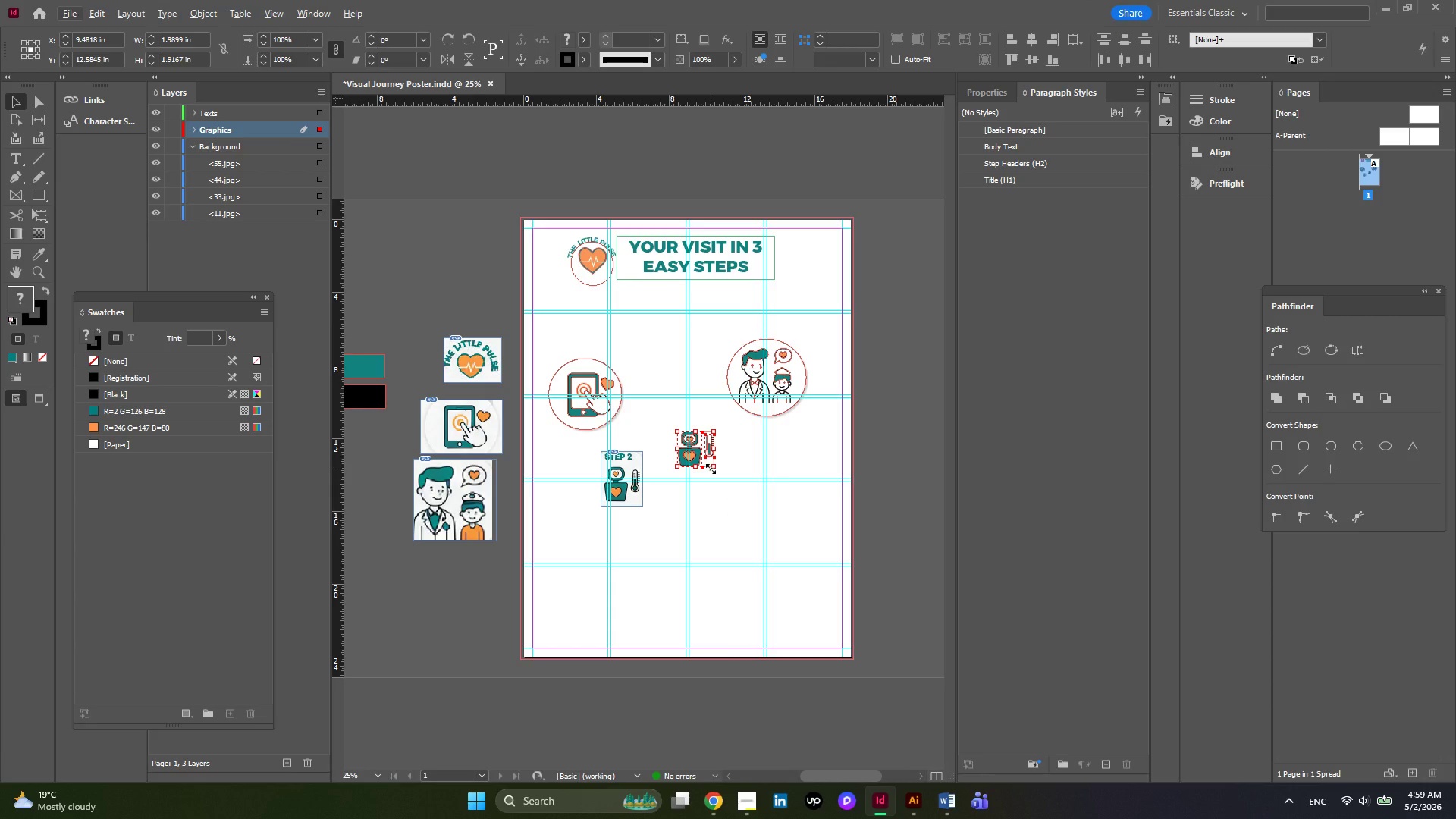 
hold_key(key=ShiftLeft, duration=1.5)
left_click_drag(start_coordinate=[711, 469], to_coordinate=[736, 492])
 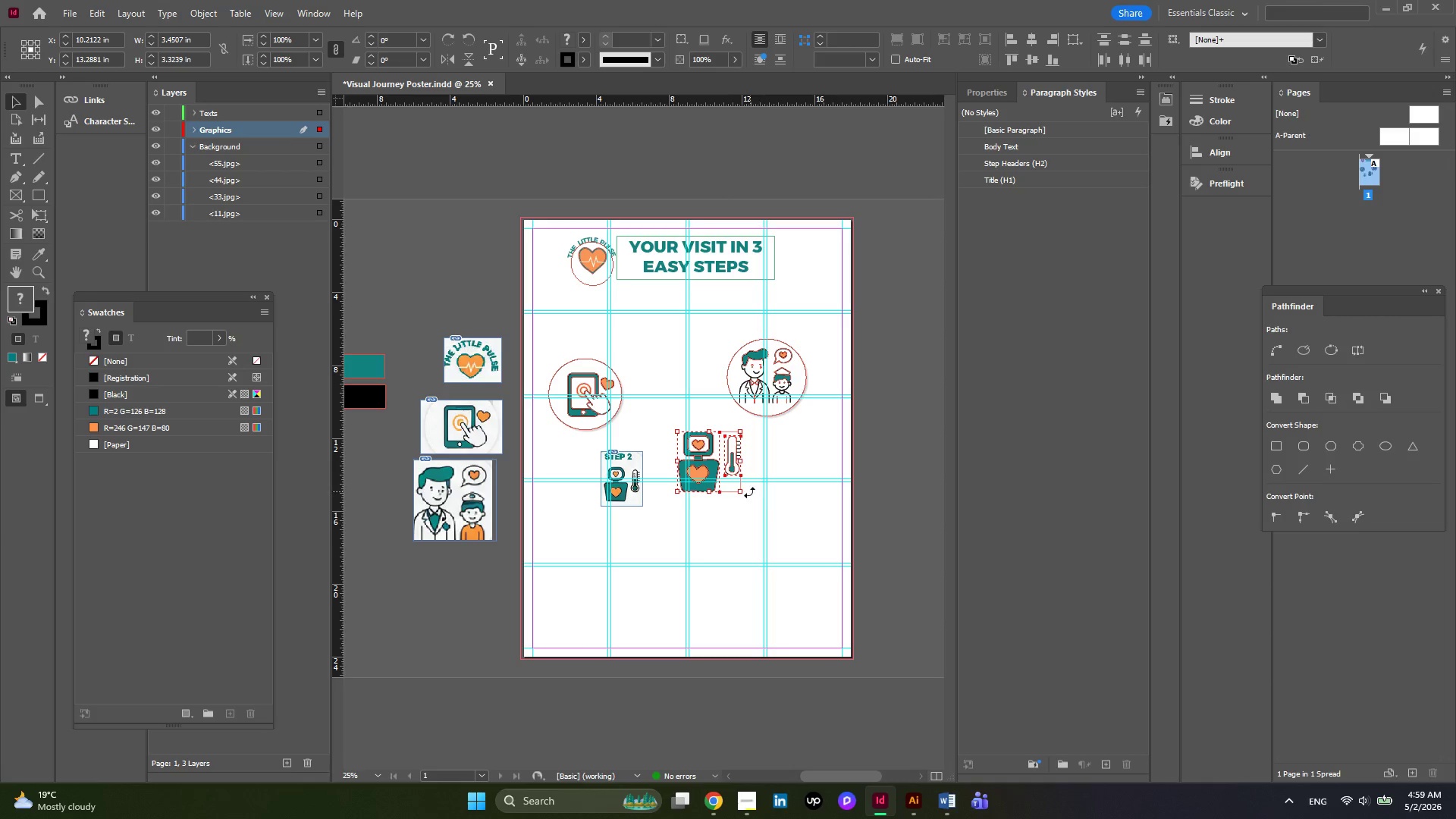 
hold_key(key=ShiftLeft, duration=1.45)
left_click_drag(start_coordinate=[742, 492], to_coordinate=[739, 490])
 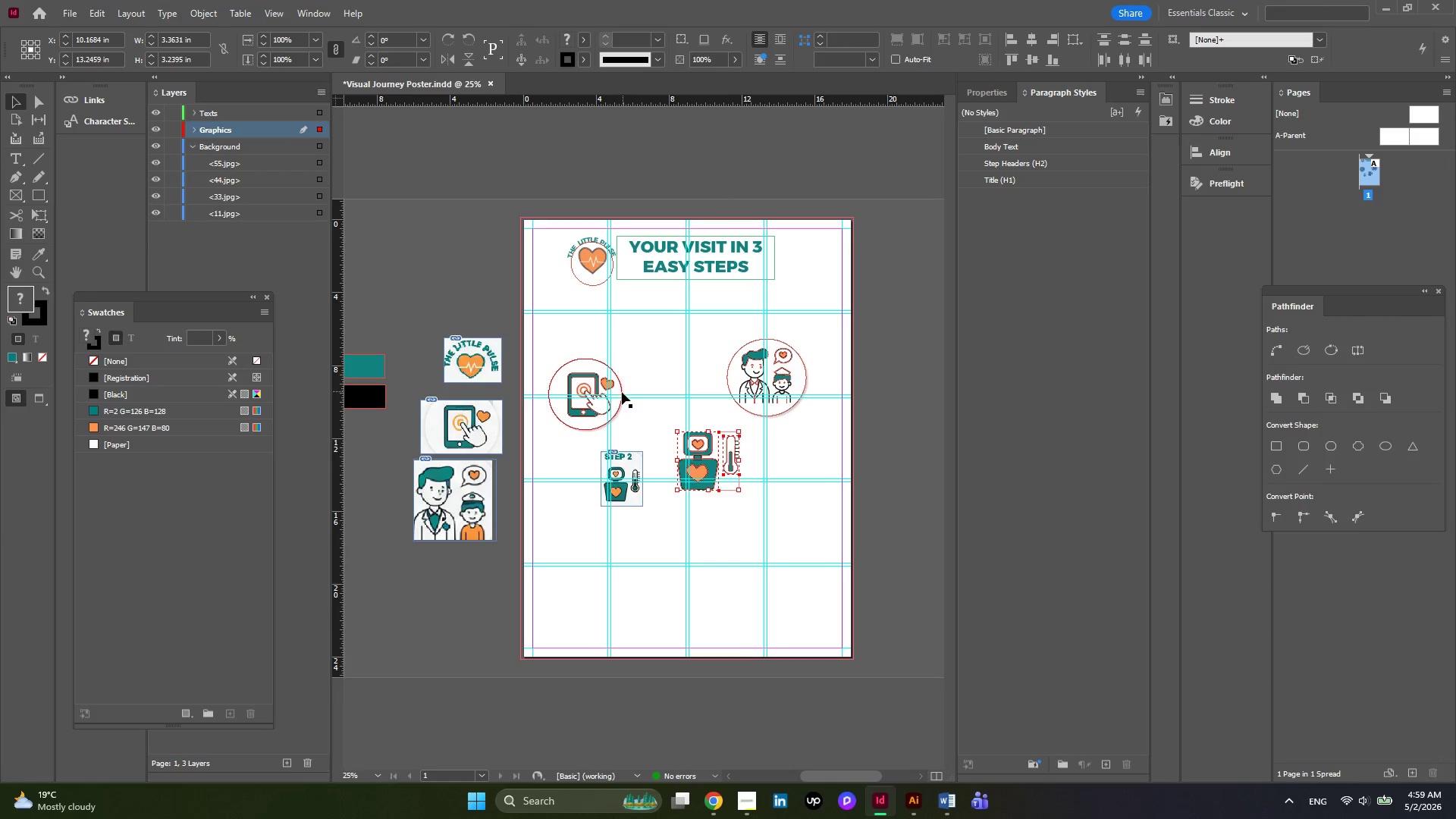 
left_click([622, 392])
 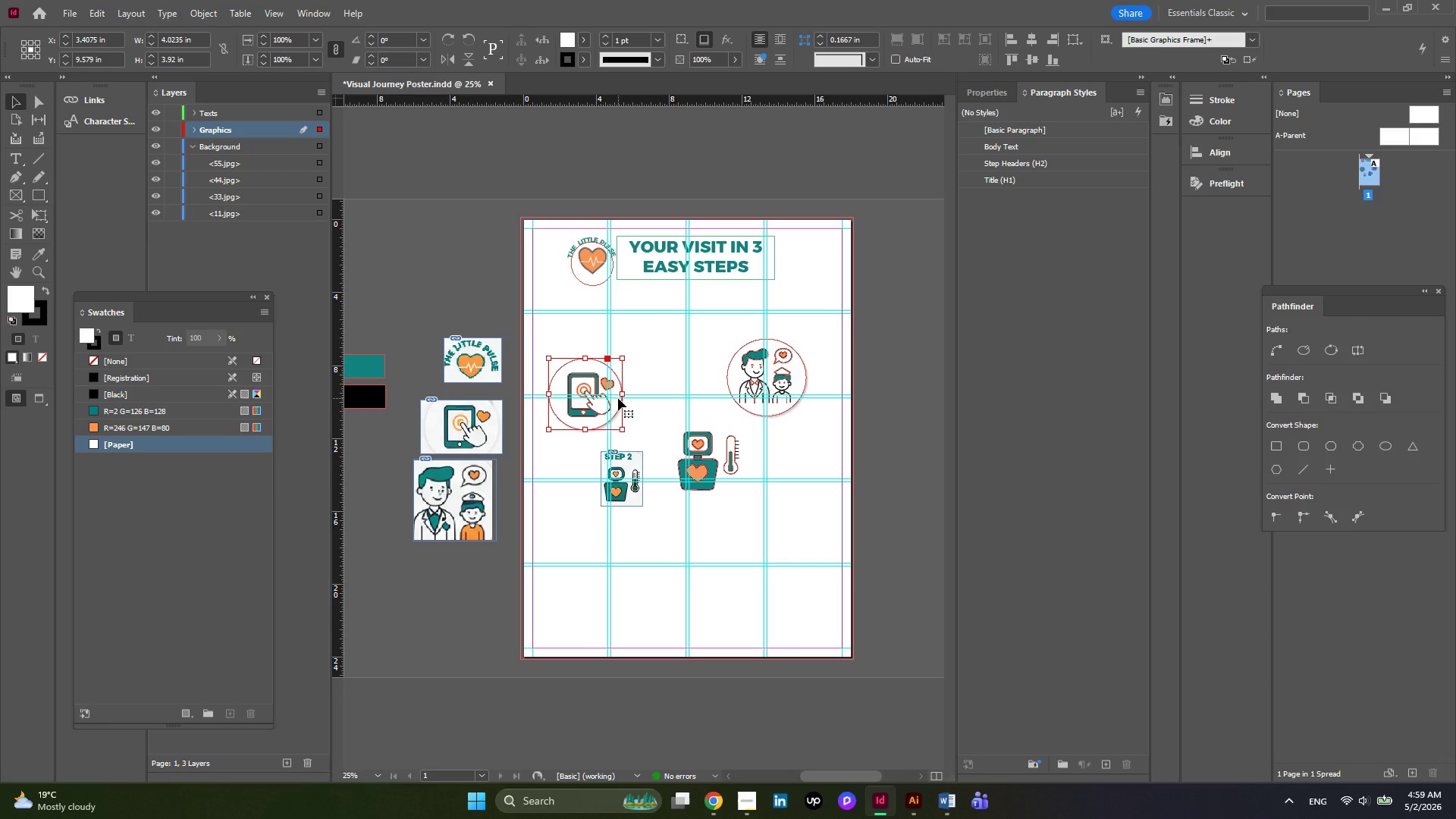 
hold_key(key=AltLeft, duration=2.17)
left_click_drag(start_coordinate=[618, 398], to_coordinate=[739, 464])
 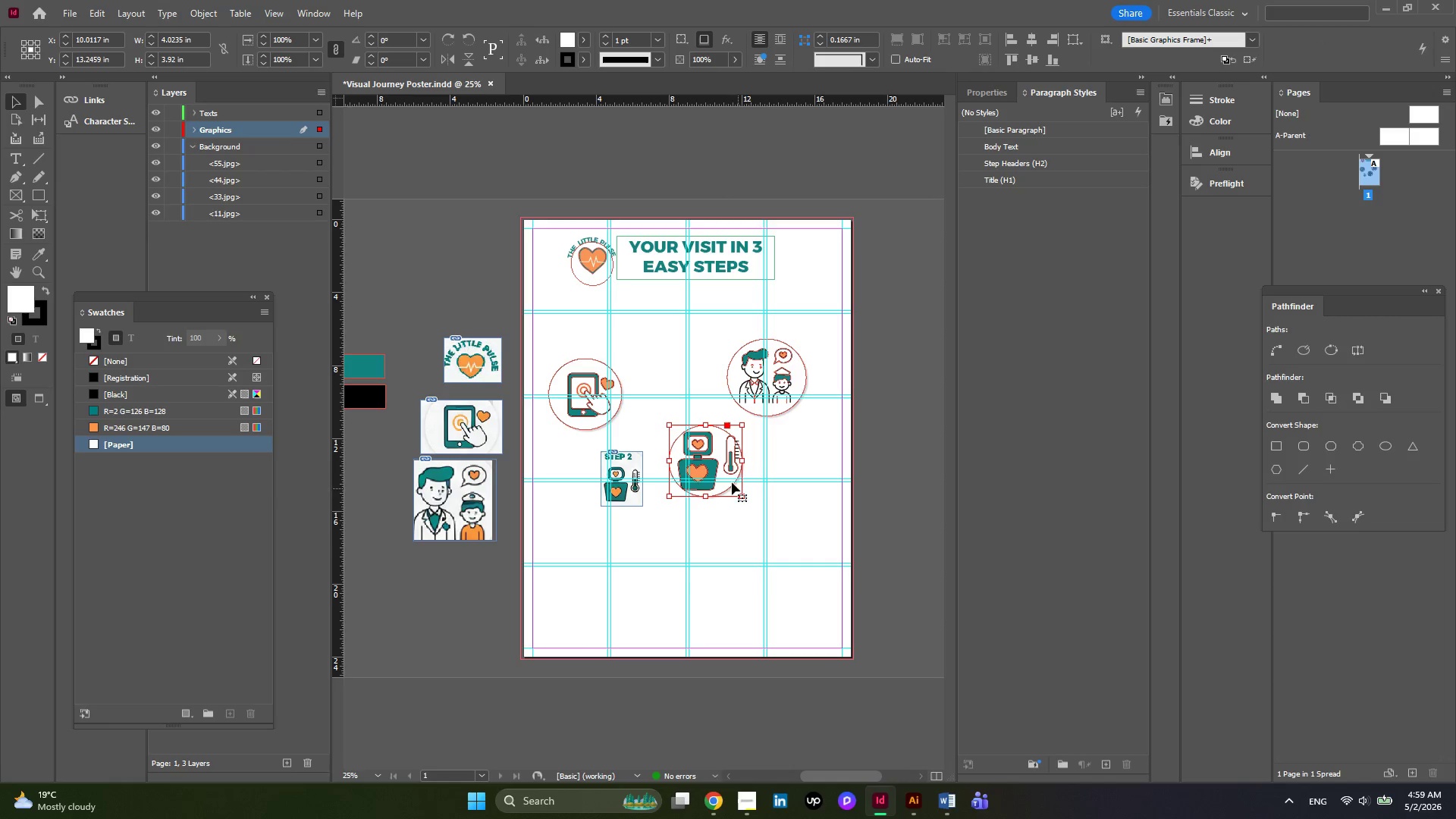 
left_click([715, 463])
 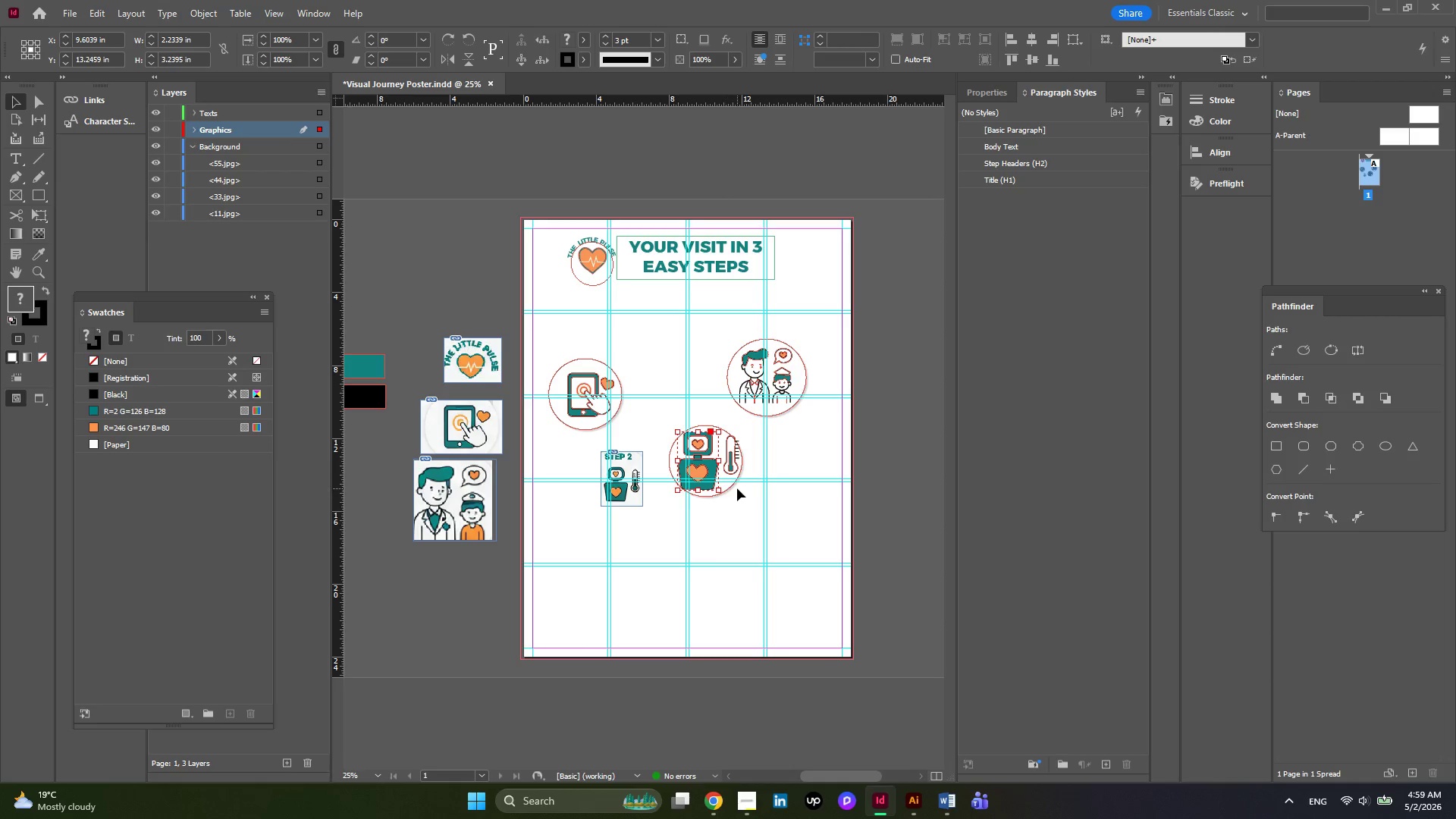 
left_click([729, 483])
 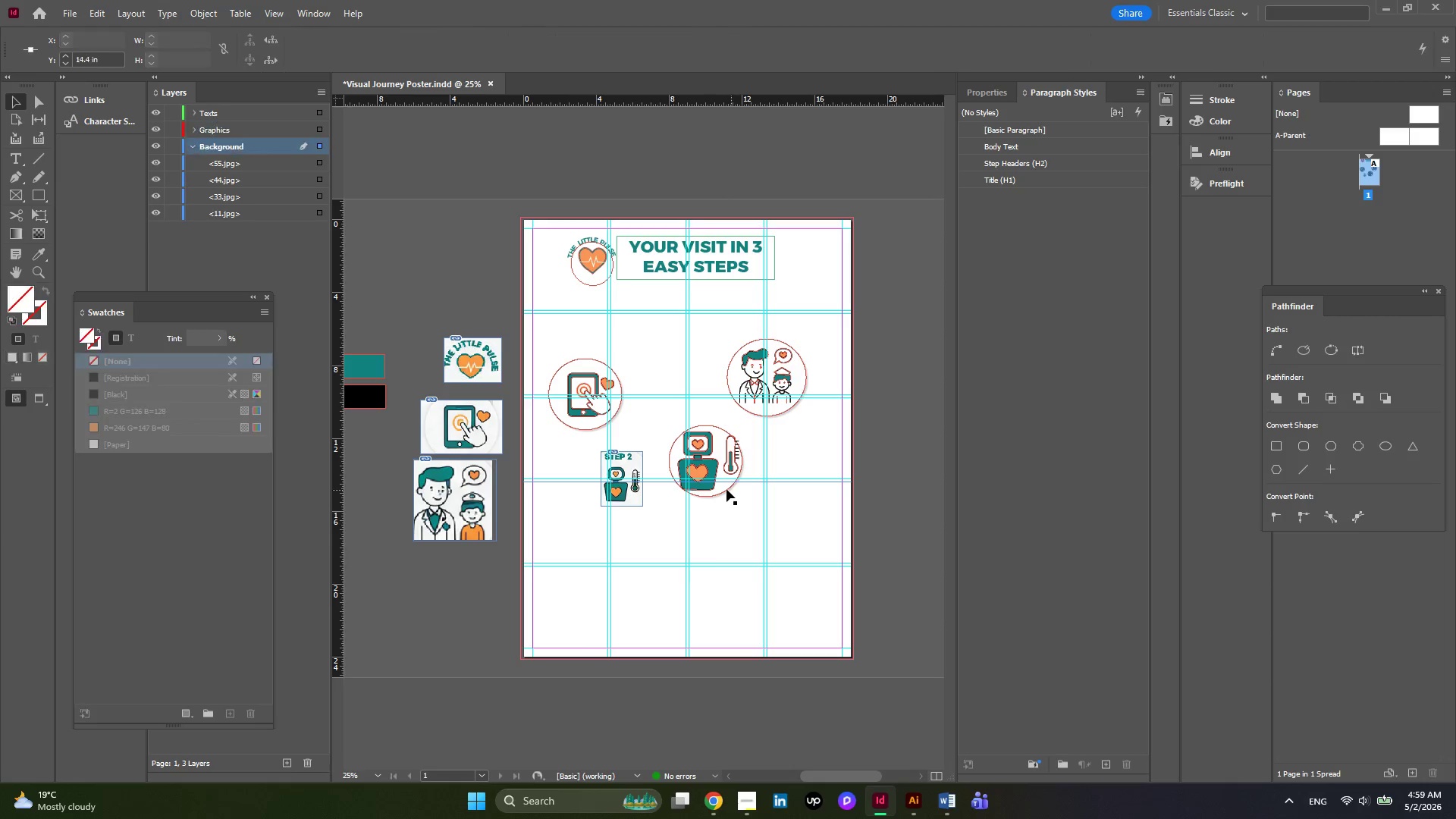 
left_click([726, 489])
 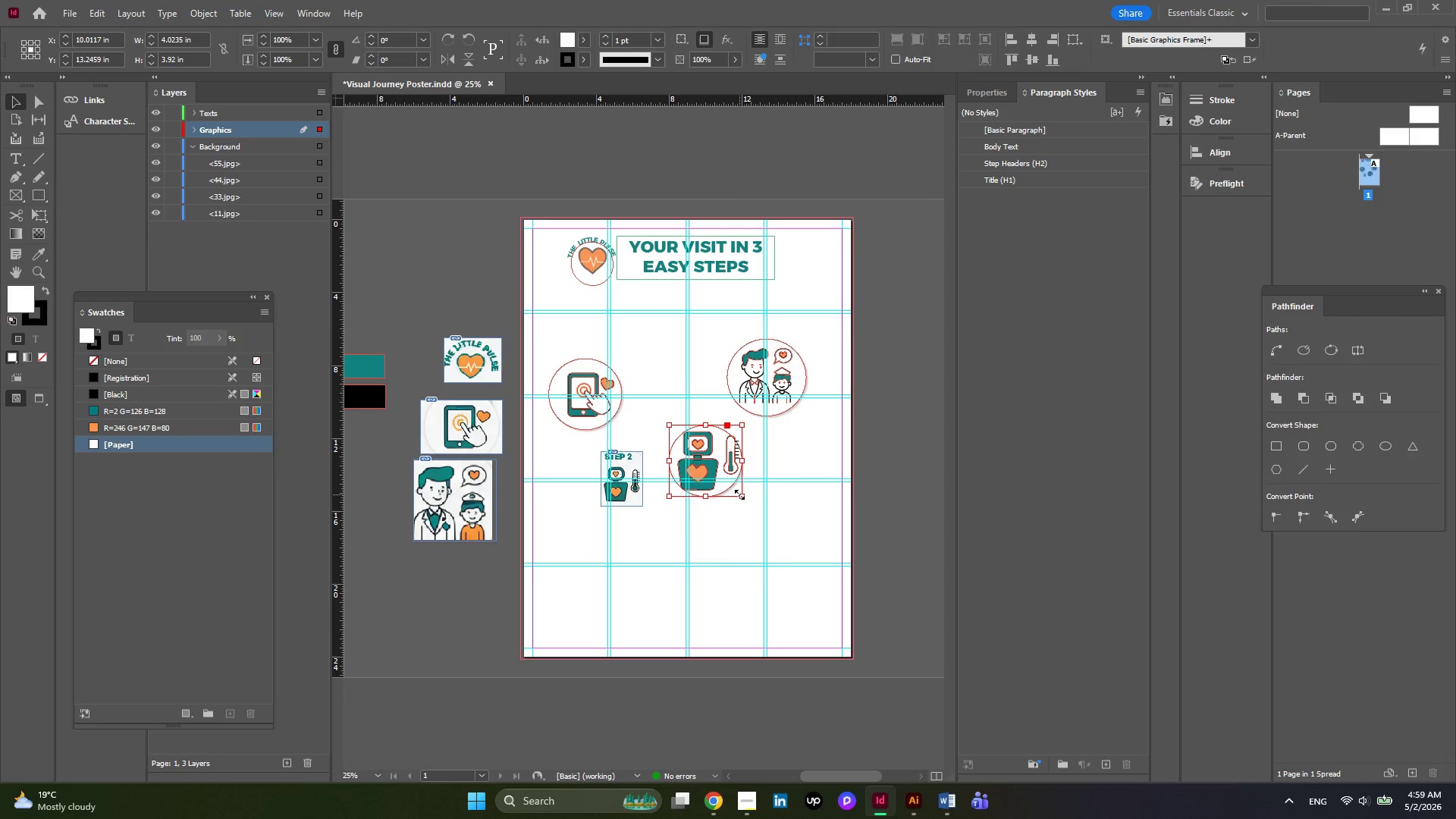 
hold_key(key=ShiftLeft, duration=1.36)
left_click_drag(start_coordinate=[739, 494], to_coordinate=[746, 505])
 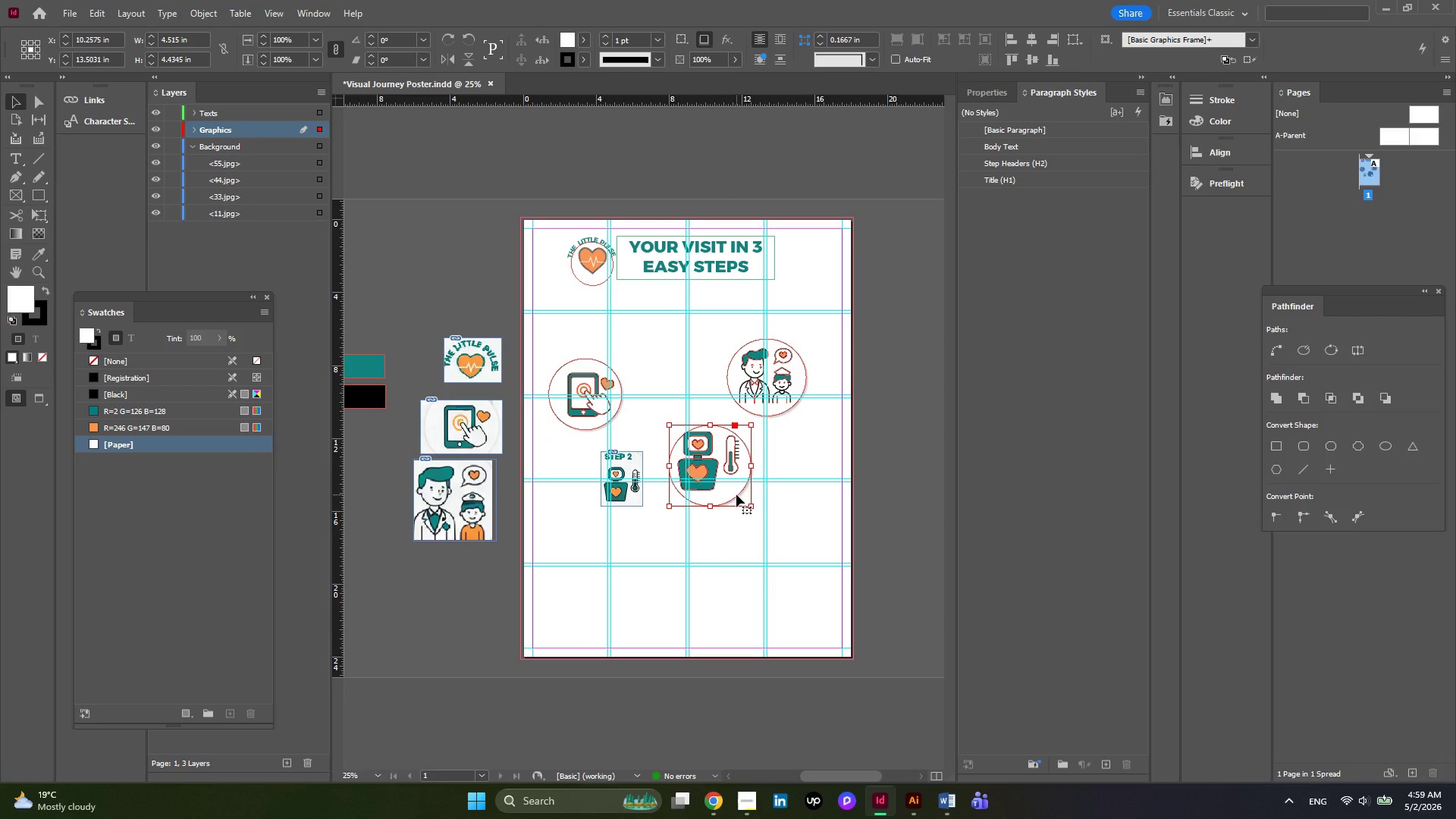 
left_click_drag(start_coordinate=[736, 494], to_coordinate=[733, 485])
 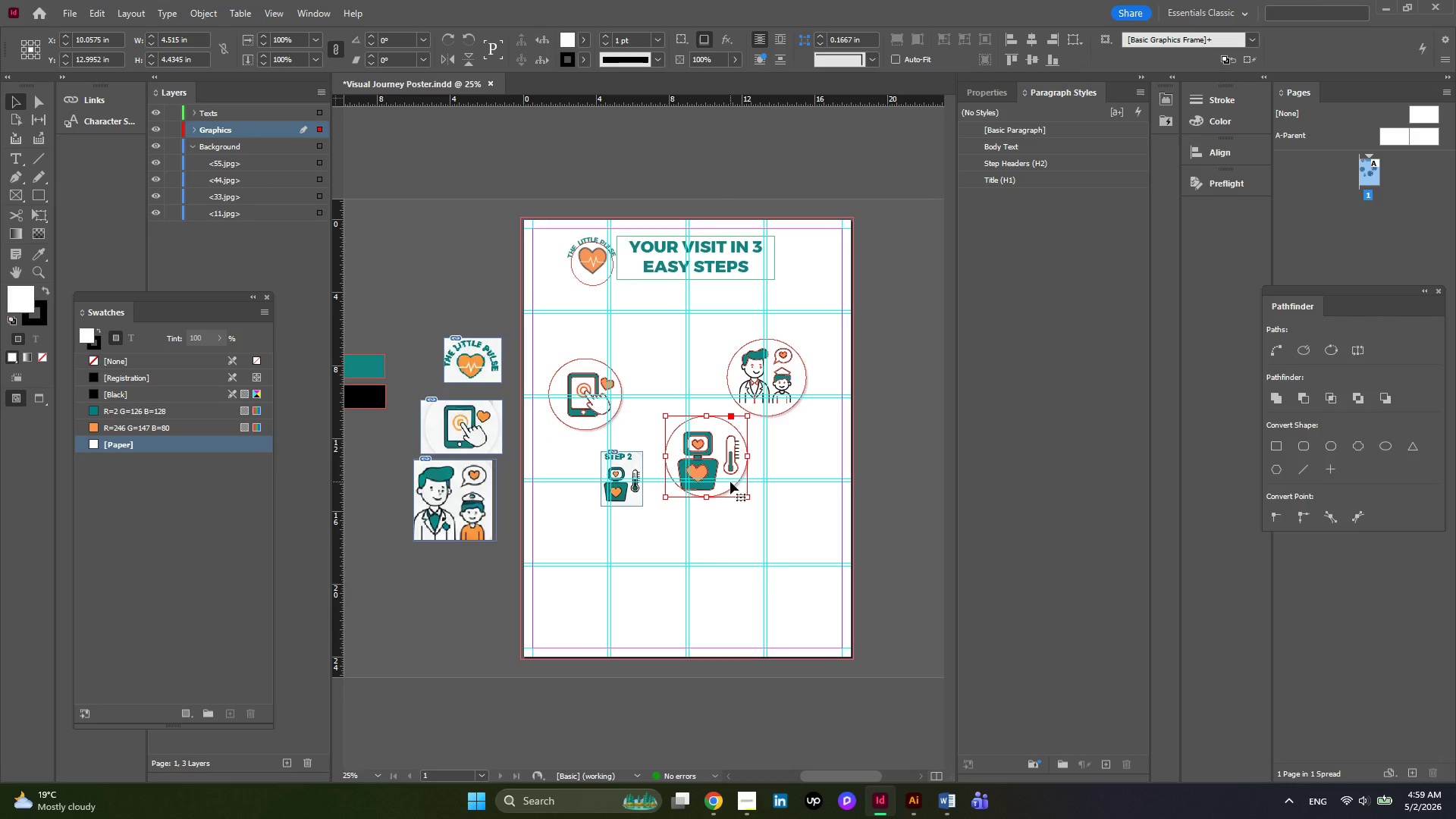 
key(ArrowDown)
 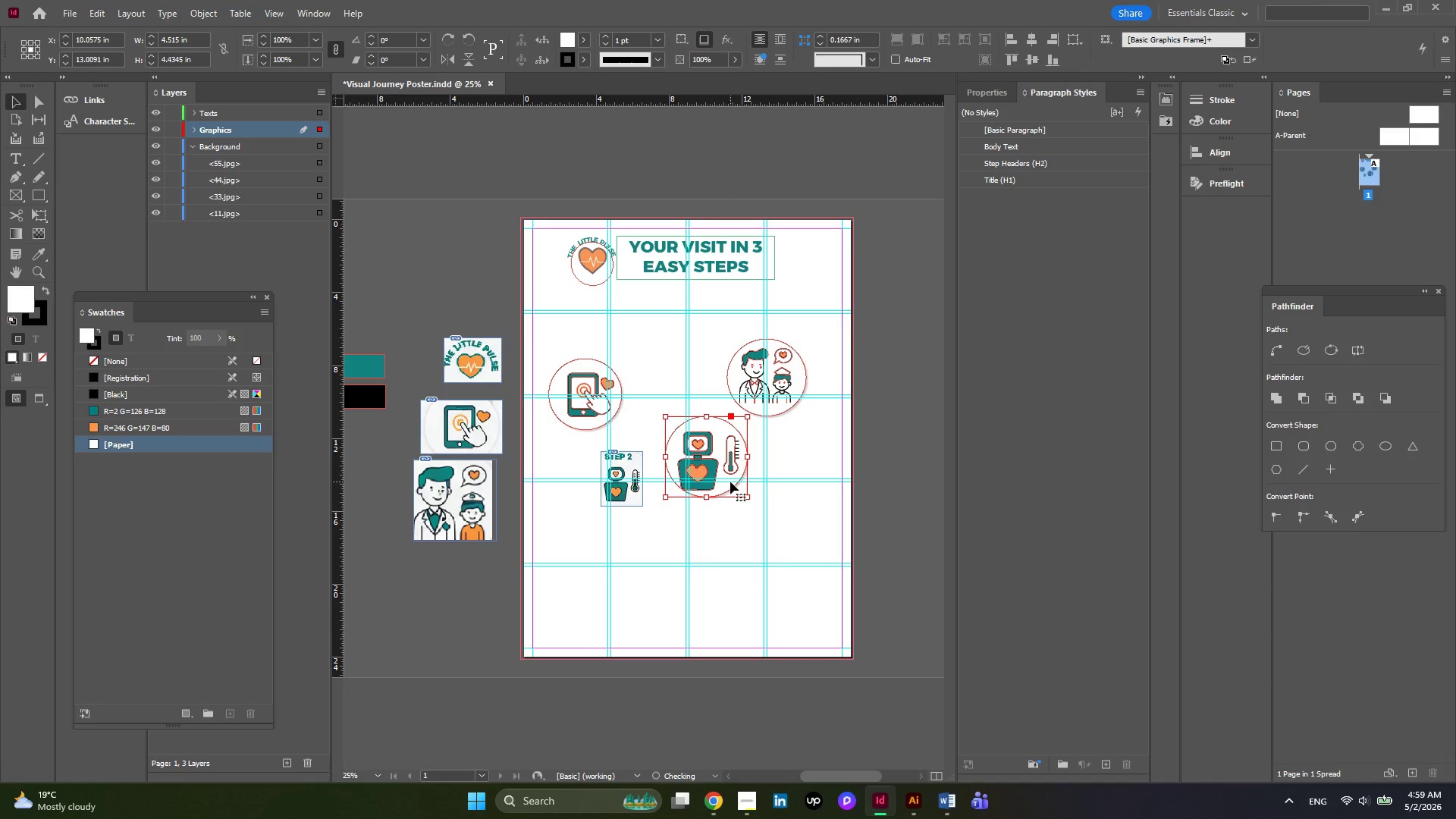 
key(ArrowDown)
 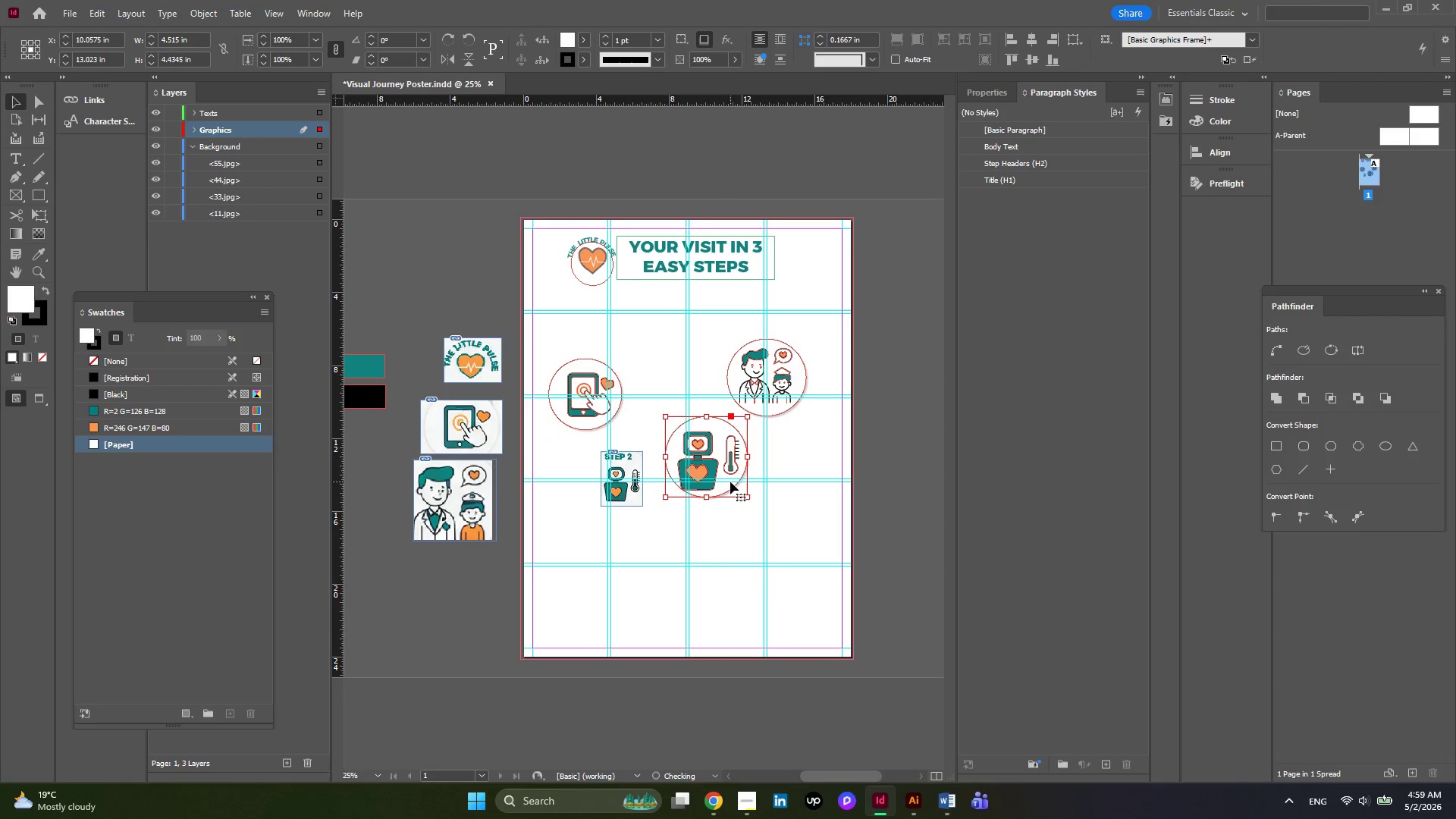 
key(ArrowDown)
 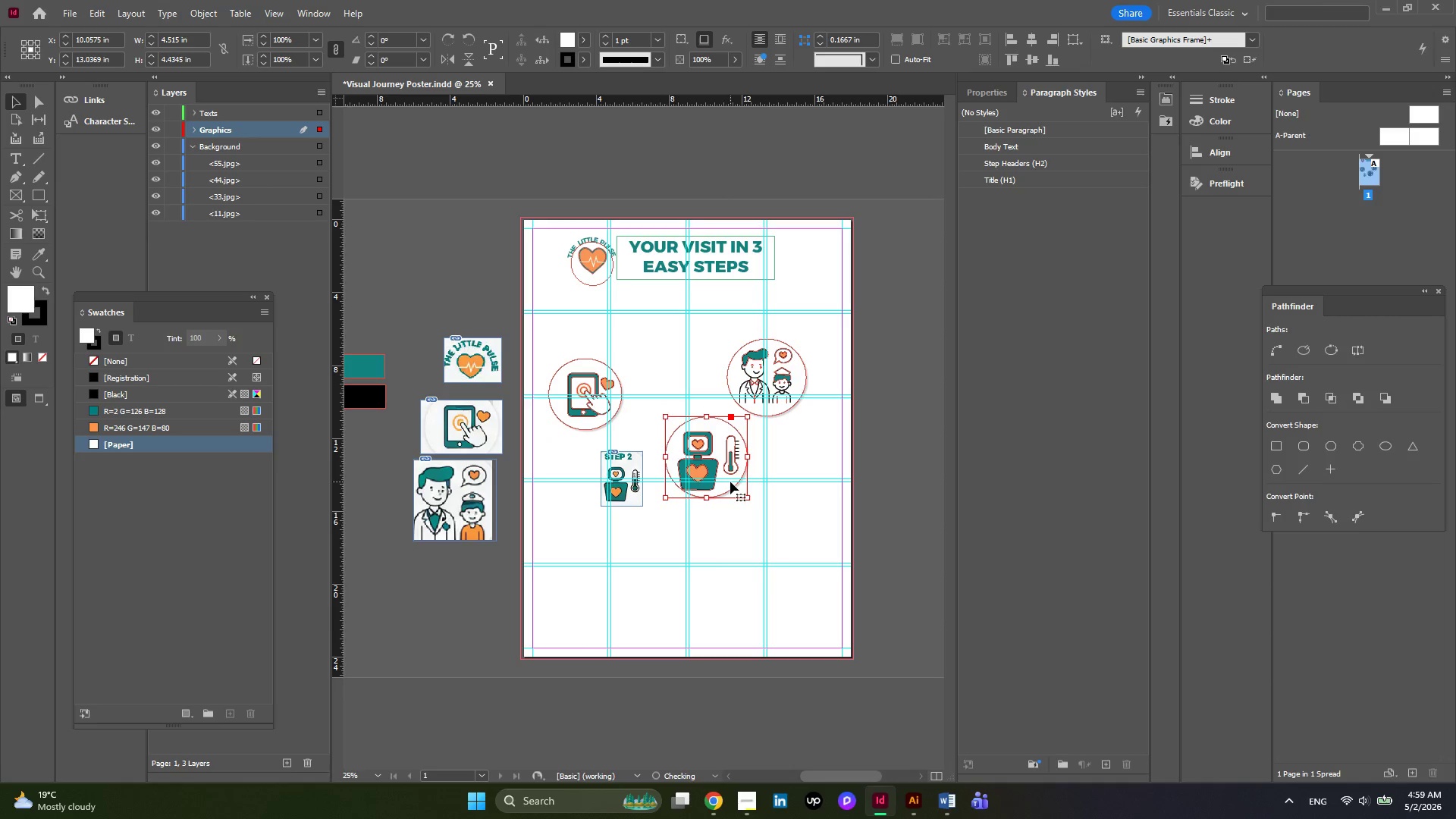 
key(ArrowDown)
 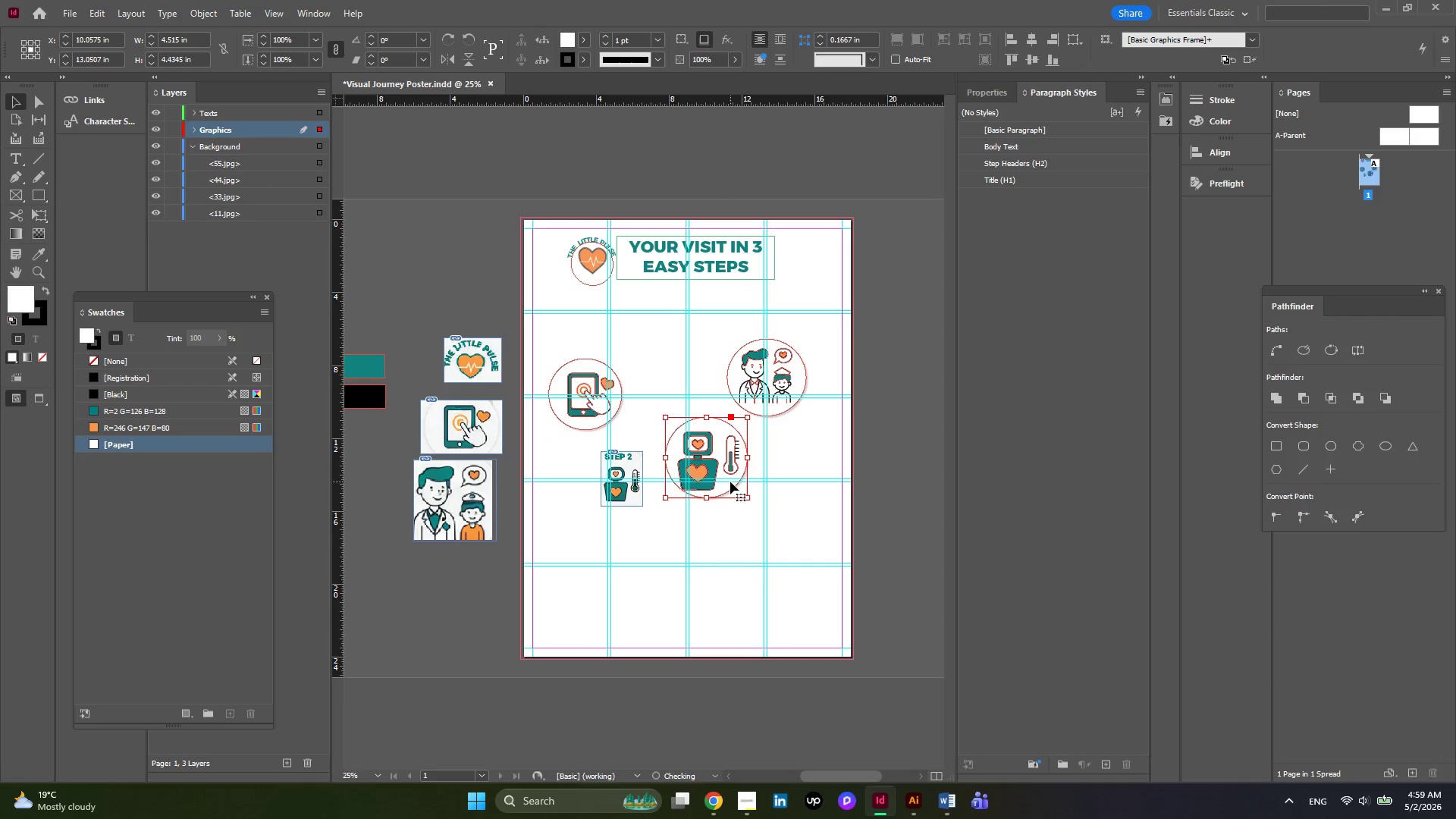 
key(ArrowDown)
 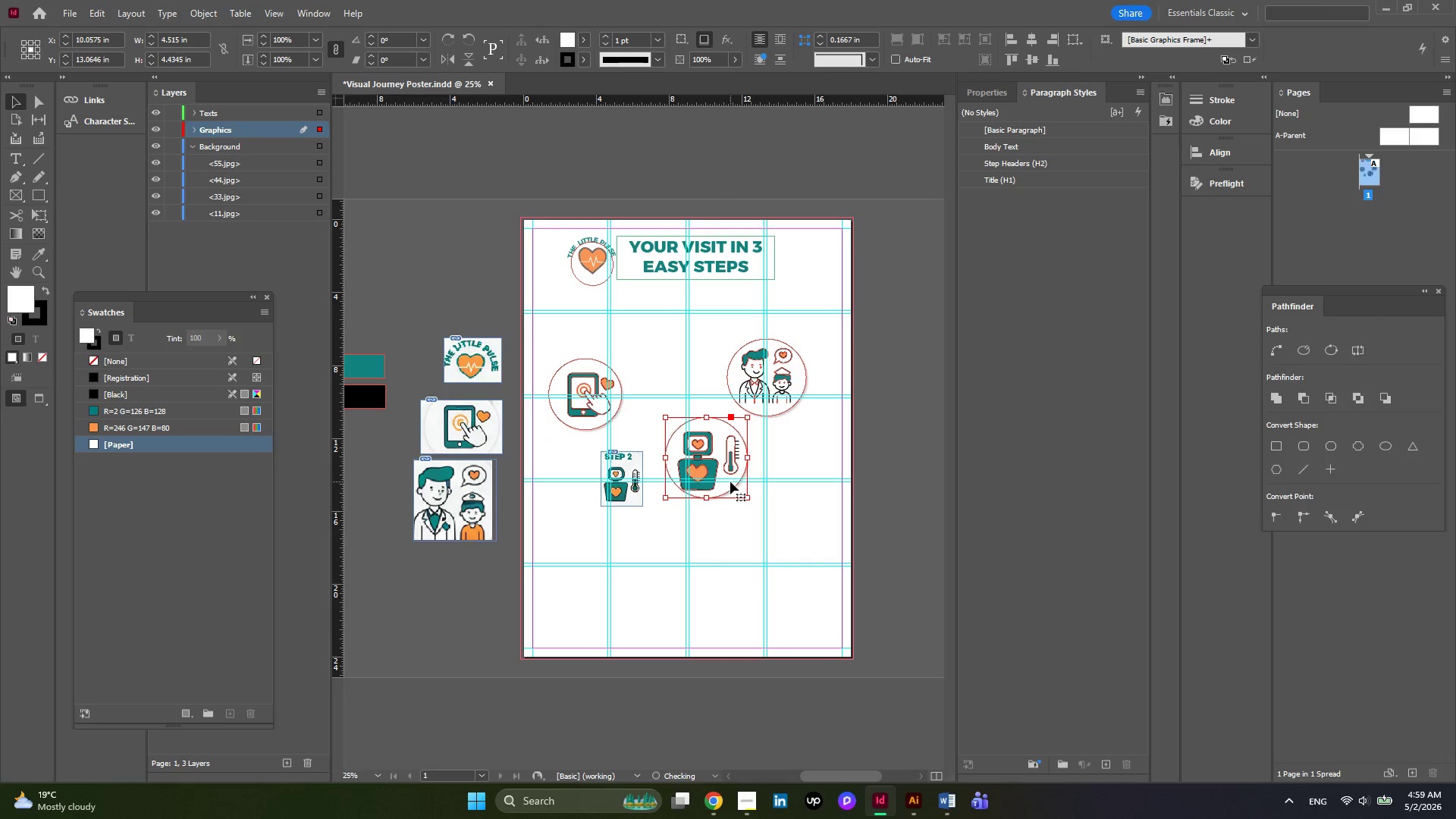 
key(ArrowDown)
 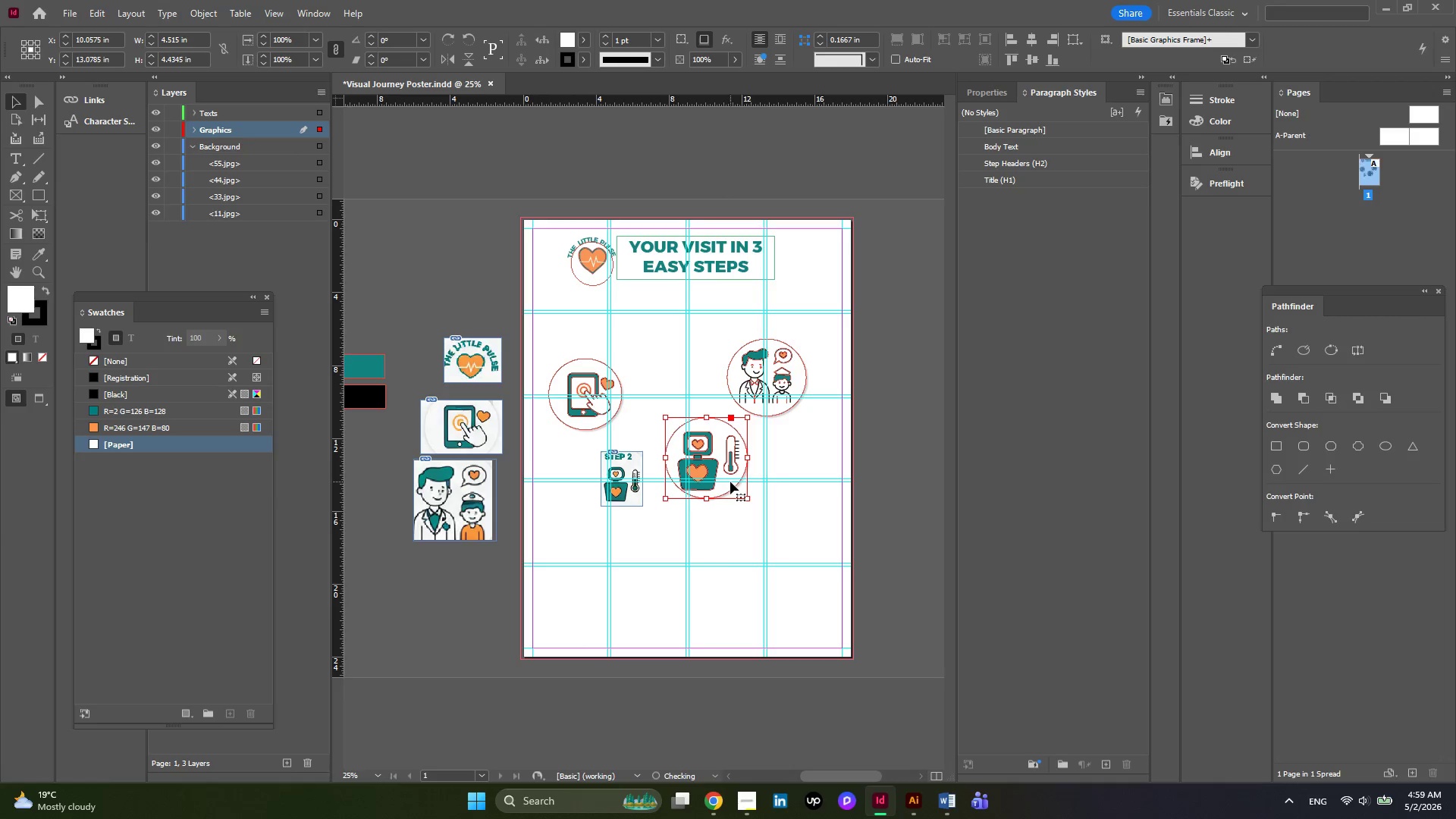 
key(ArrowDown)
 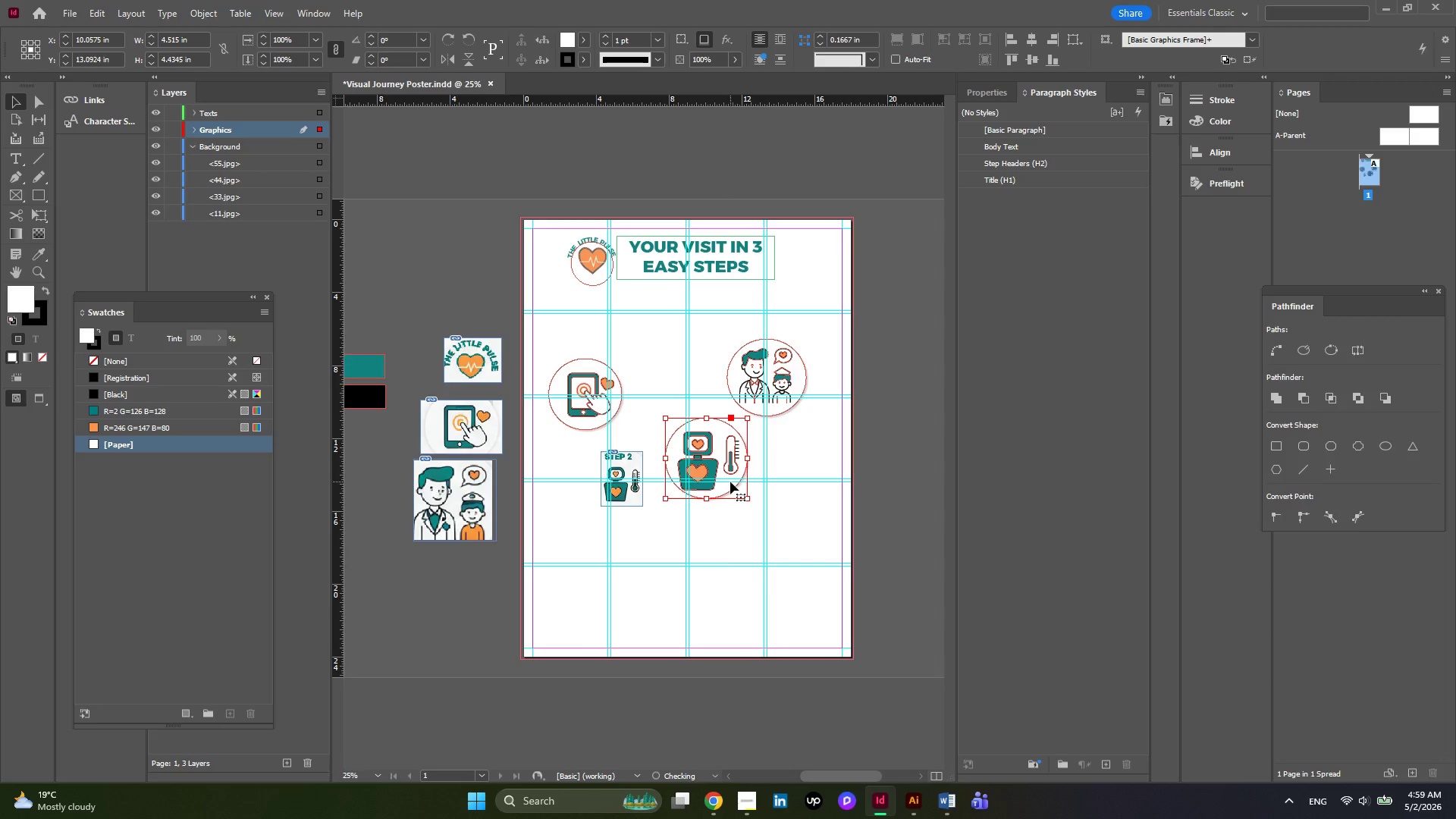 
key(ArrowDown)
 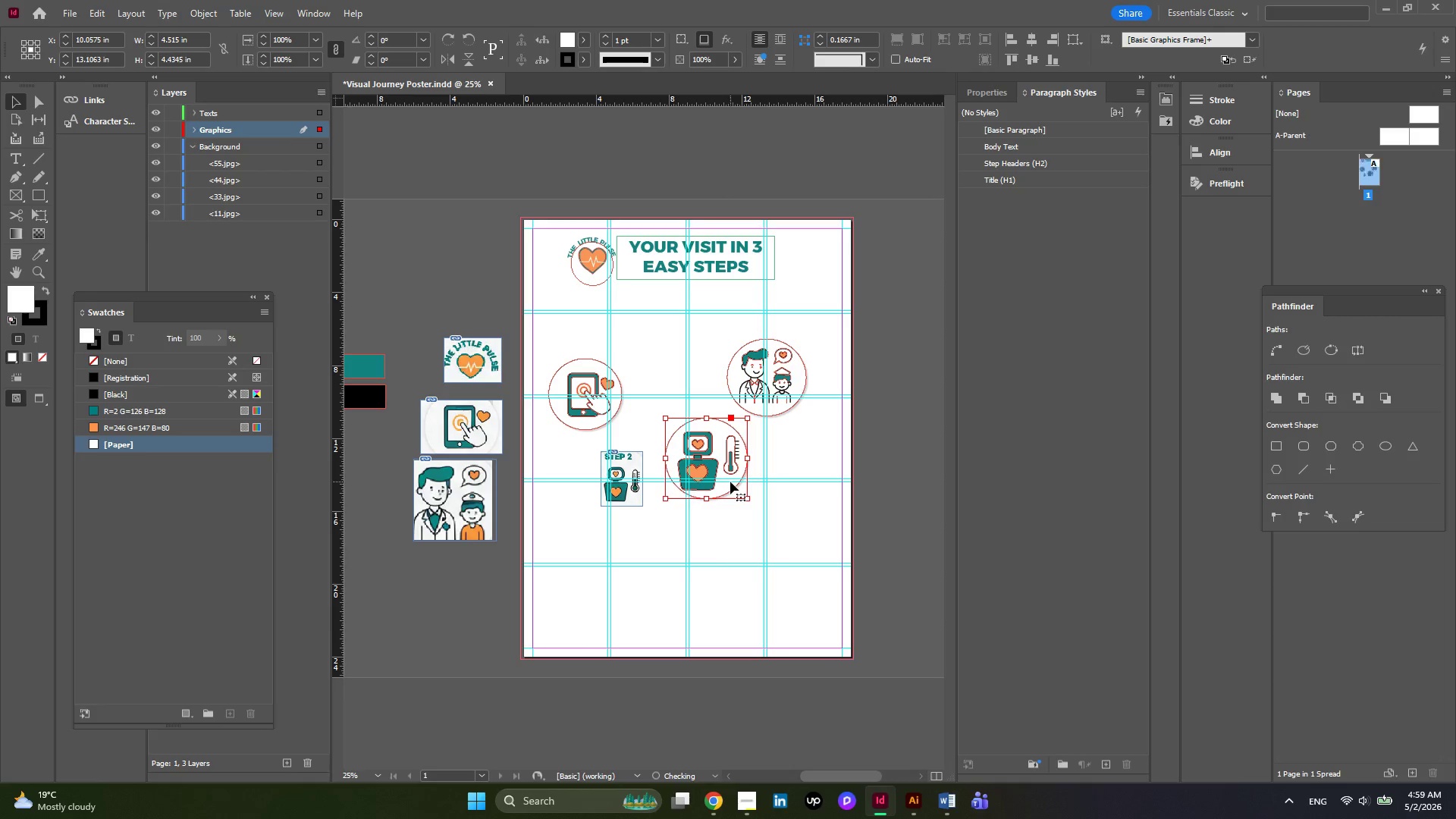 
key(ArrowDown)
 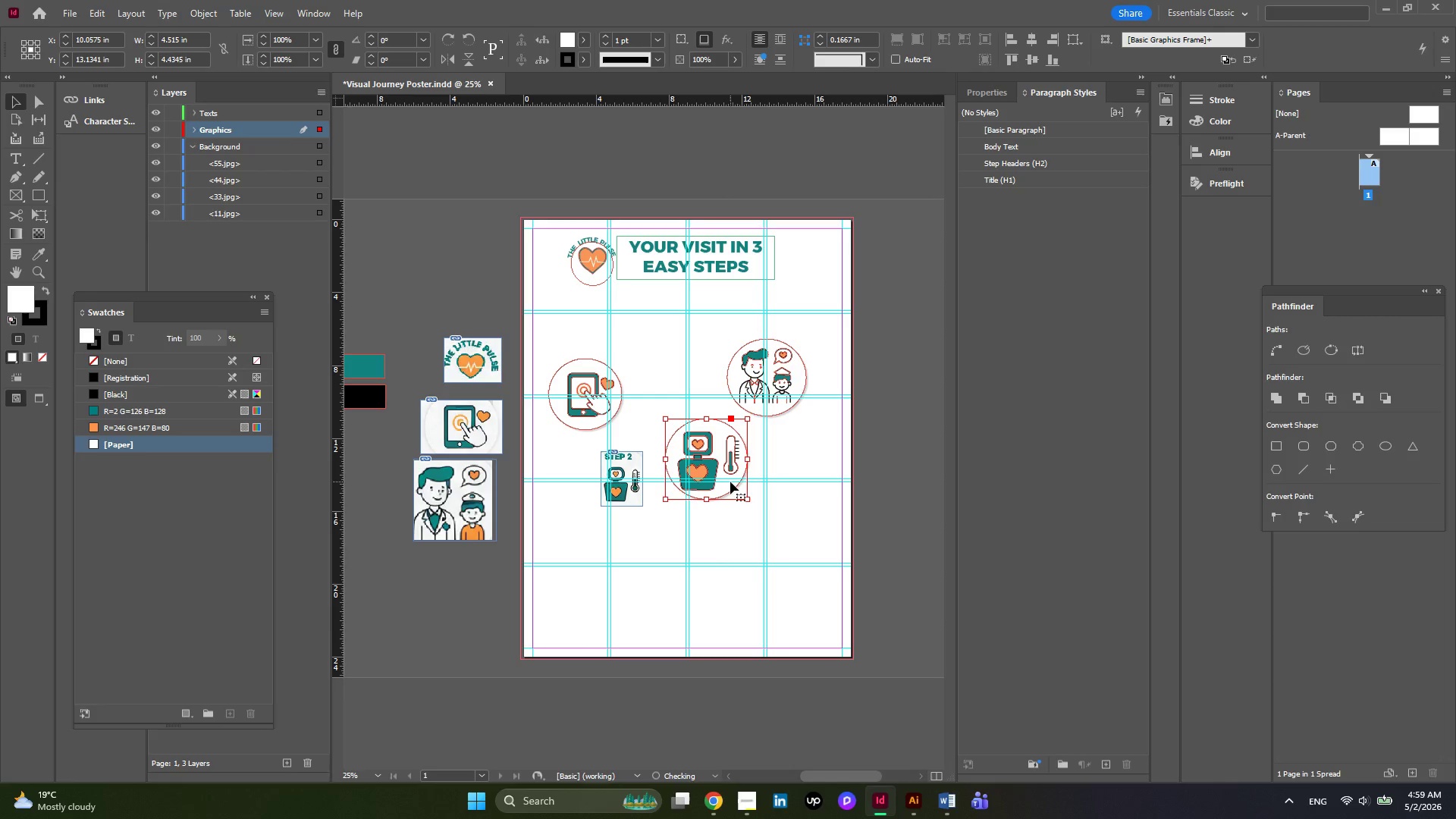 
key(ArrowDown)
 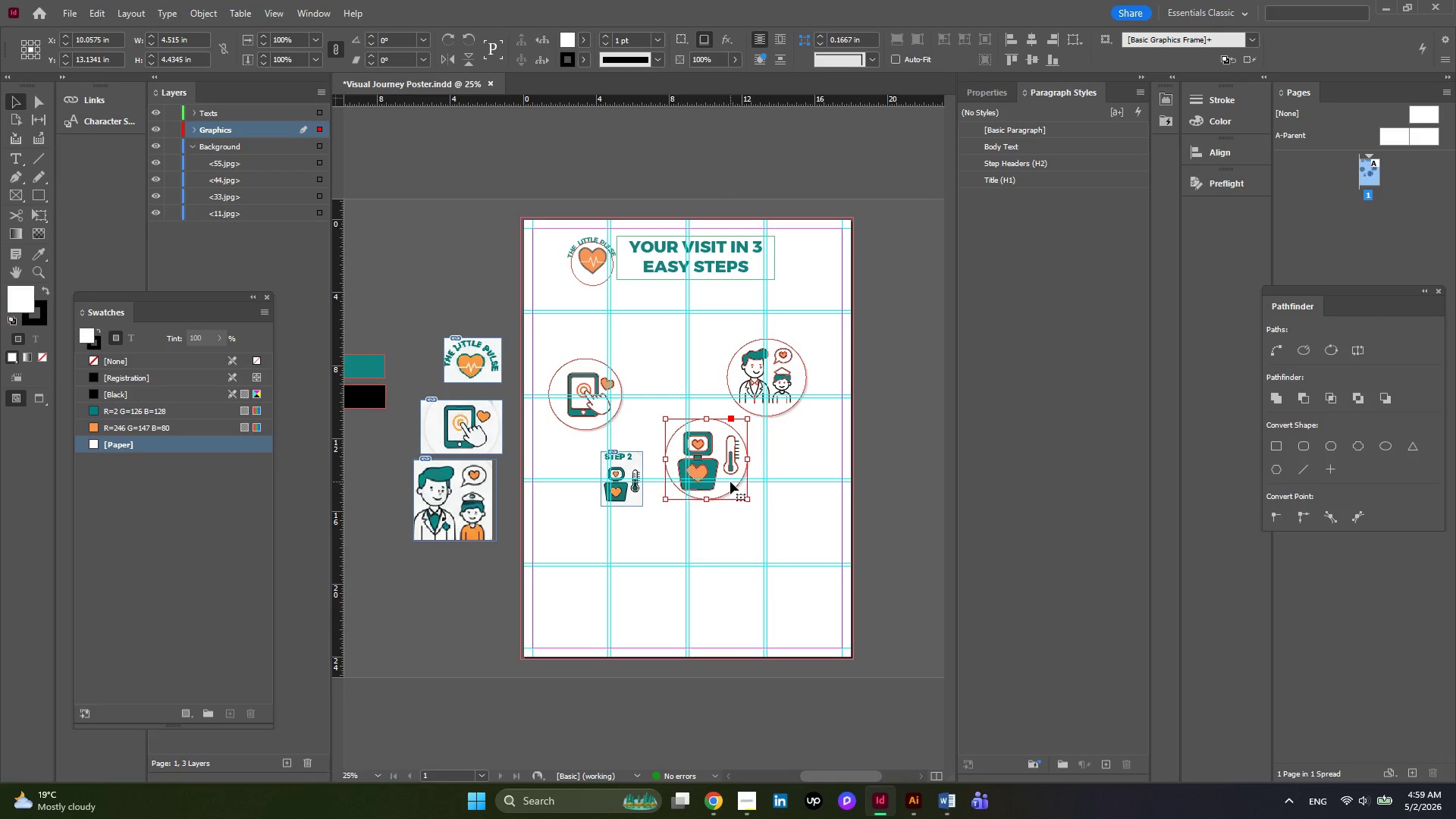 
key(ArrowLeft)
 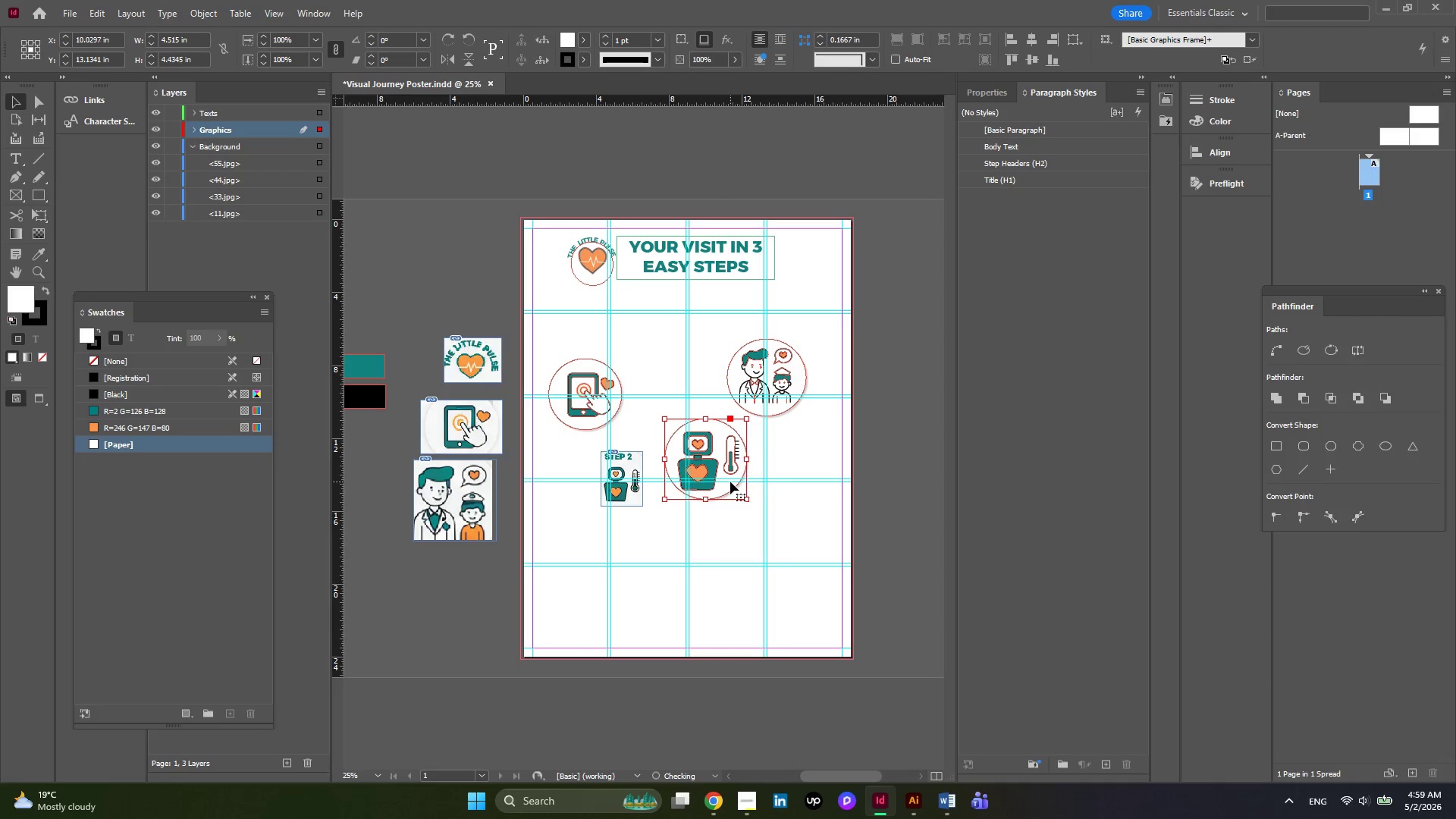 
key(ArrowLeft)
 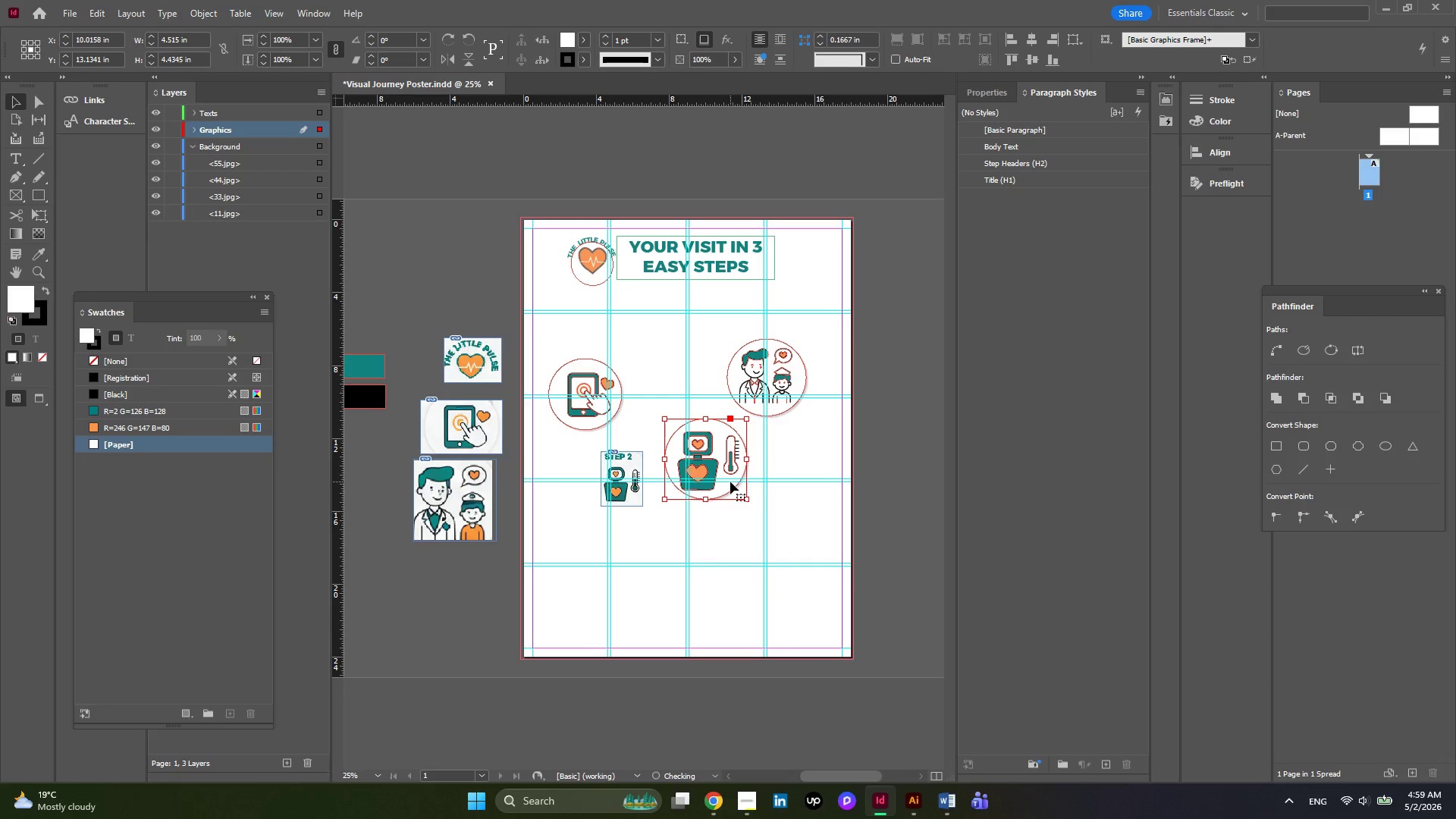 
key(ArrowLeft)
 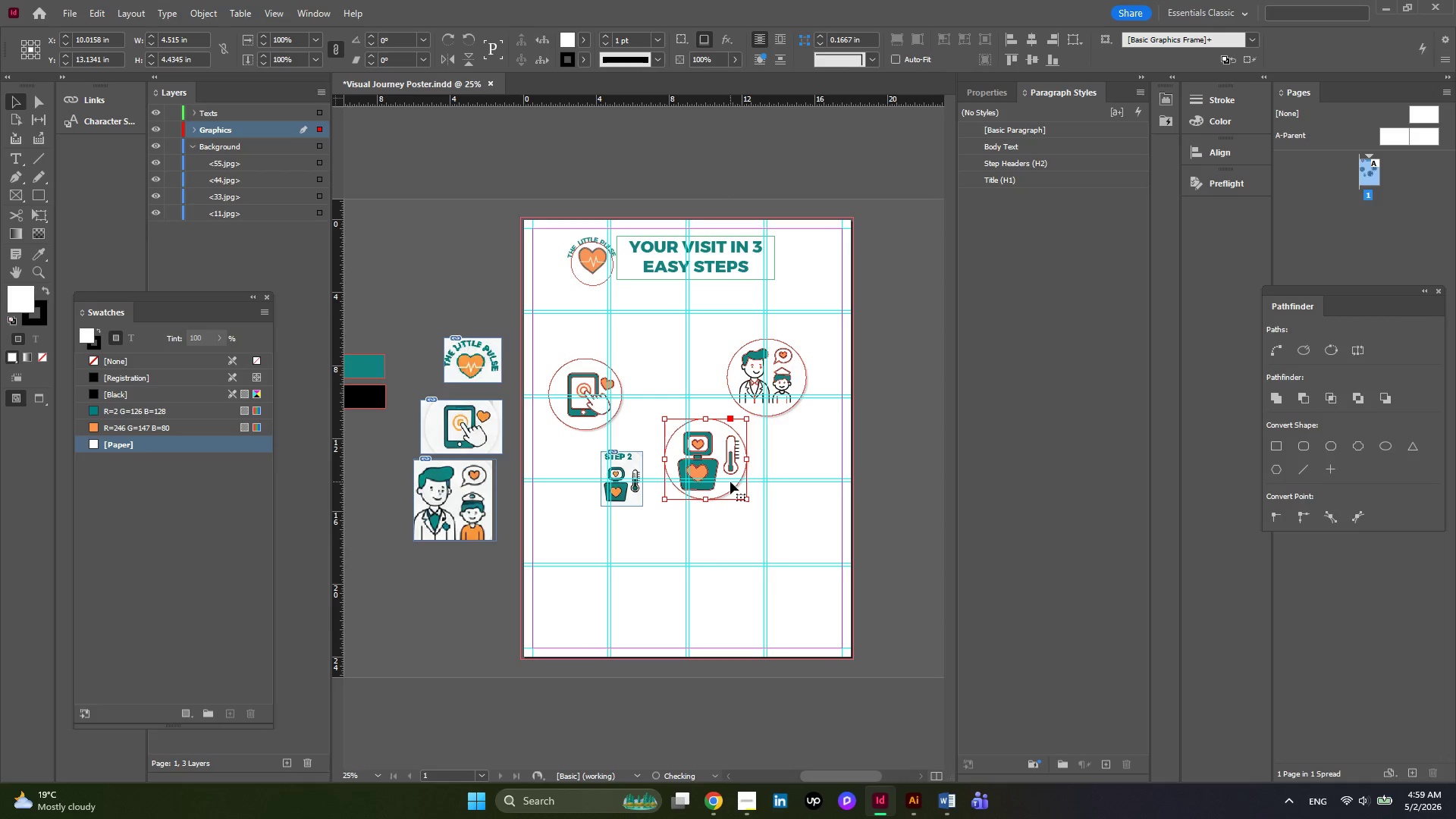 
key(ArrowLeft)
 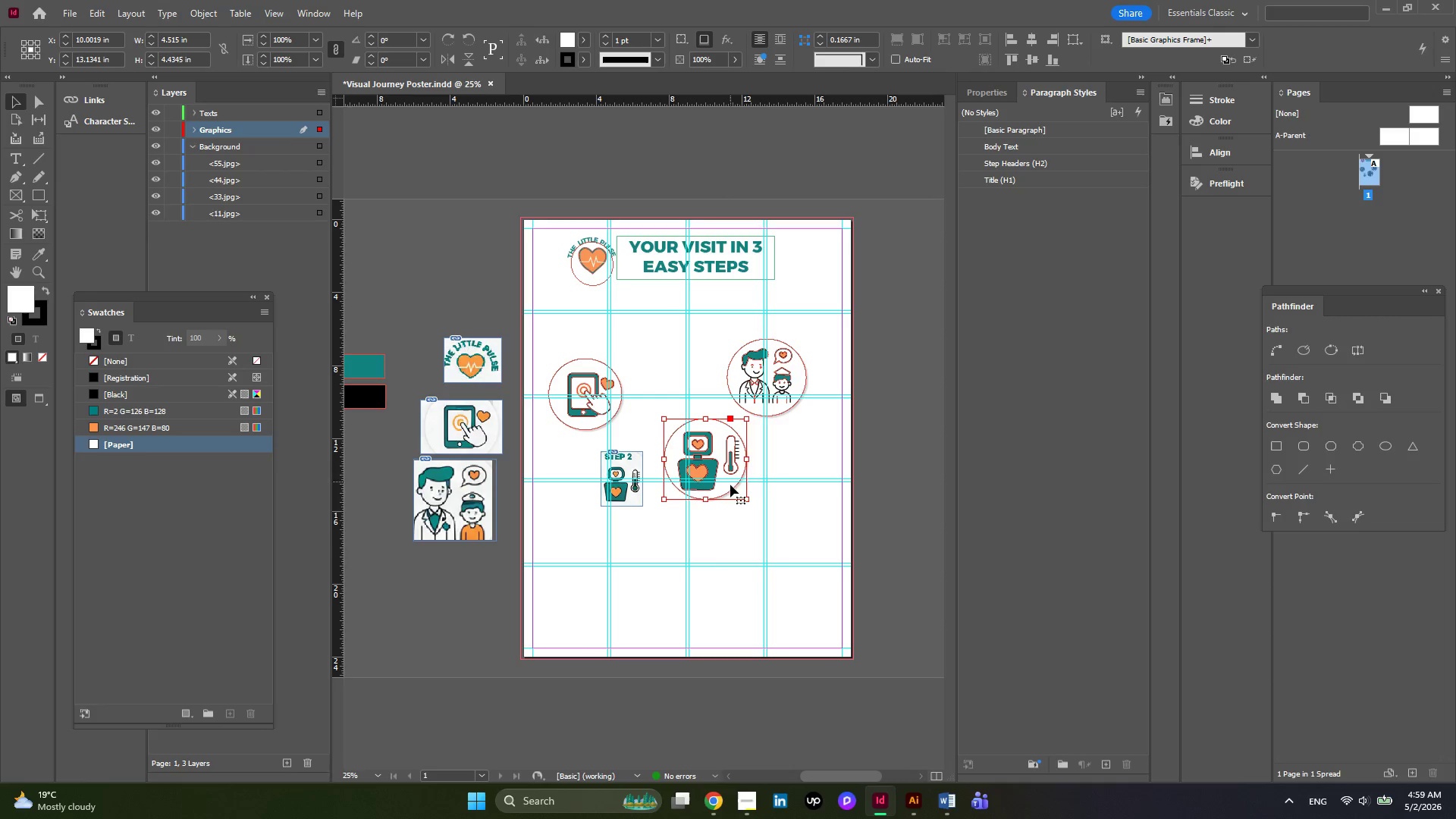 
left_click([719, 524])
 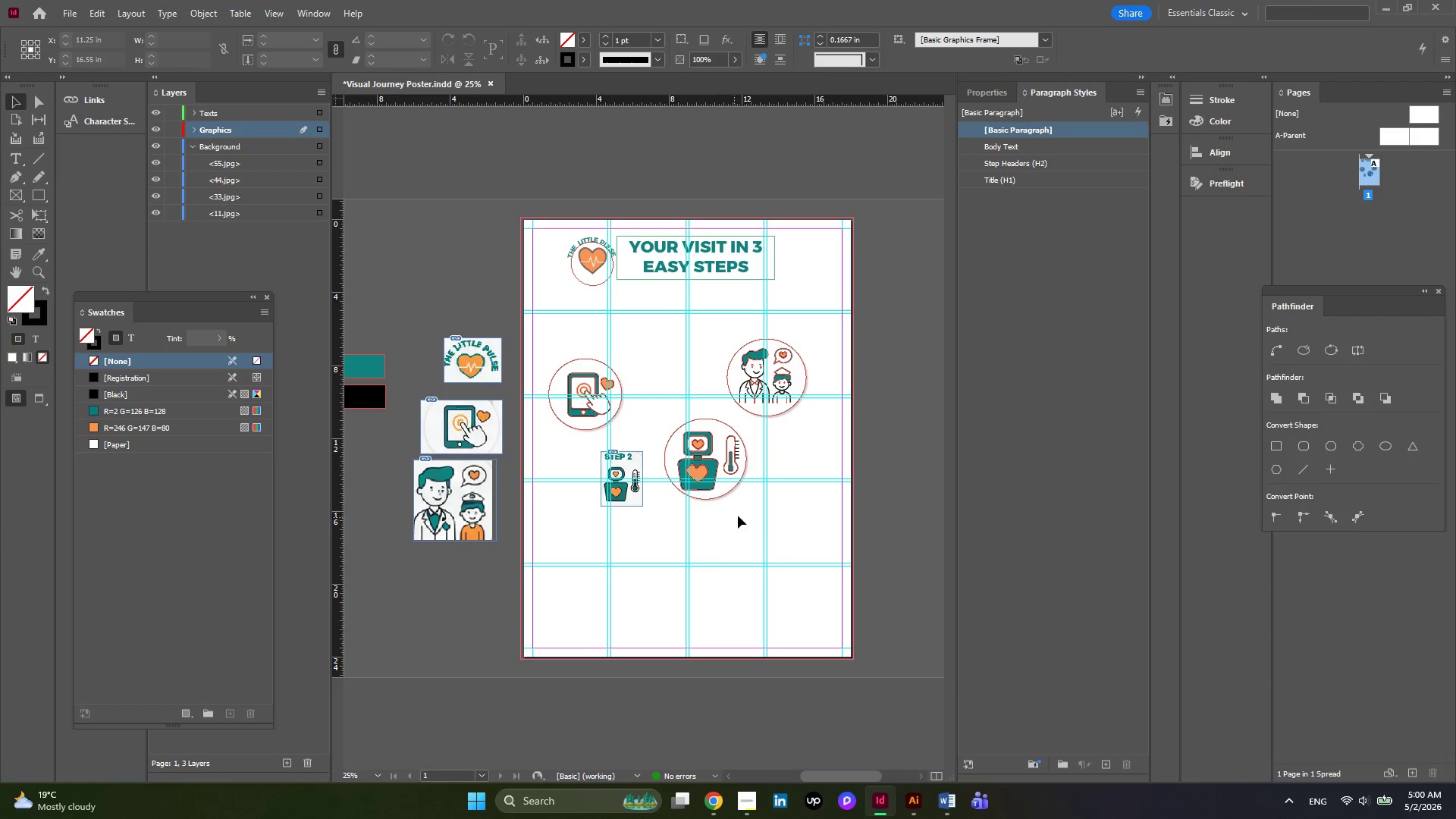 
left_click_drag(start_coordinate=[738, 516], to_coordinate=[705, 458])
 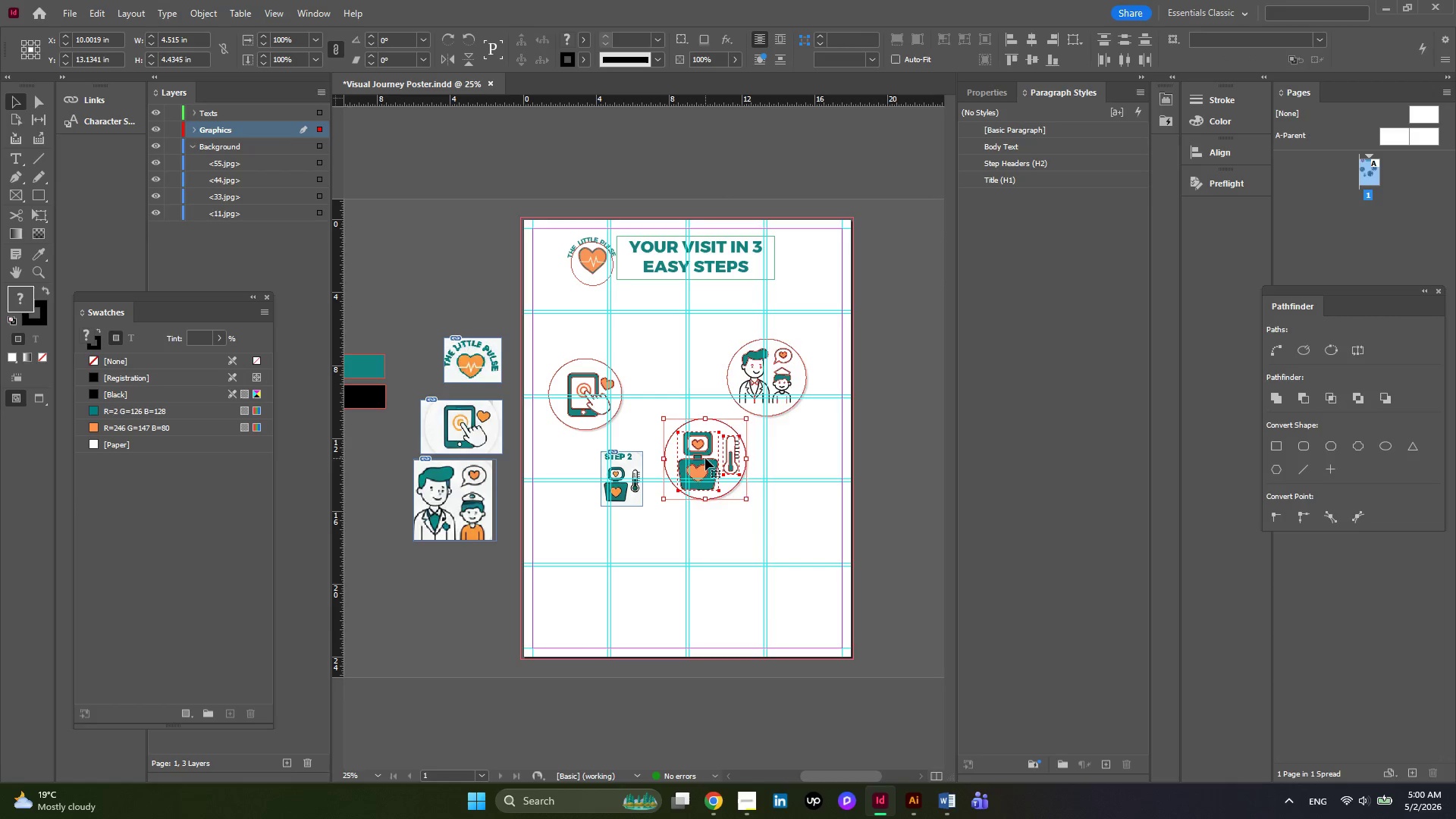 
right_click([705, 458])
 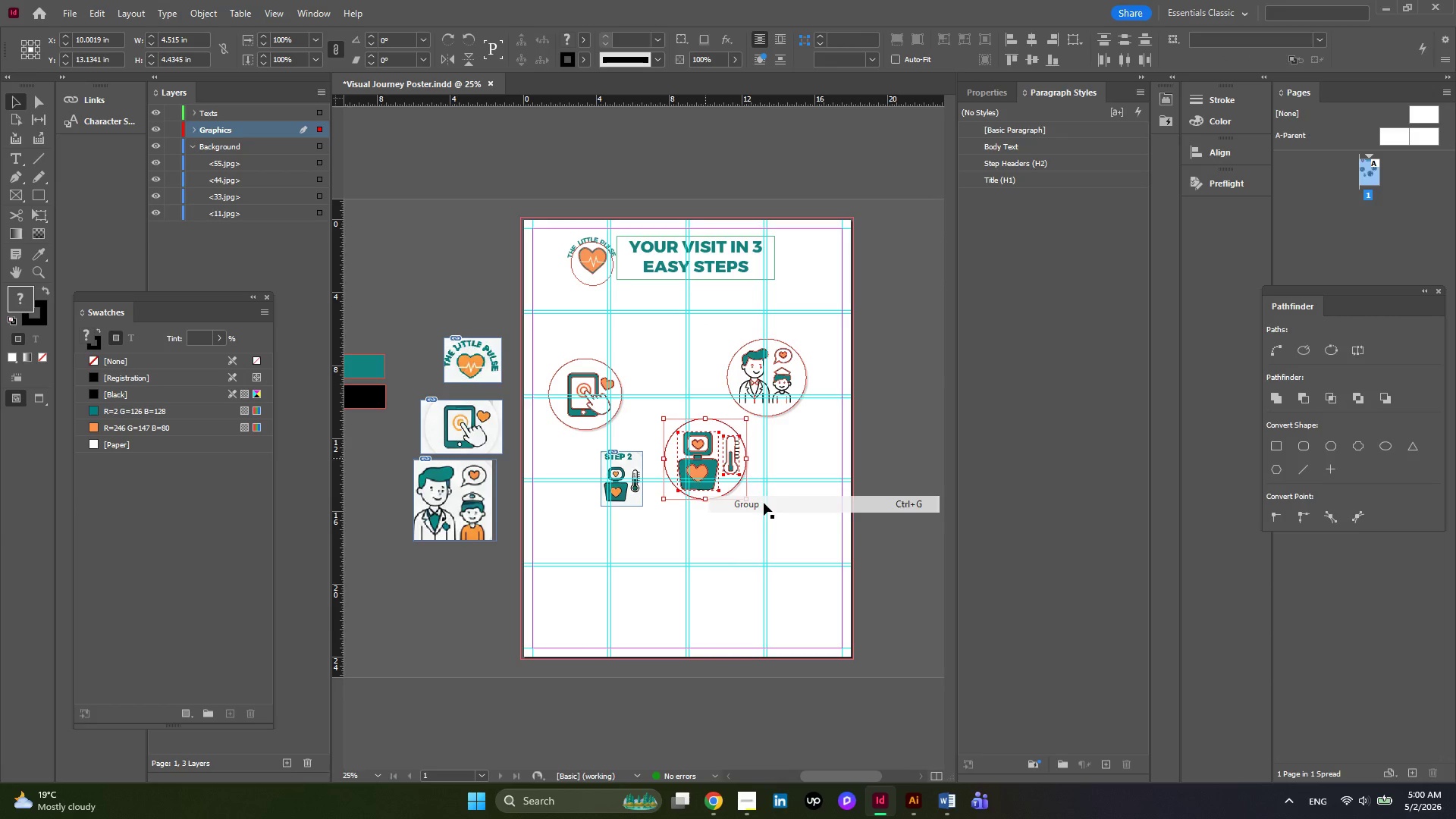 
double_click([735, 522])
 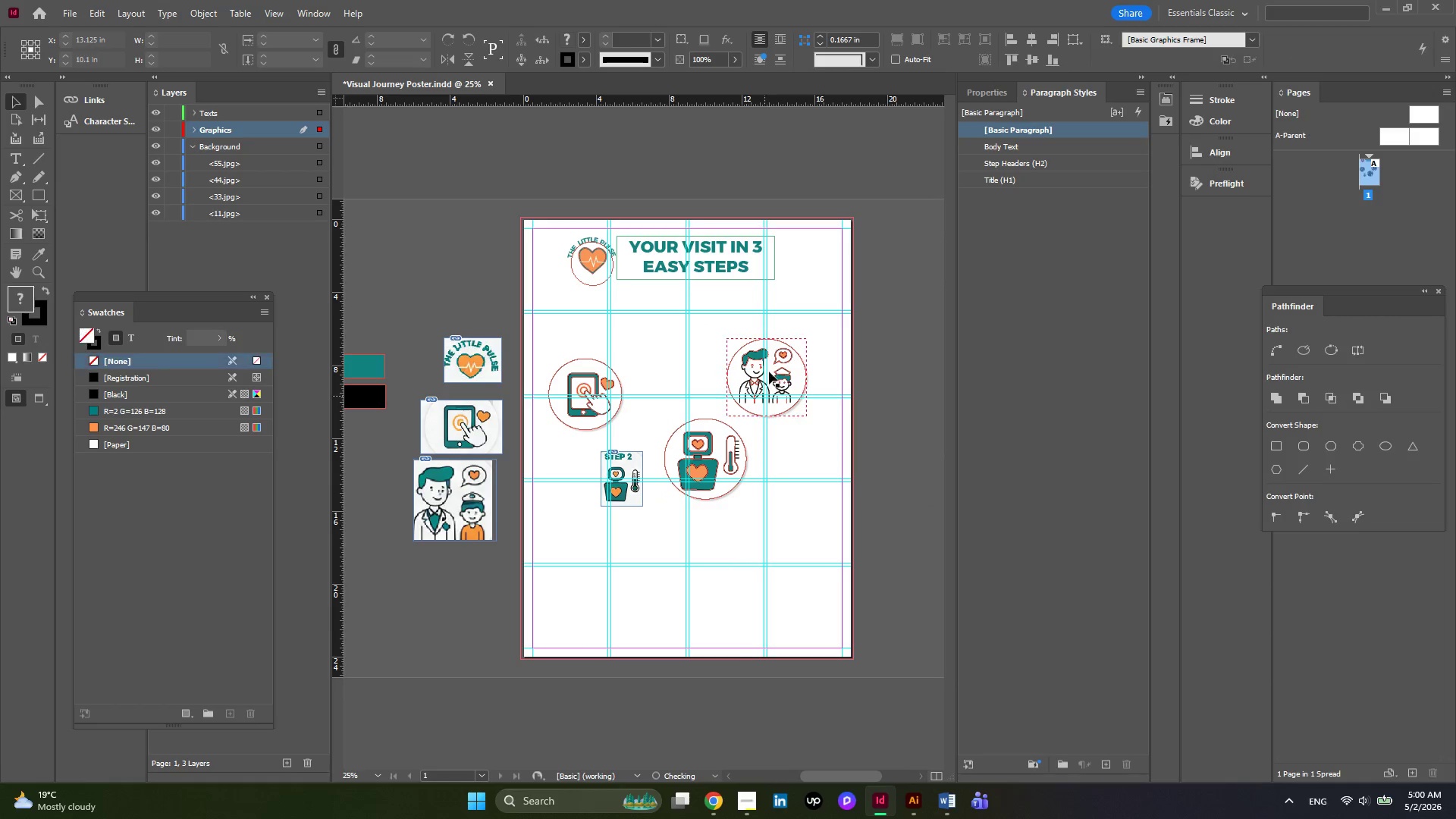 
triple_click([769, 372])
 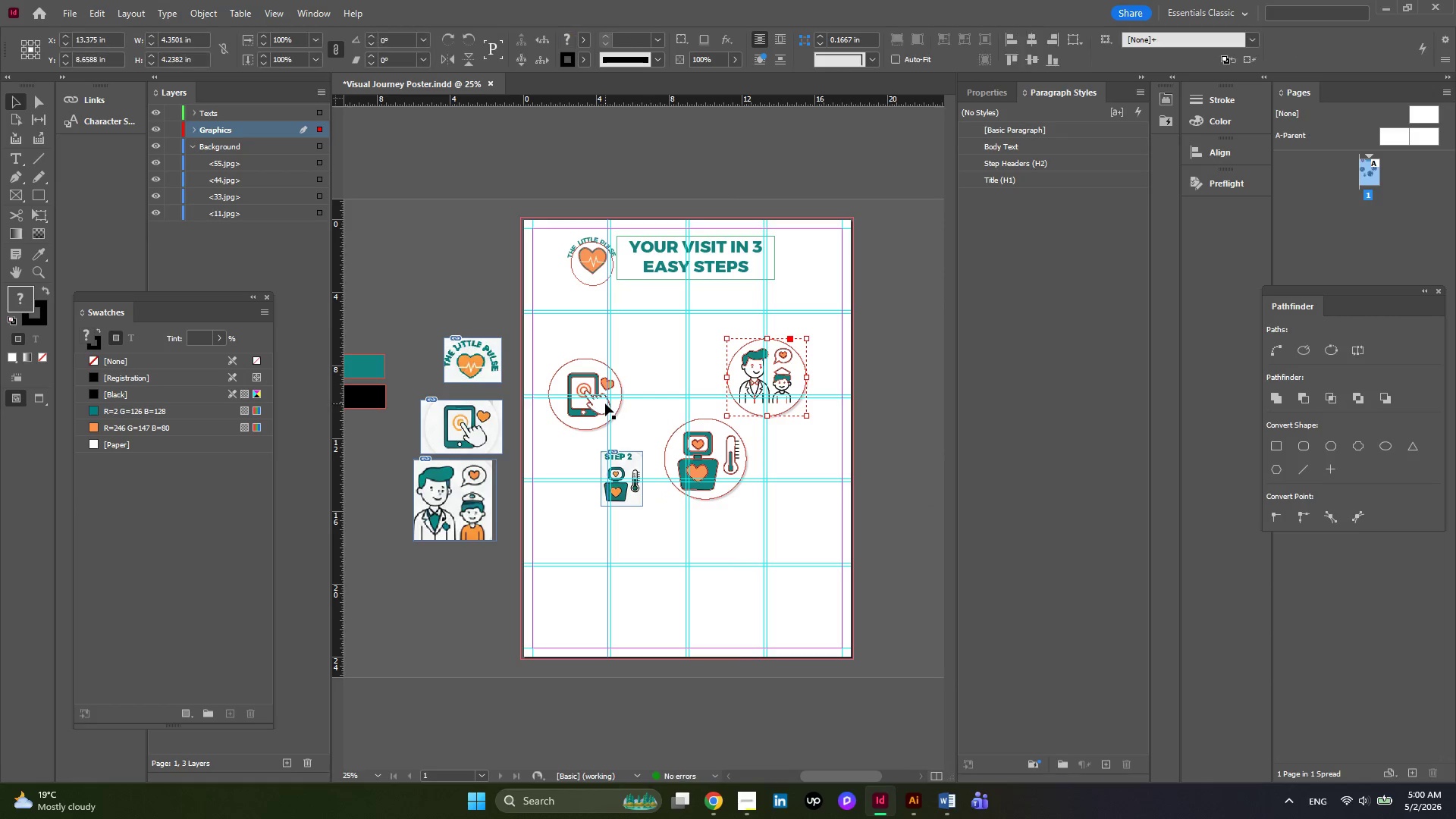 
left_click([605, 403])
 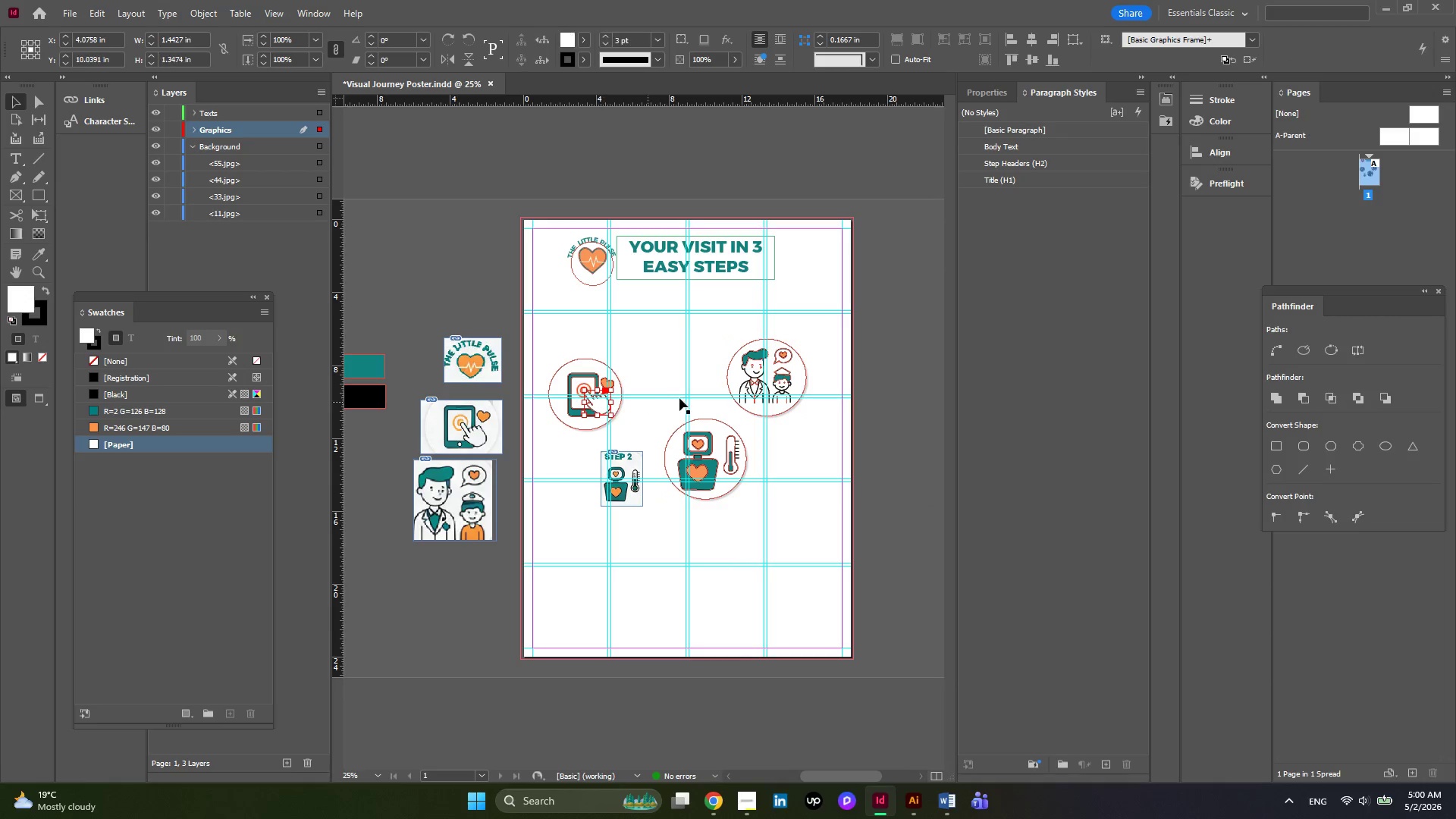 
left_click([682, 397])
 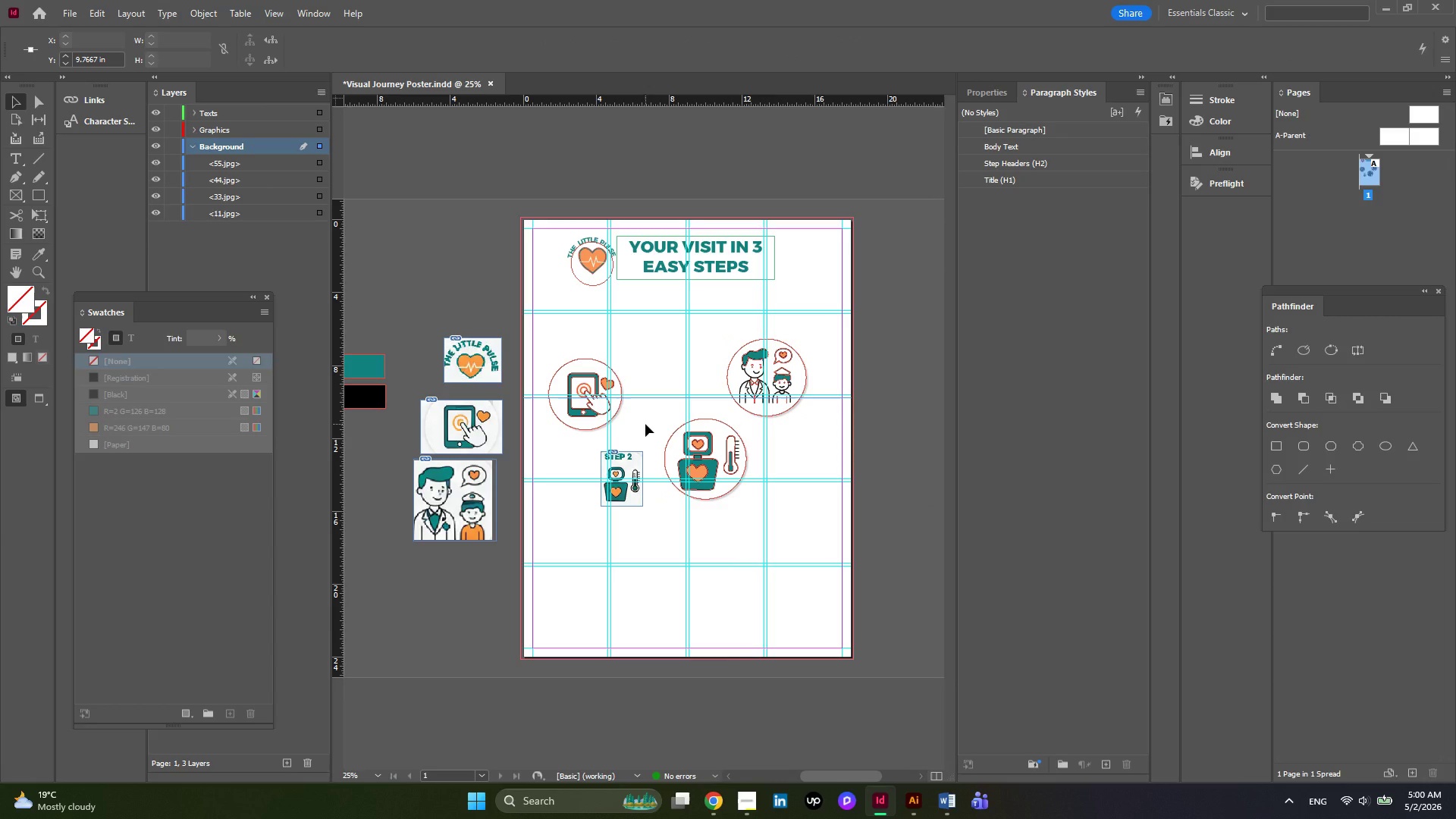 
left_click([645, 424])
 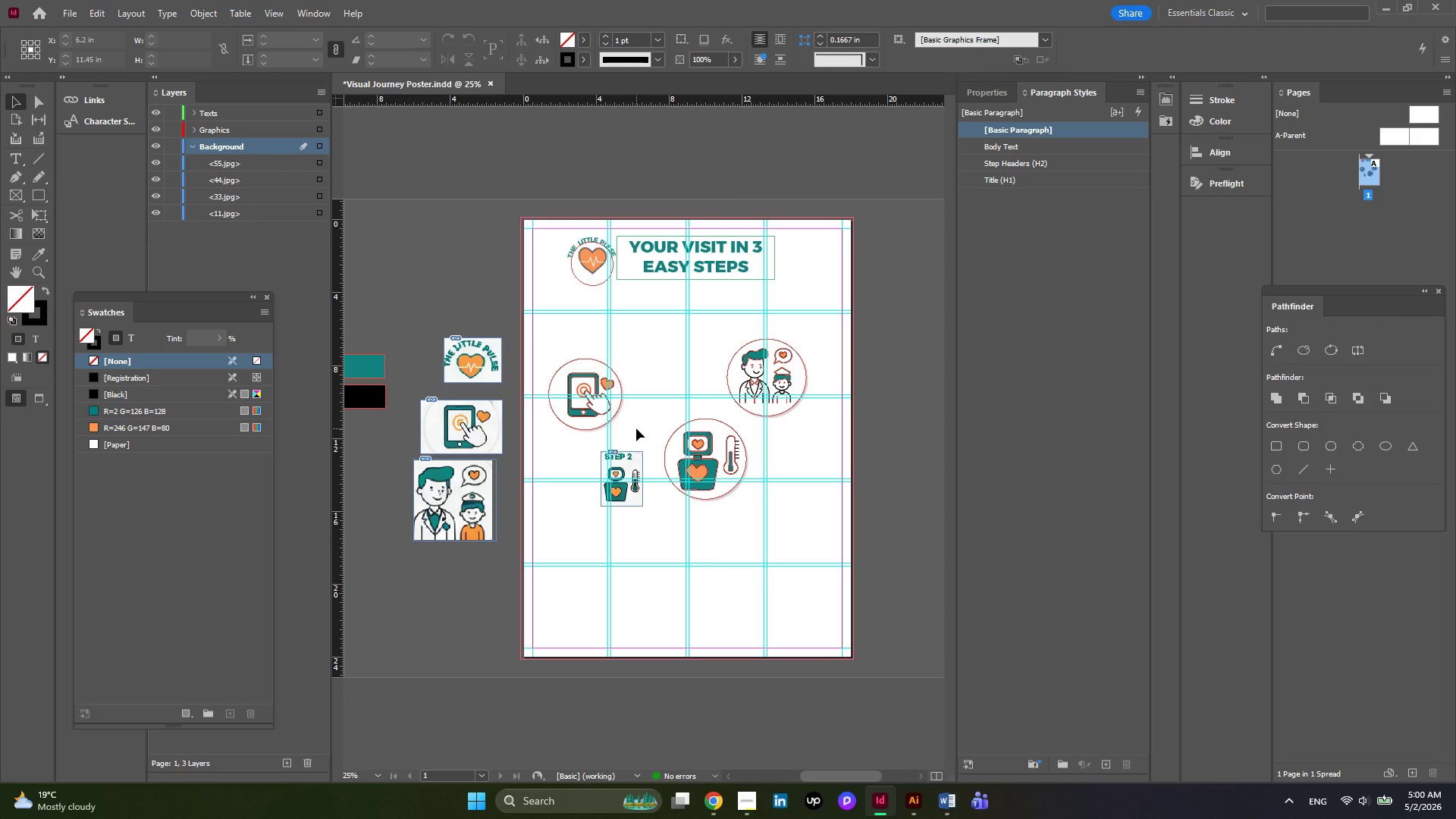 
left_click_drag(start_coordinate=[636, 428], to_coordinate=[556, 369])
 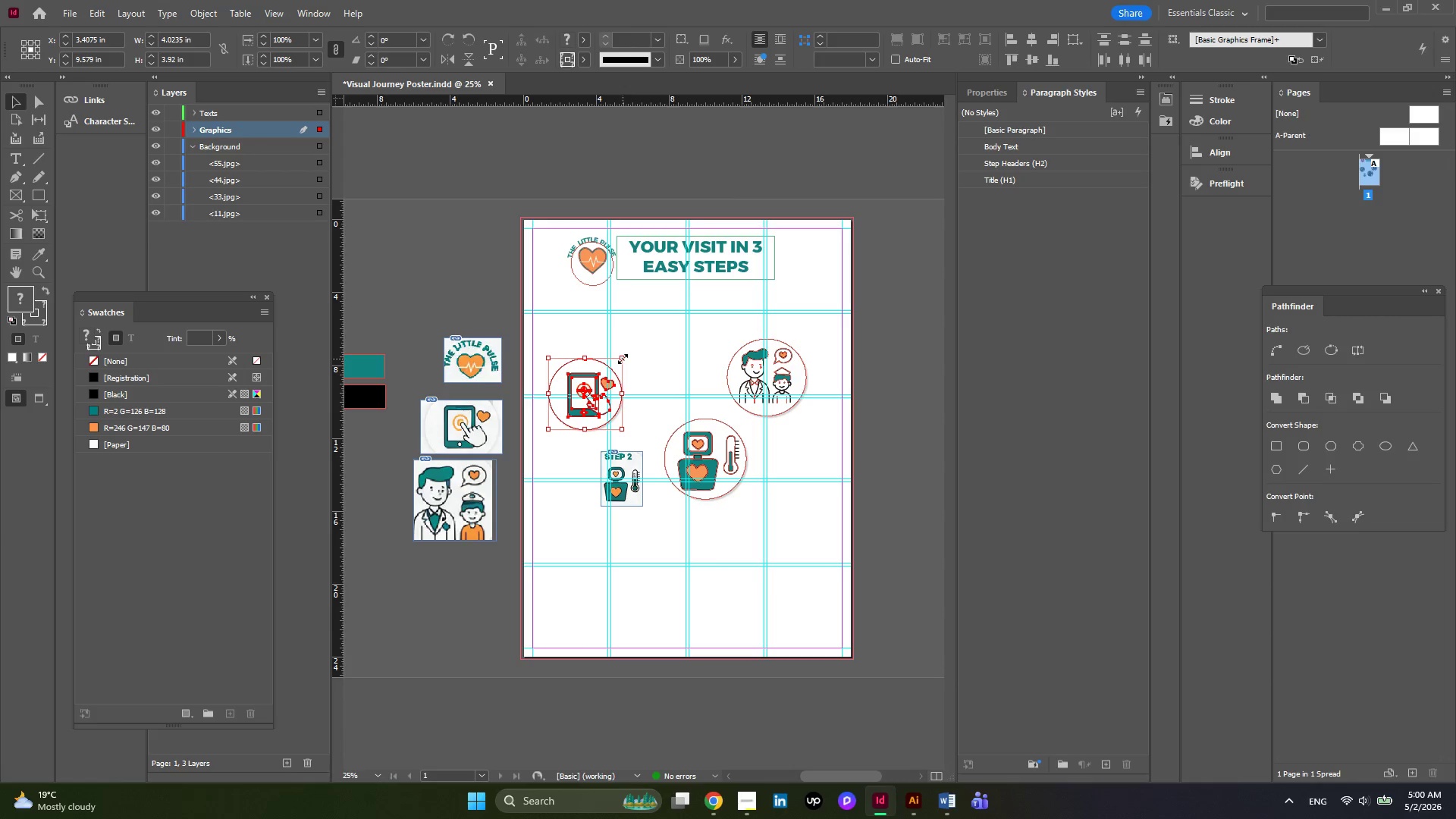 
hold_key(key=ShiftLeft, duration=1.0)
left_click_drag(start_coordinate=[623, 359], to_coordinate=[627, 350])
 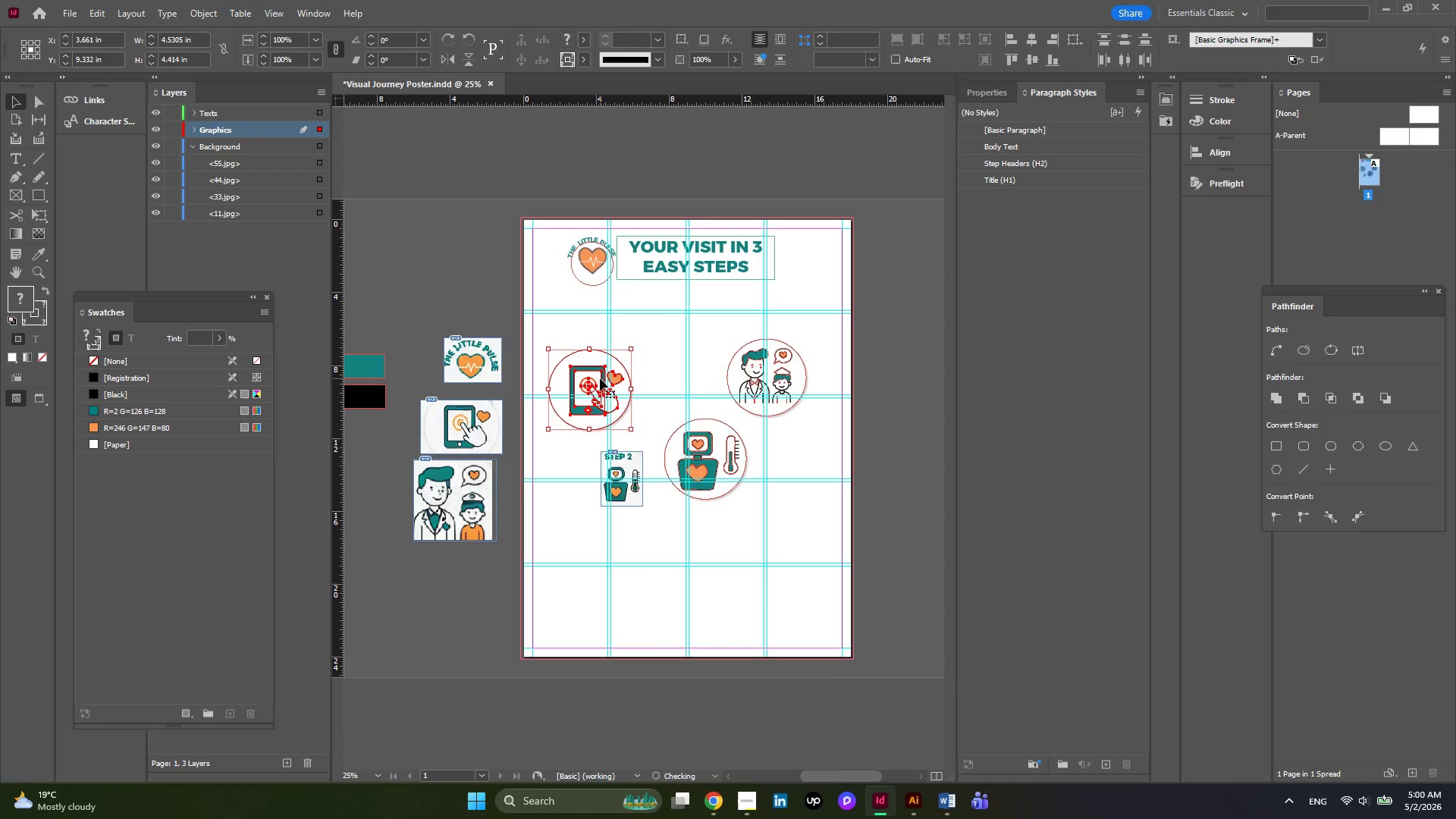 
right_click([600, 378])
 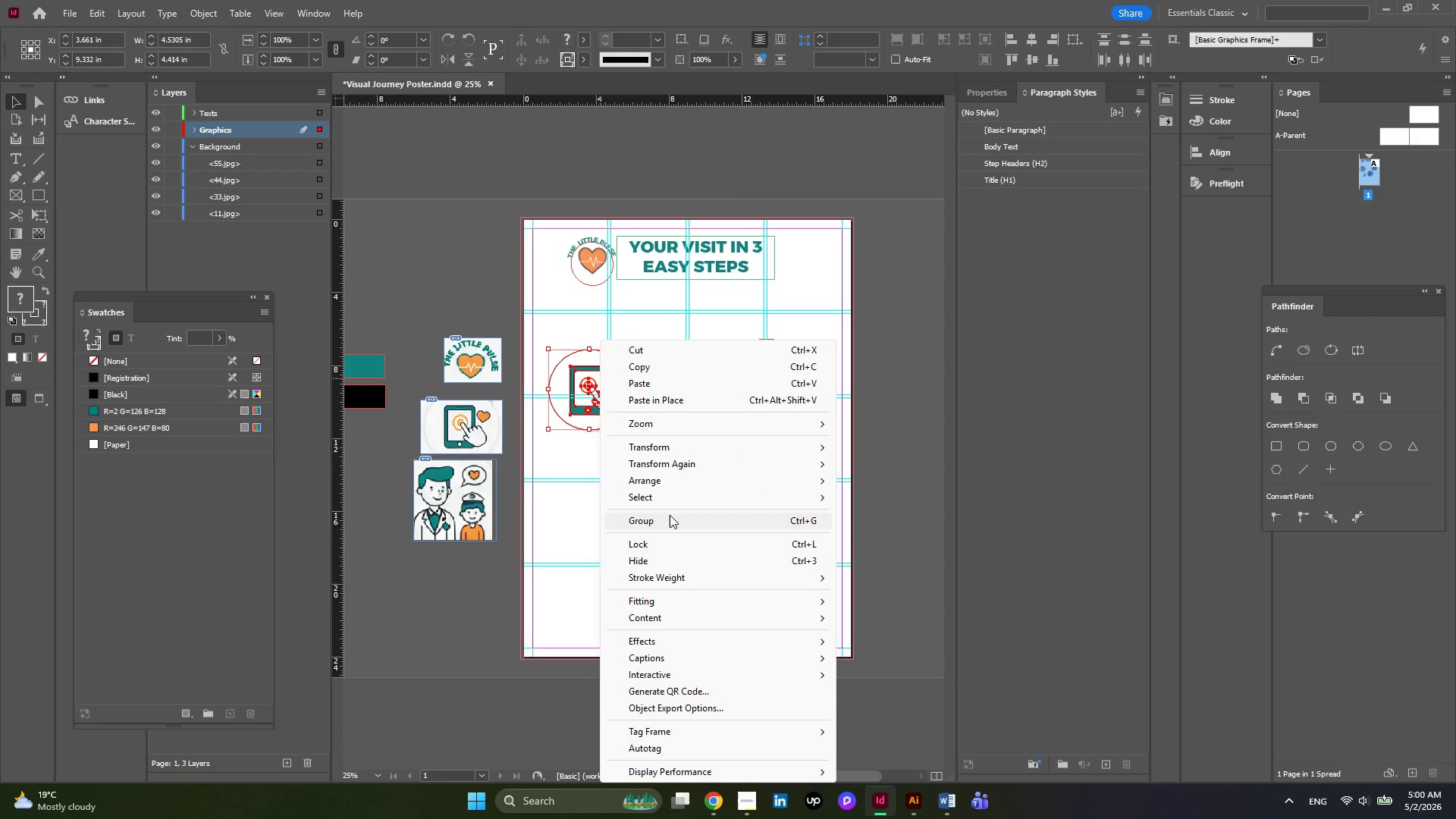 
left_click([669, 522])
 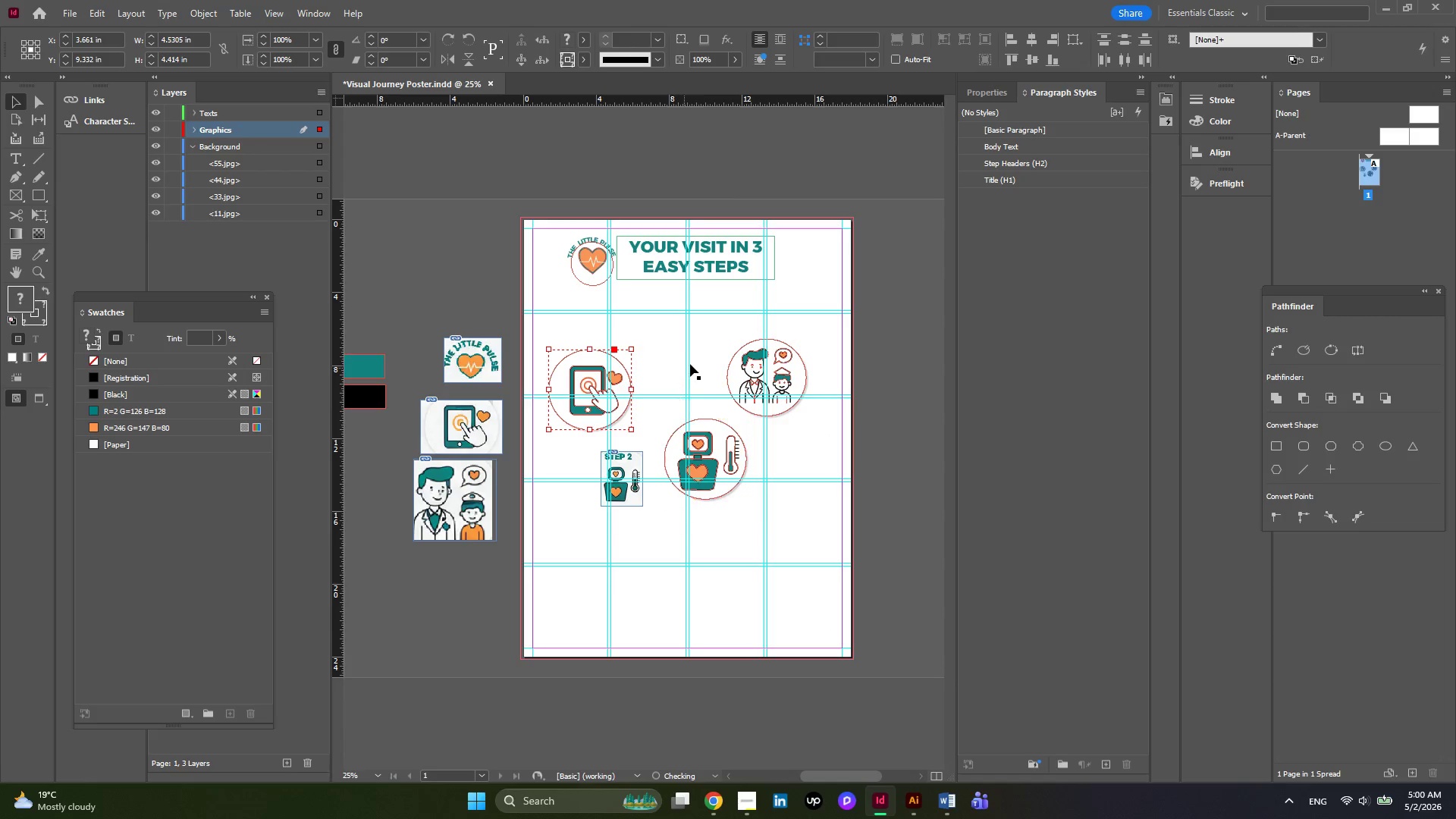 
left_click([692, 362])
 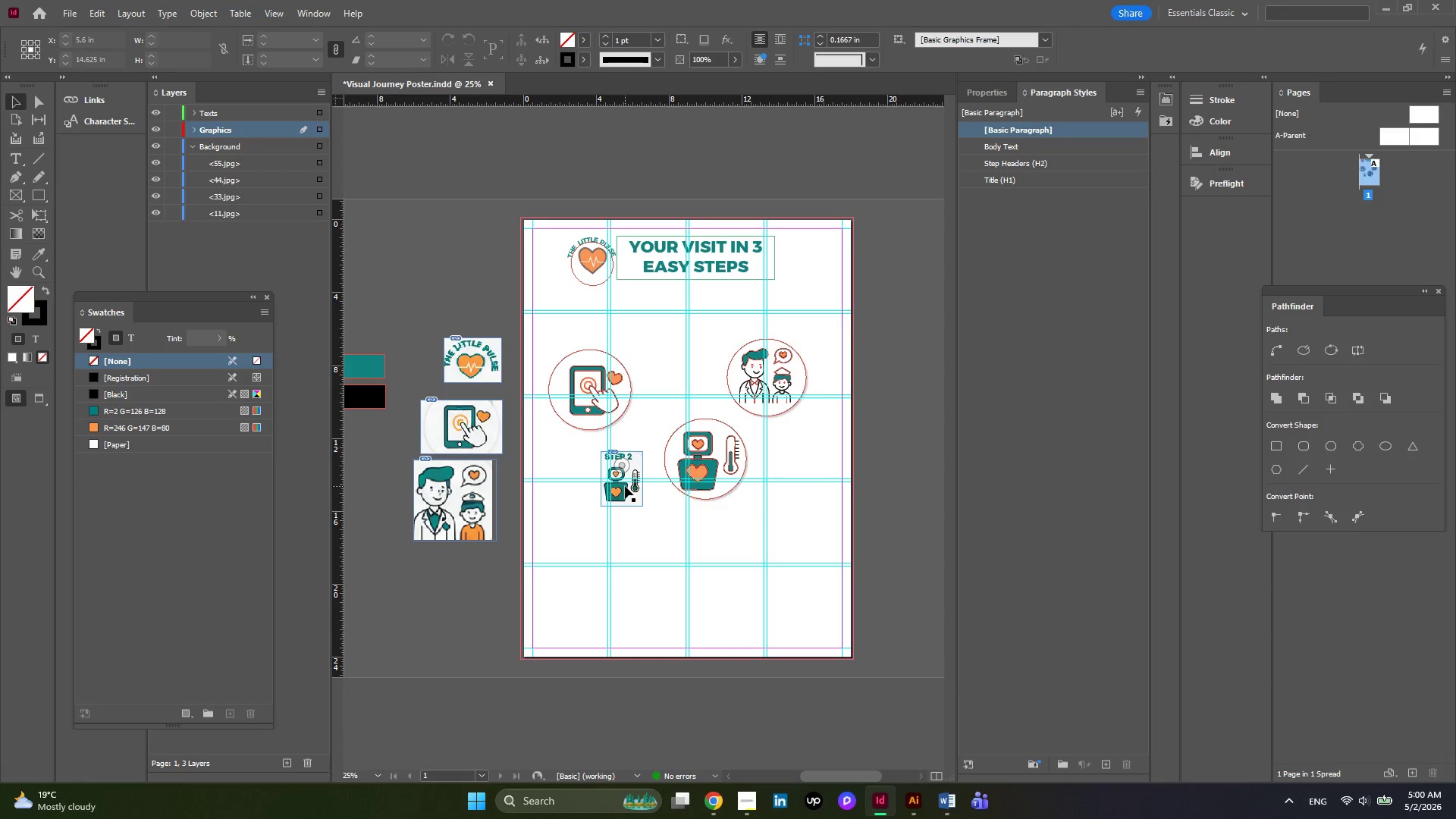 
left_click_drag(start_coordinate=[625, 486], to_coordinate=[424, 590])
 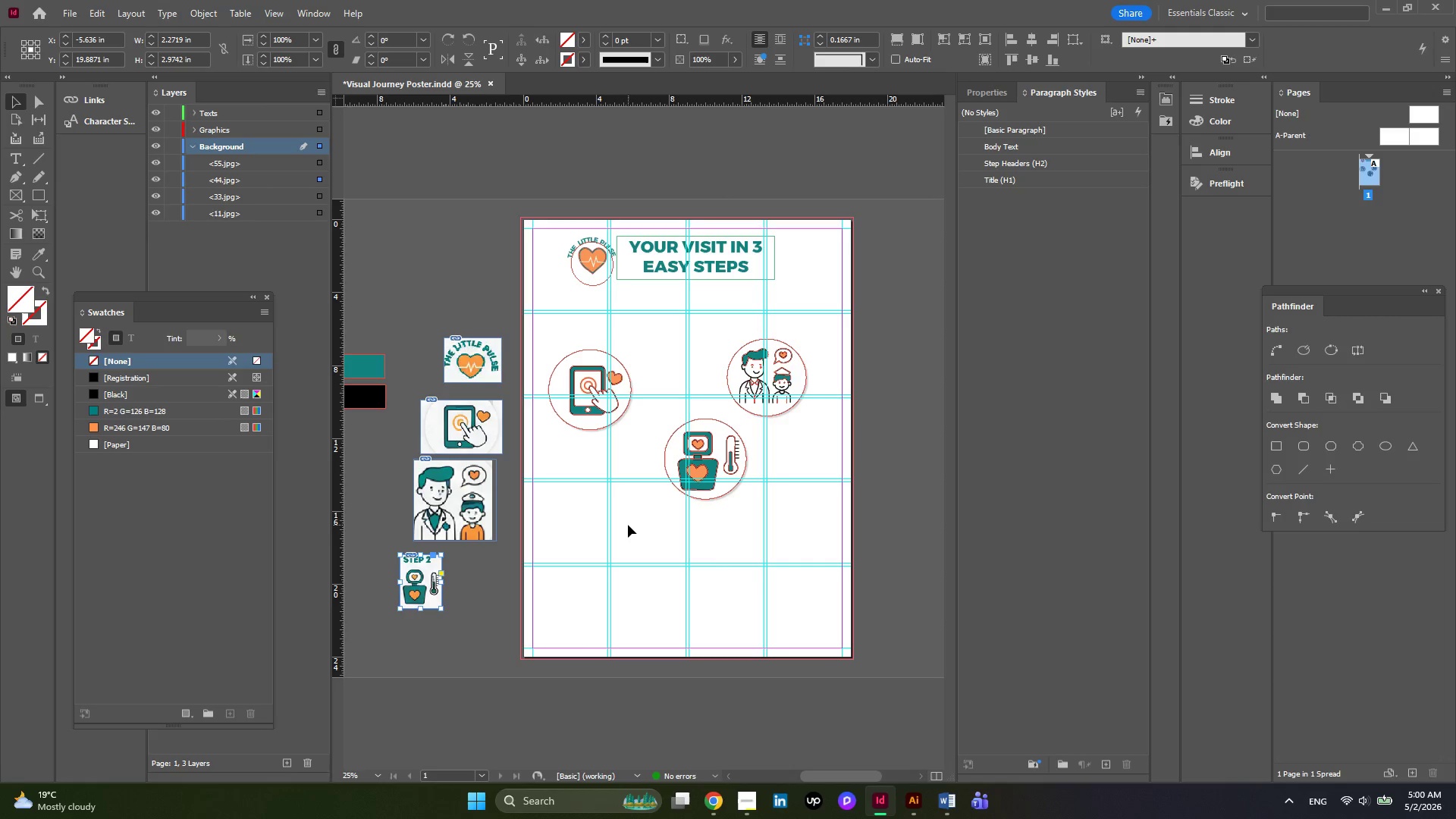 
left_click([628, 525])
 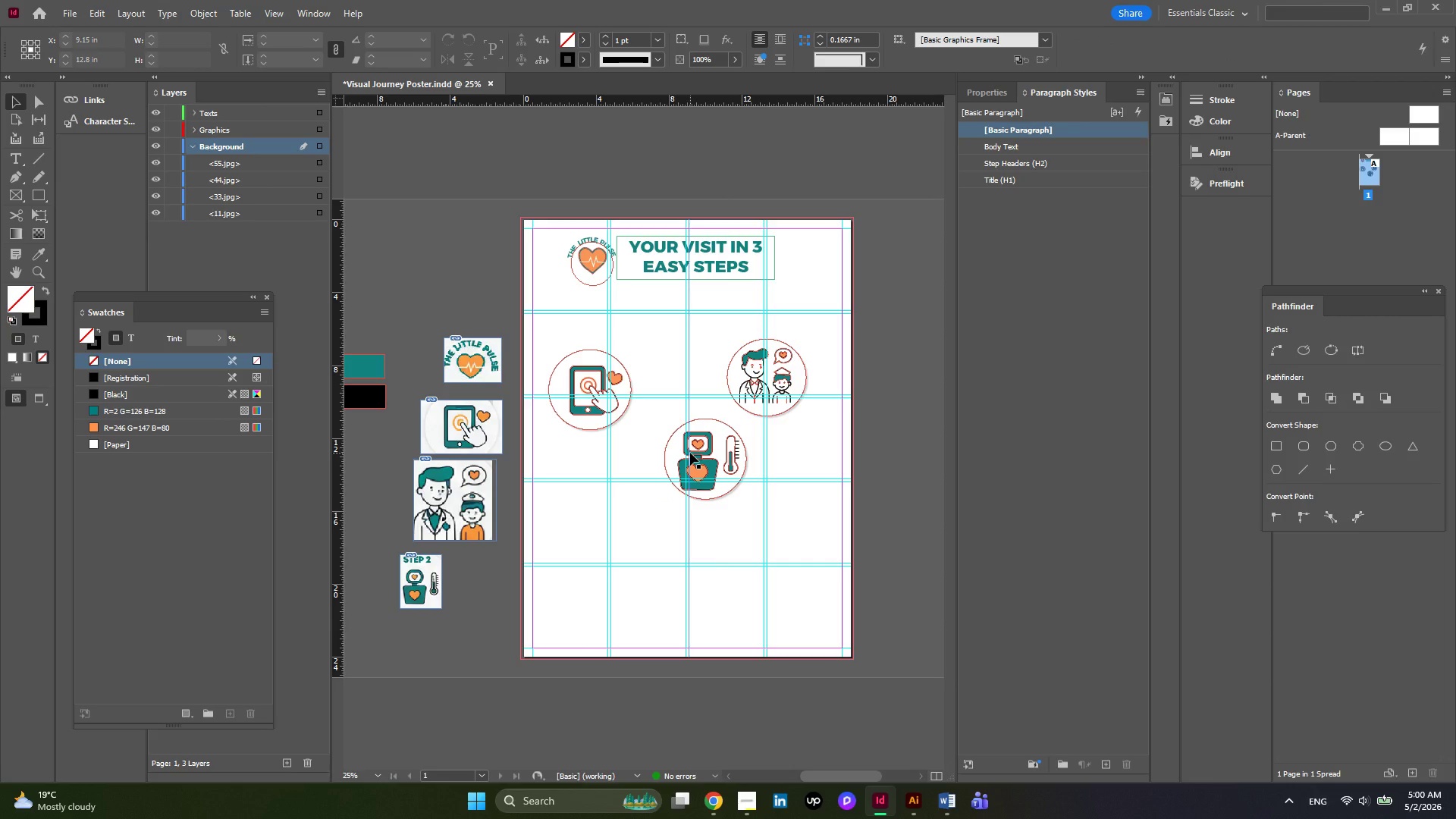 
wait(18.11)
 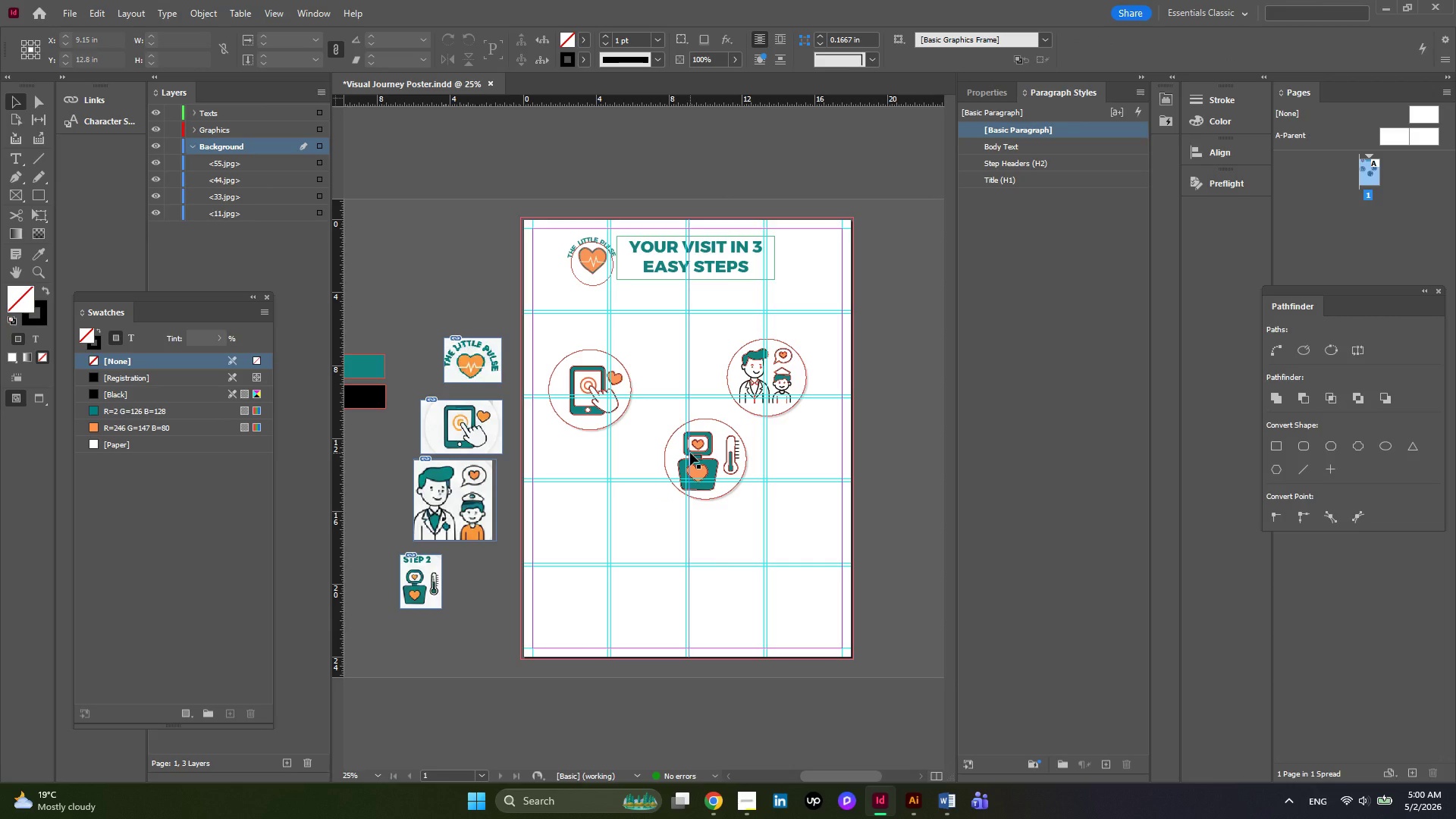 
left_click([604, 406])
 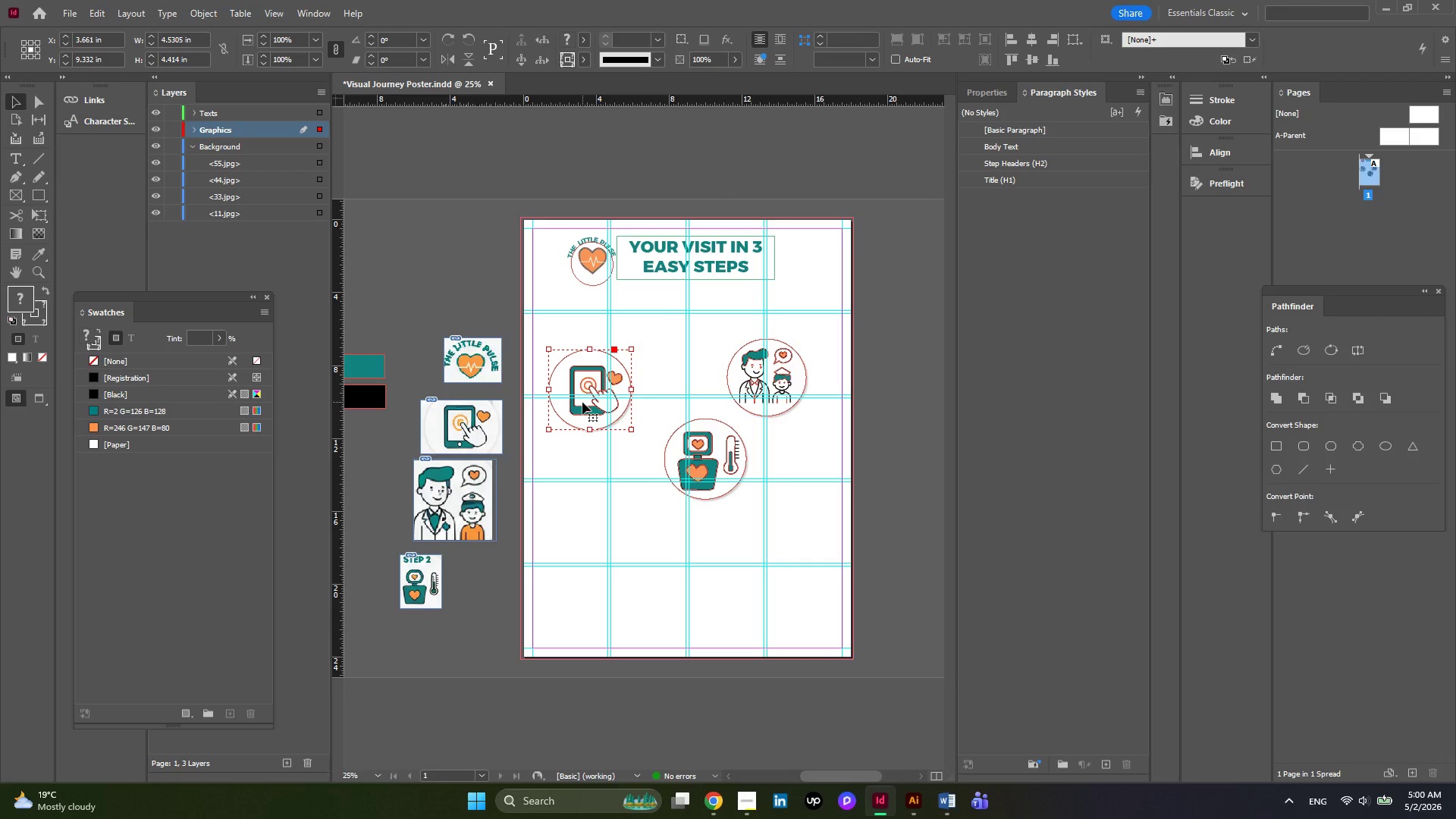 
left_click_drag(start_coordinate=[582, 402], to_coordinate=[588, 391])
 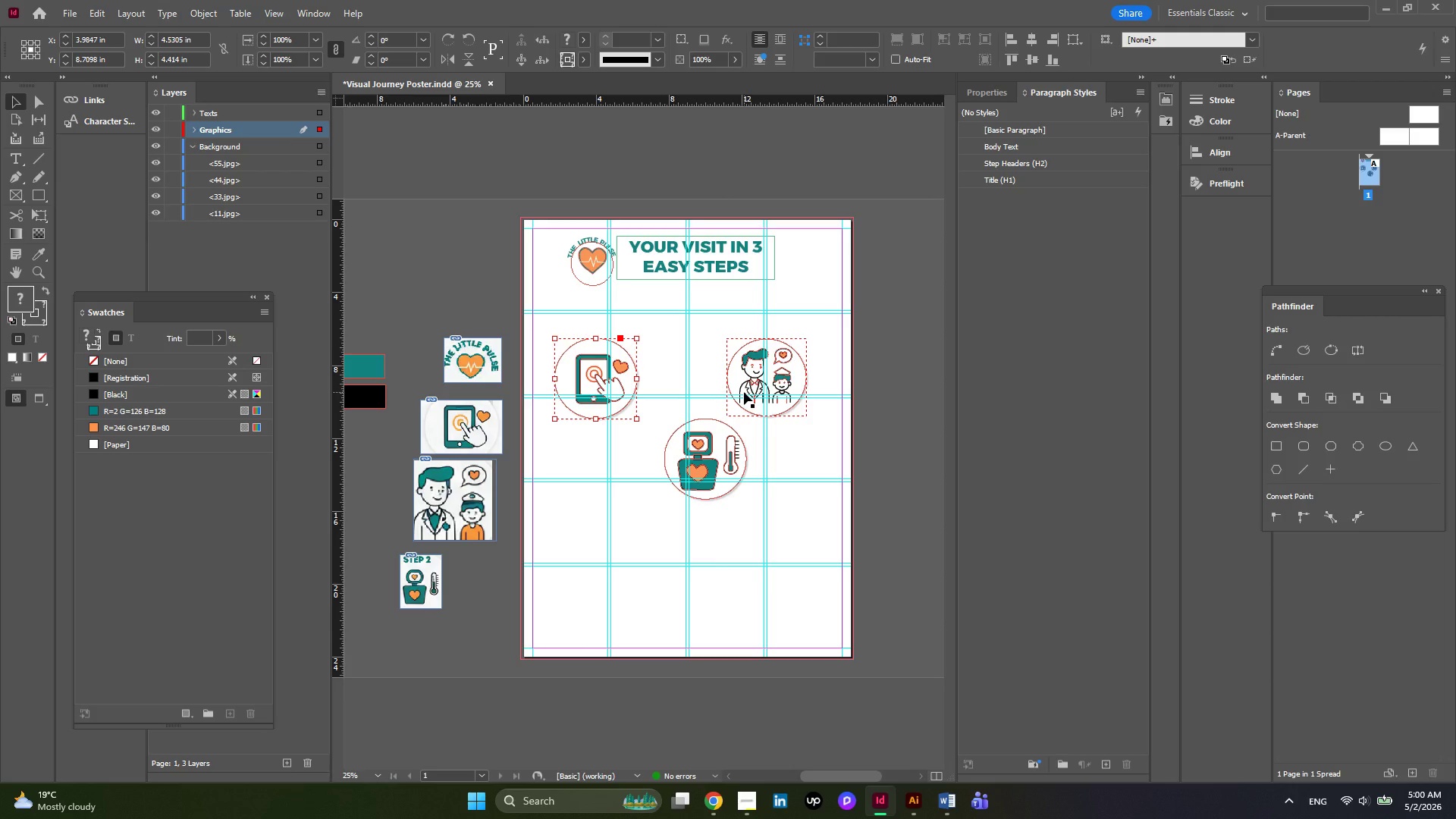 
left_click([744, 392])
 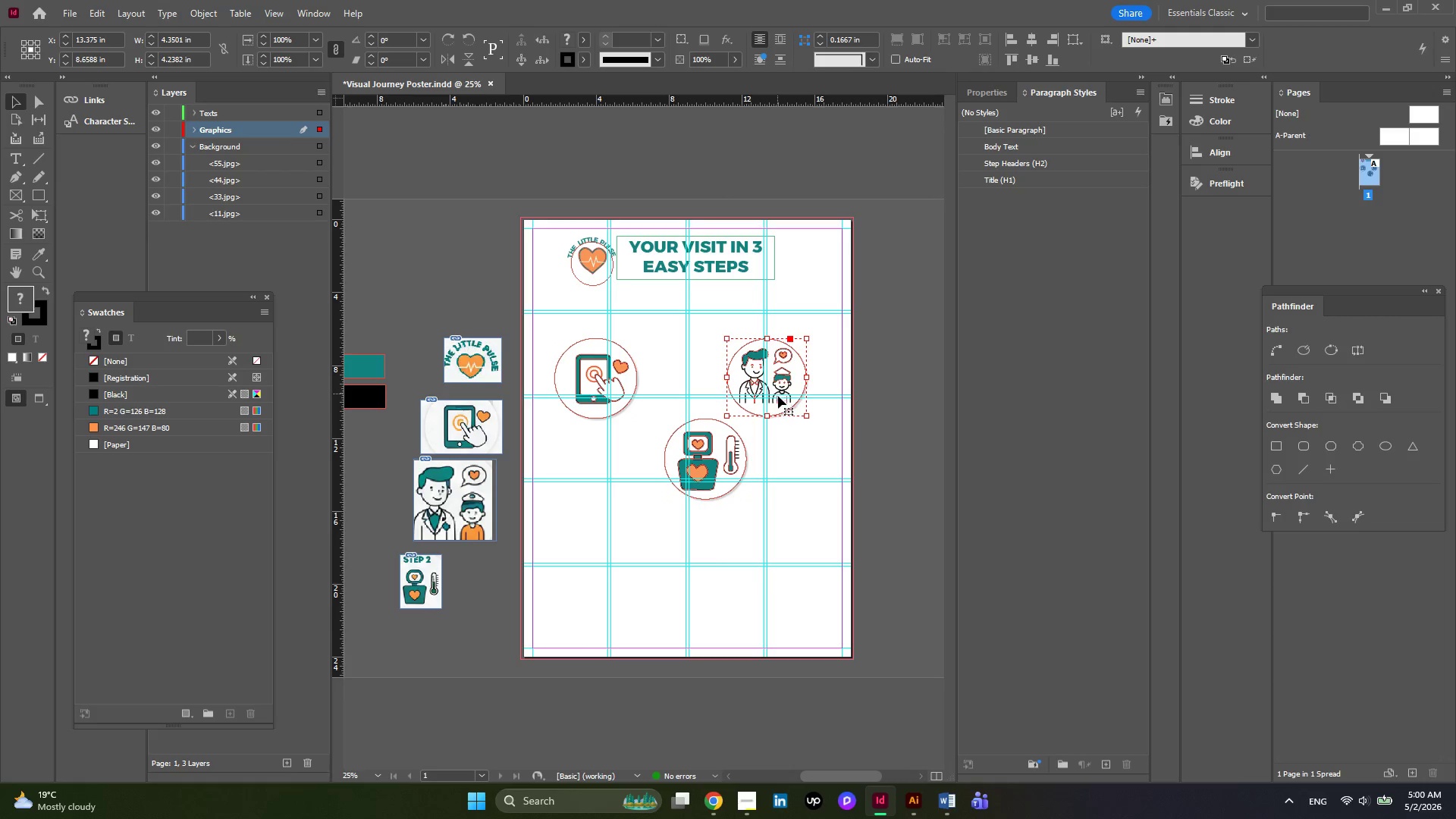 
wait(5.23)
 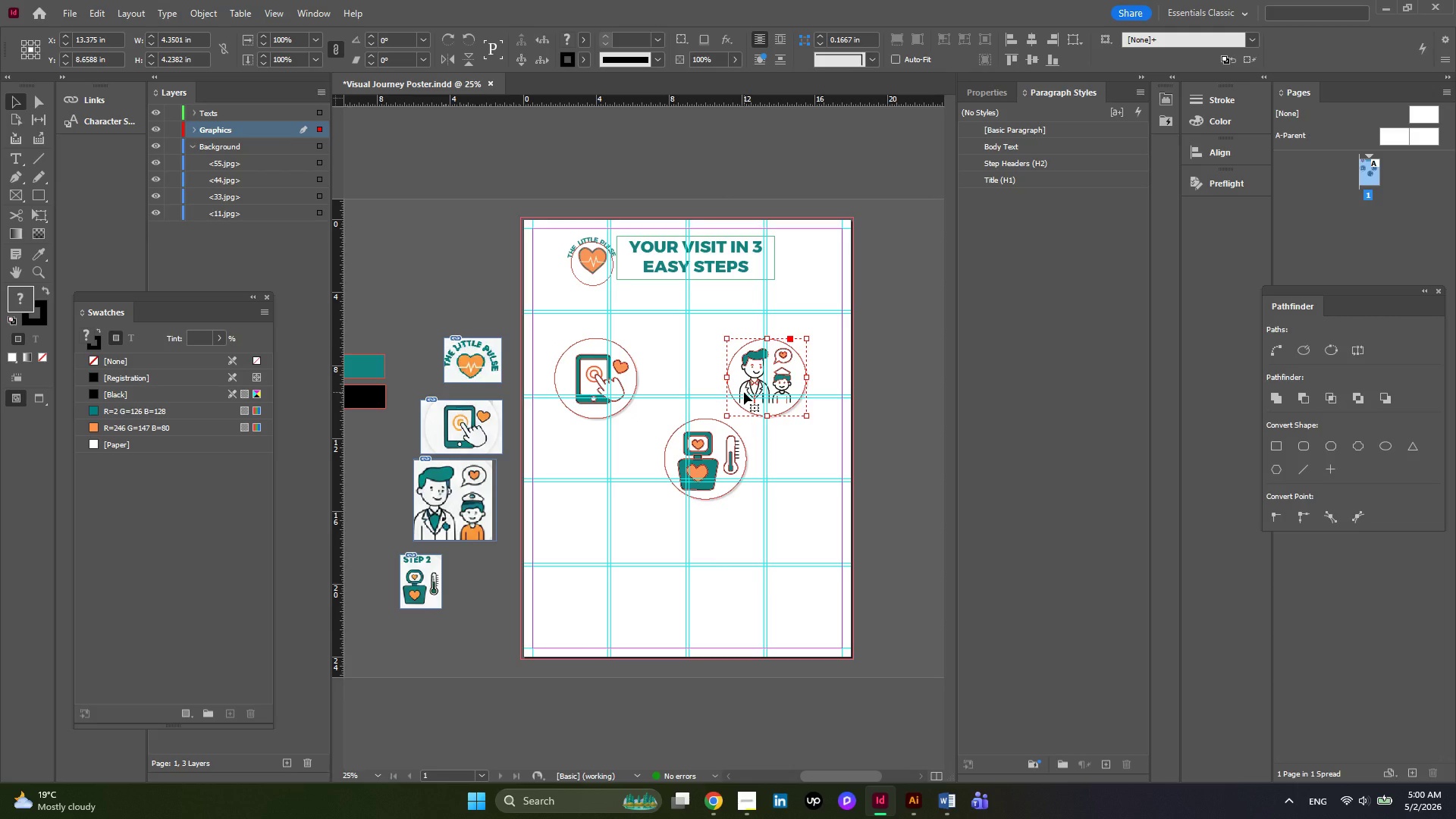 
left_click_drag(start_coordinate=[771, 391], to_coordinate=[789, 507])
 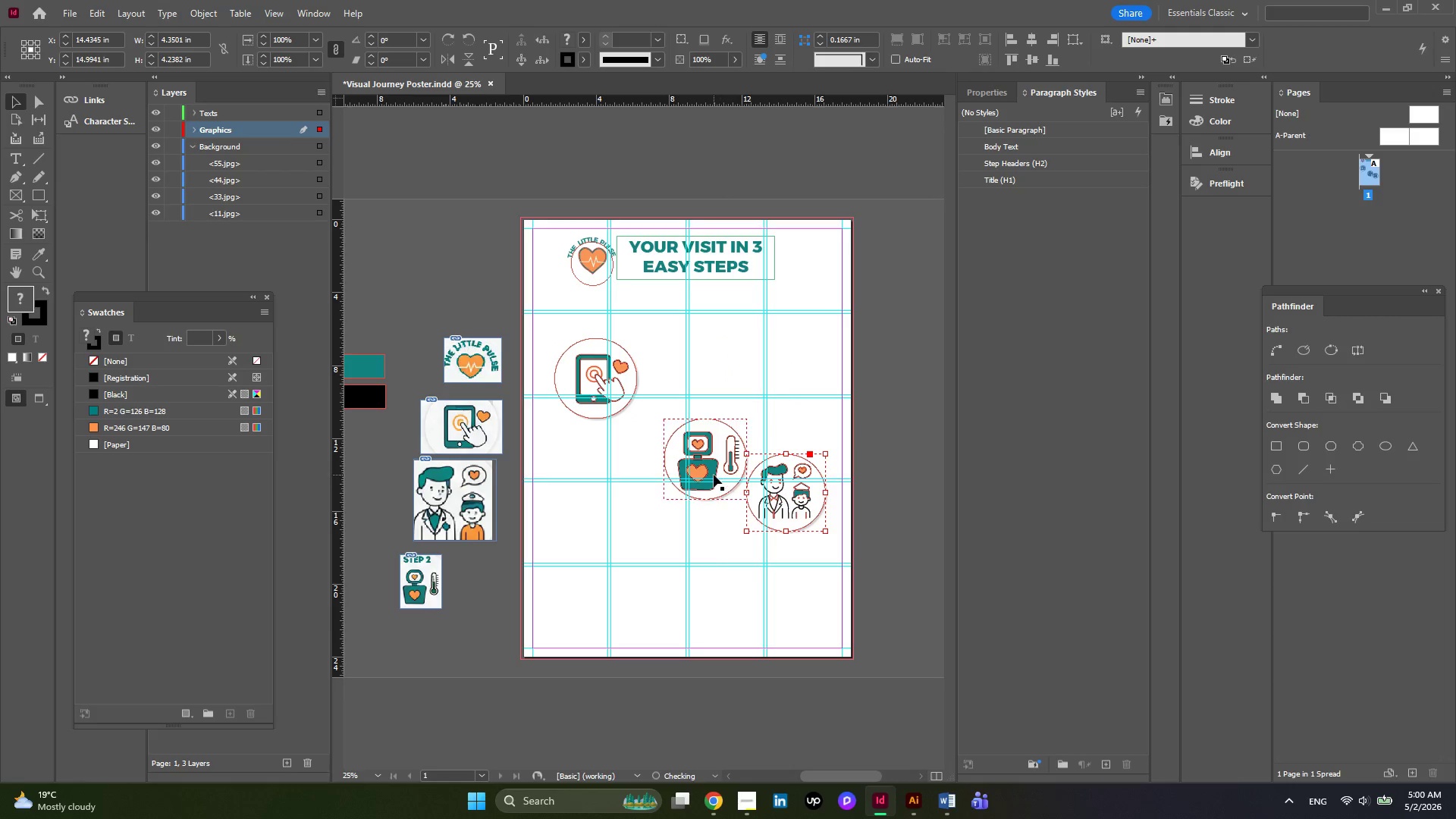 
left_click([714, 475])
 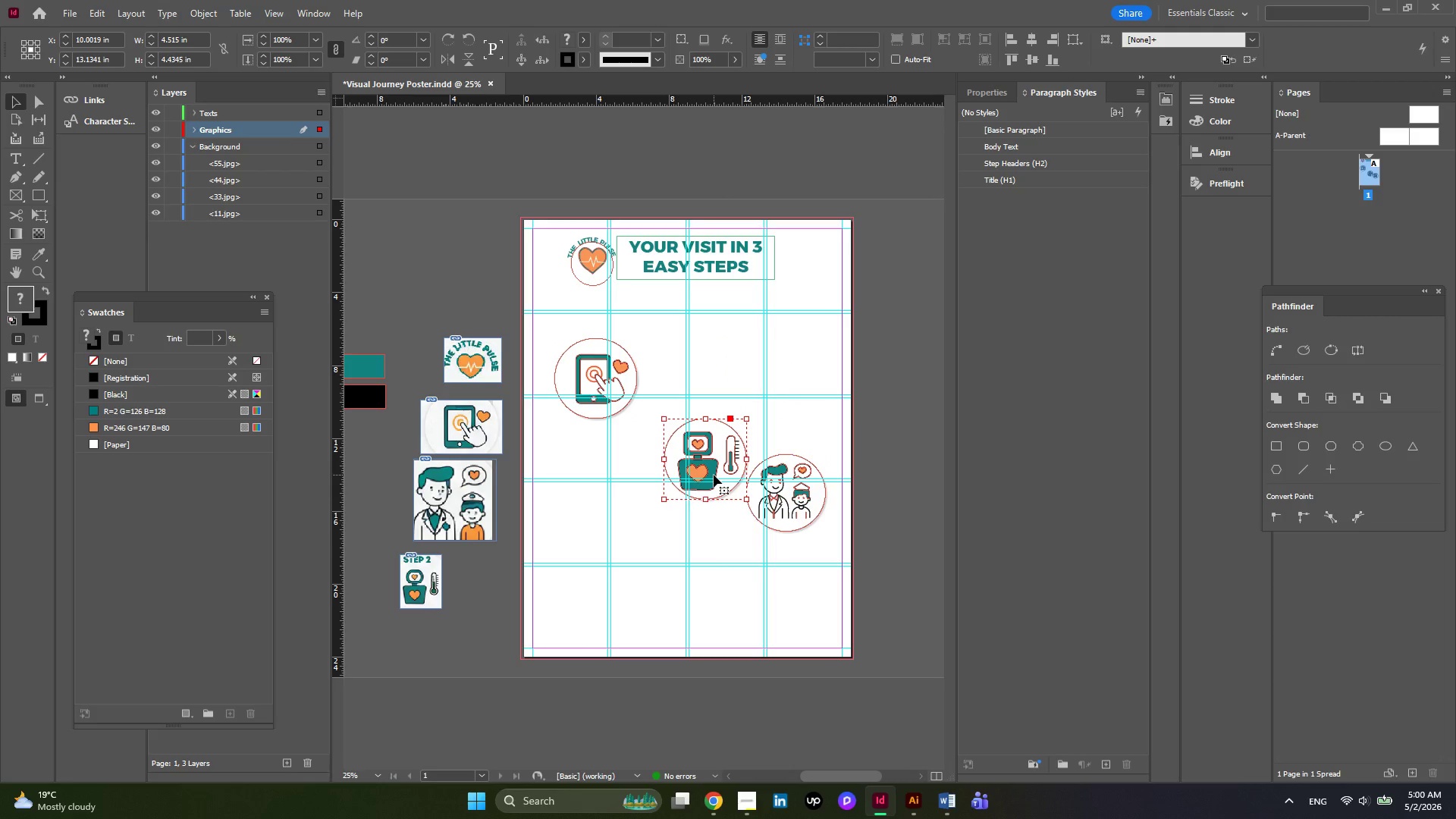 
left_click_drag(start_coordinate=[714, 475], to_coordinate=[758, 394])
 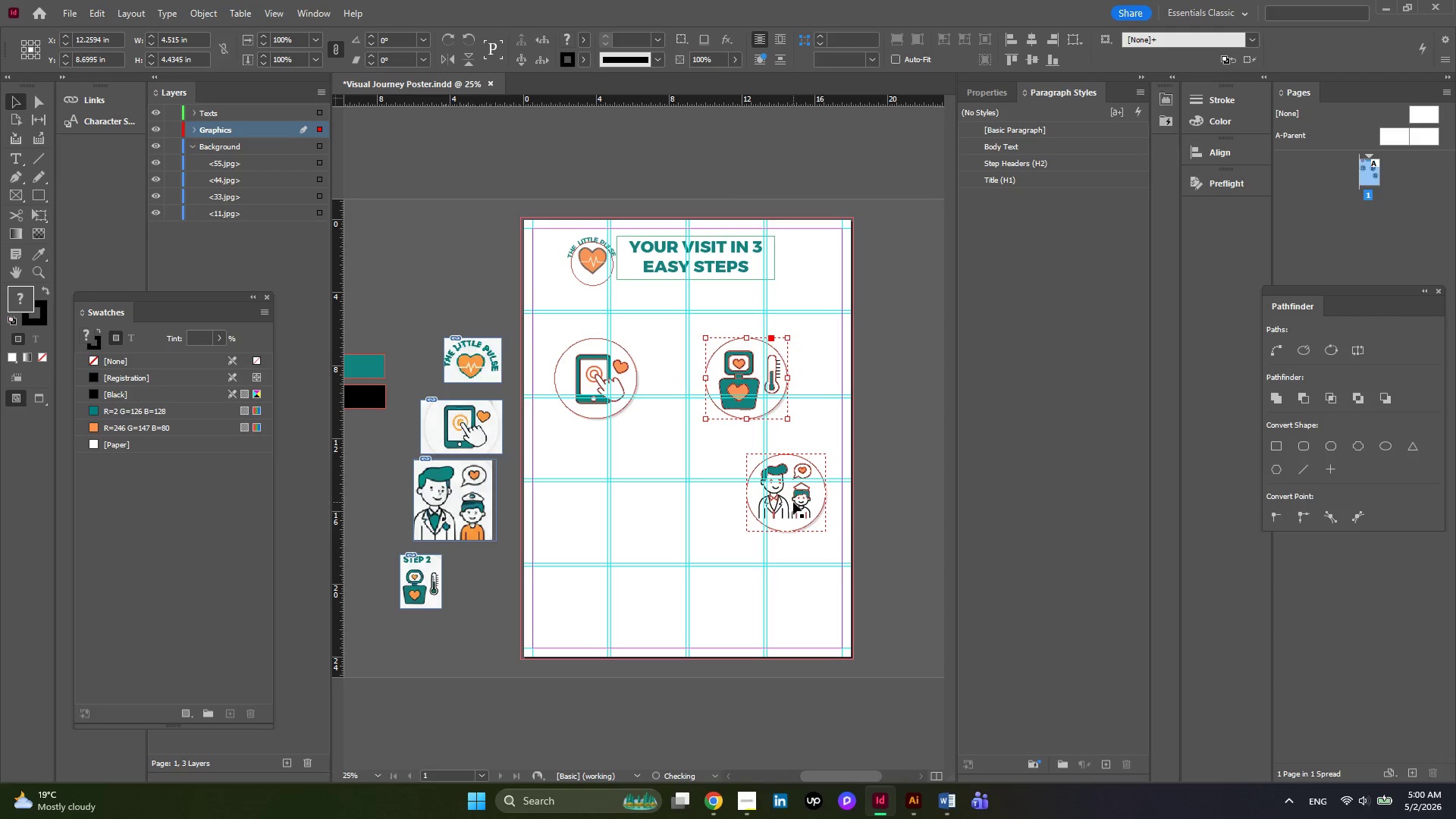 
left_click_drag(start_coordinate=[793, 502], to_coordinate=[693, 495])
 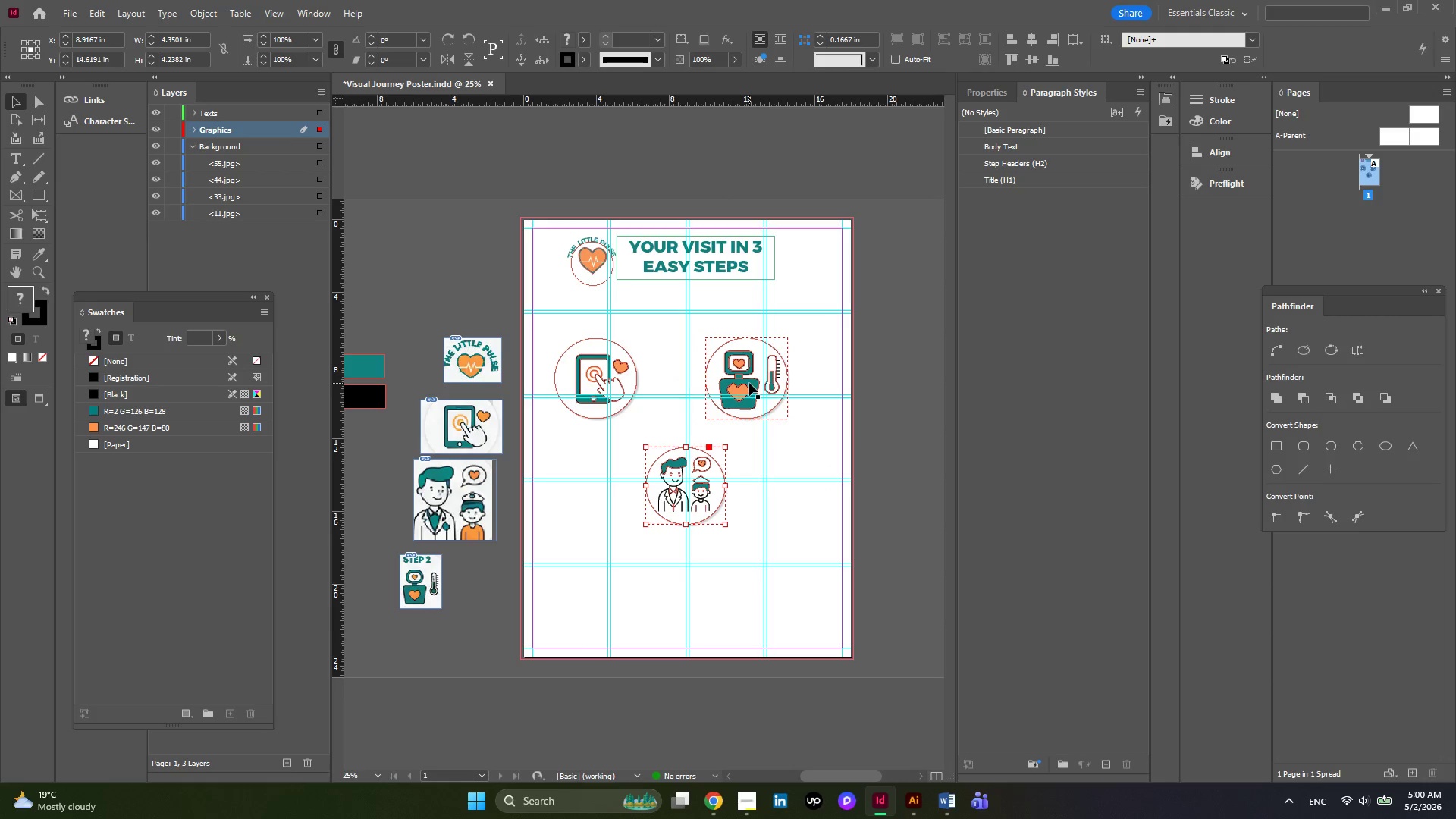 
left_click_drag(start_coordinate=[749, 383], to_coordinate=[770, 378])
 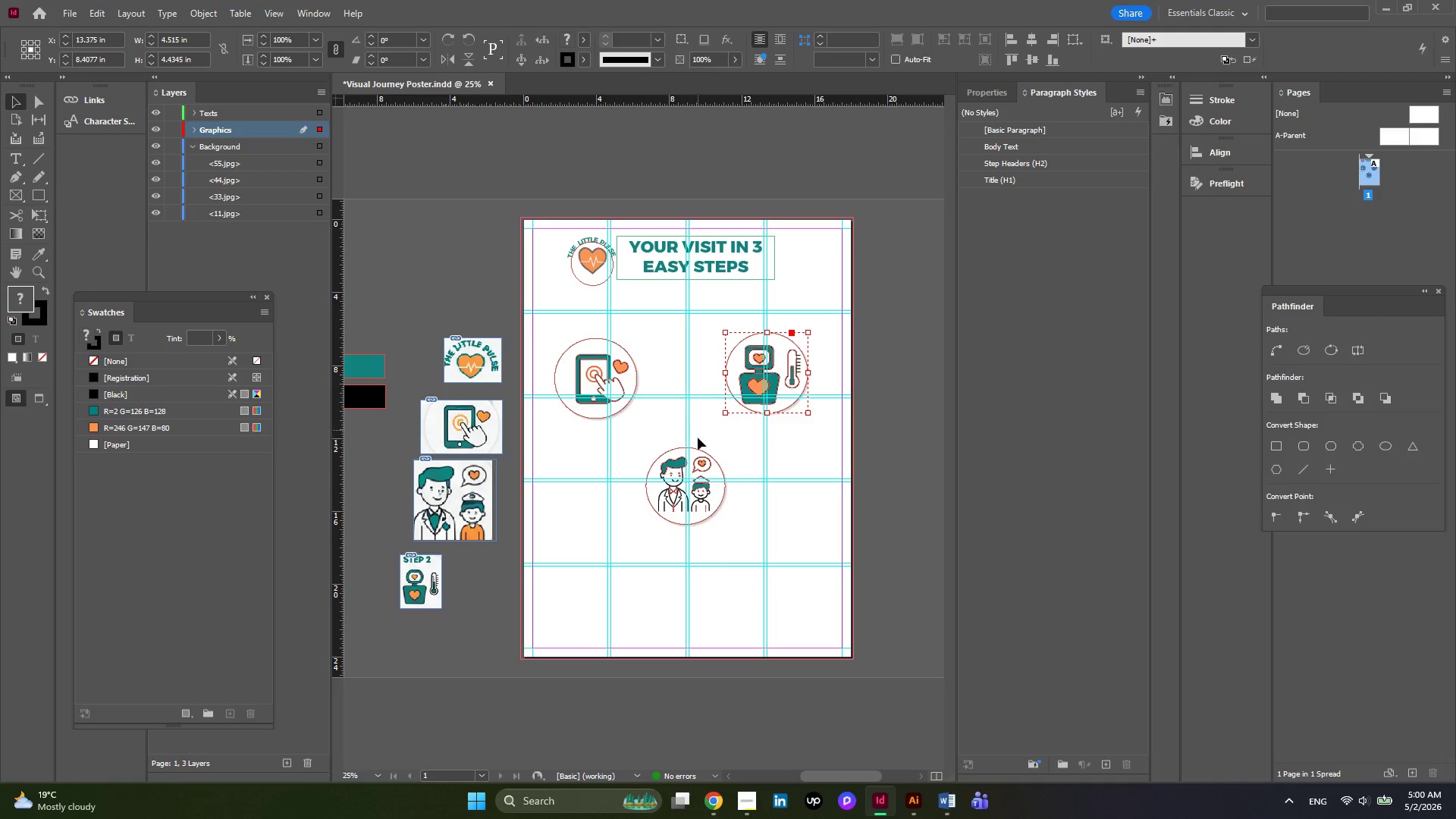 
left_click_drag(start_coordinate=[694, 475], to_coordinate=[685, 473])
 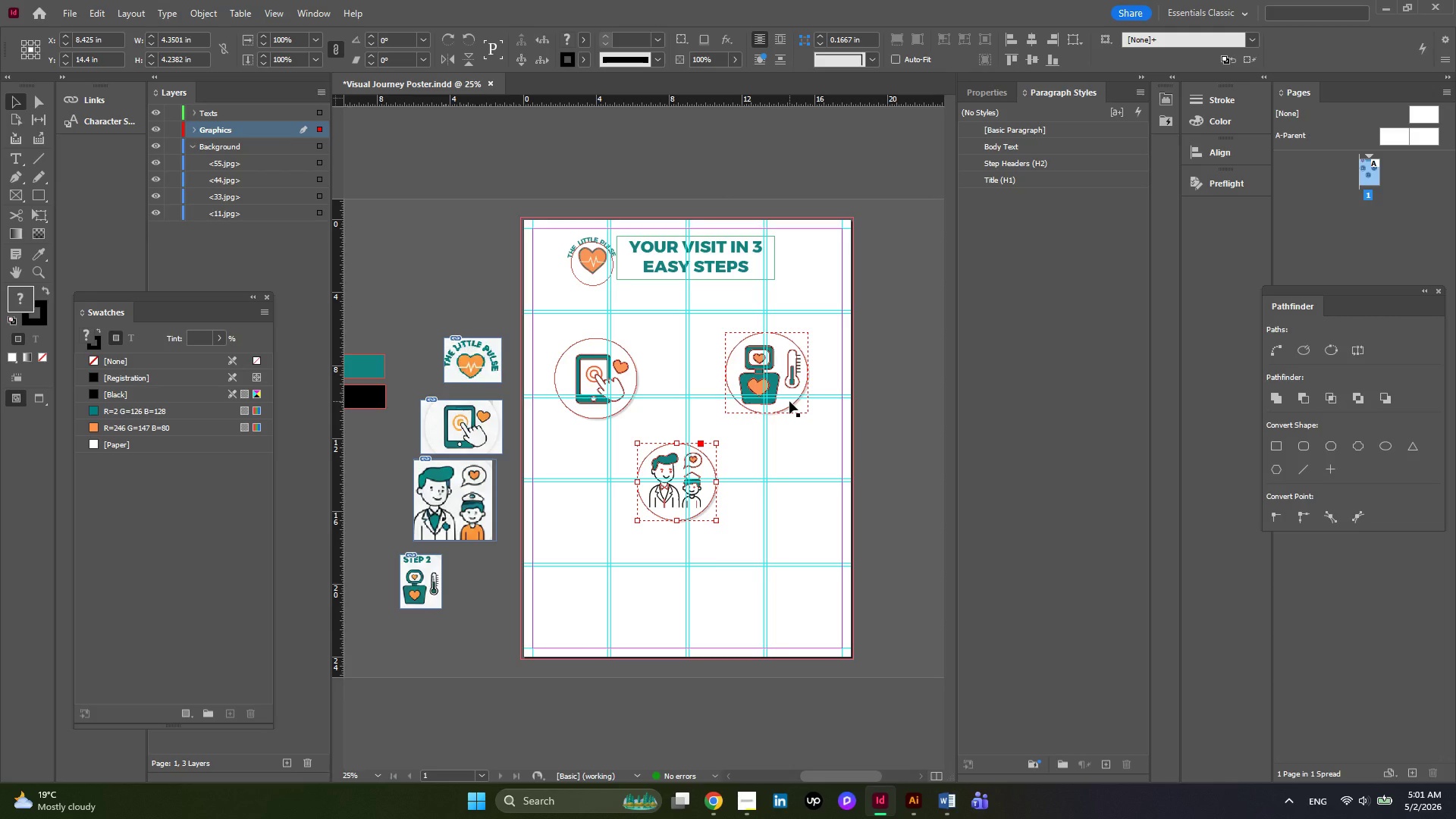 
wait(7.09)
 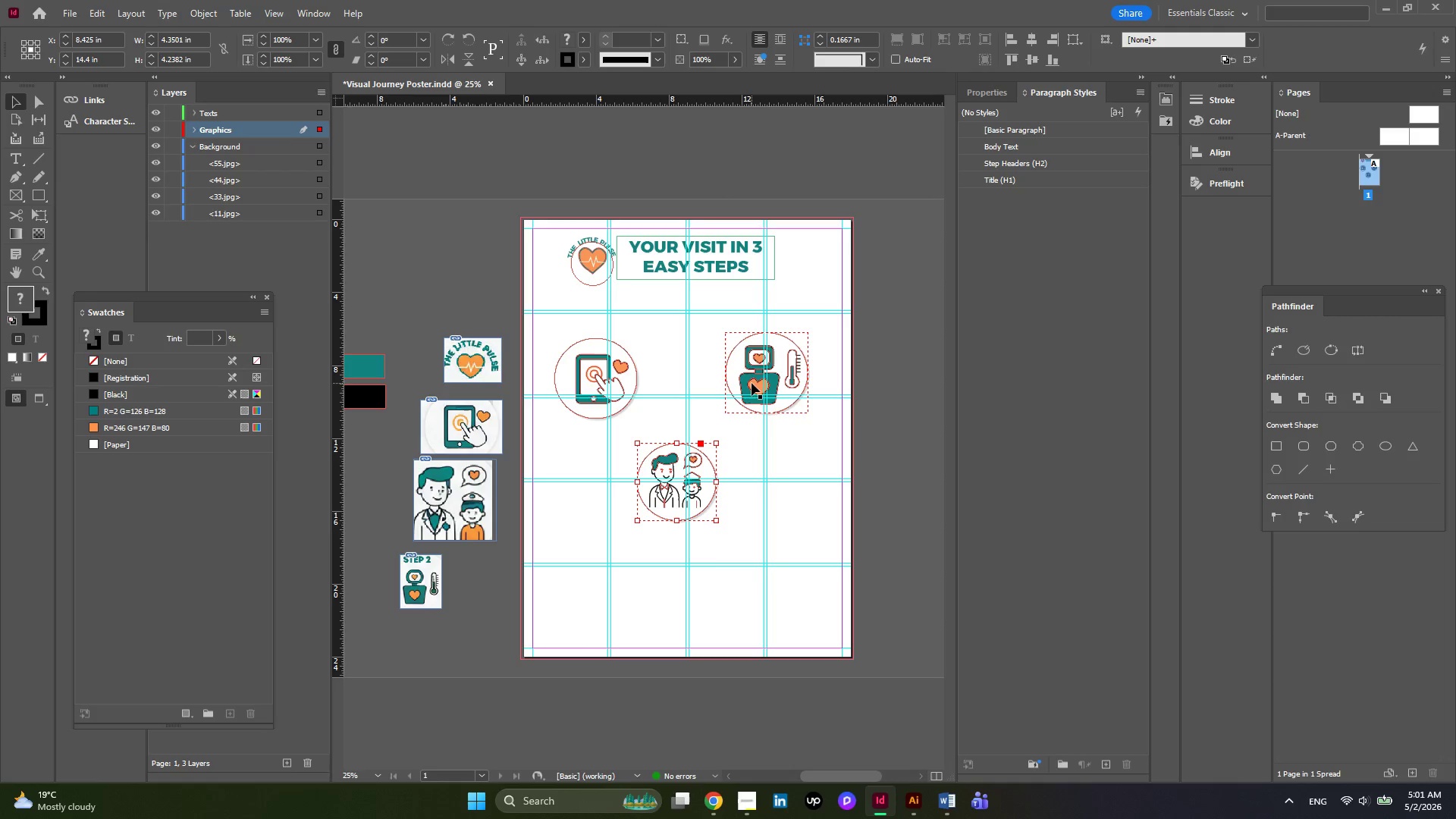 
left_click([796, 440])
 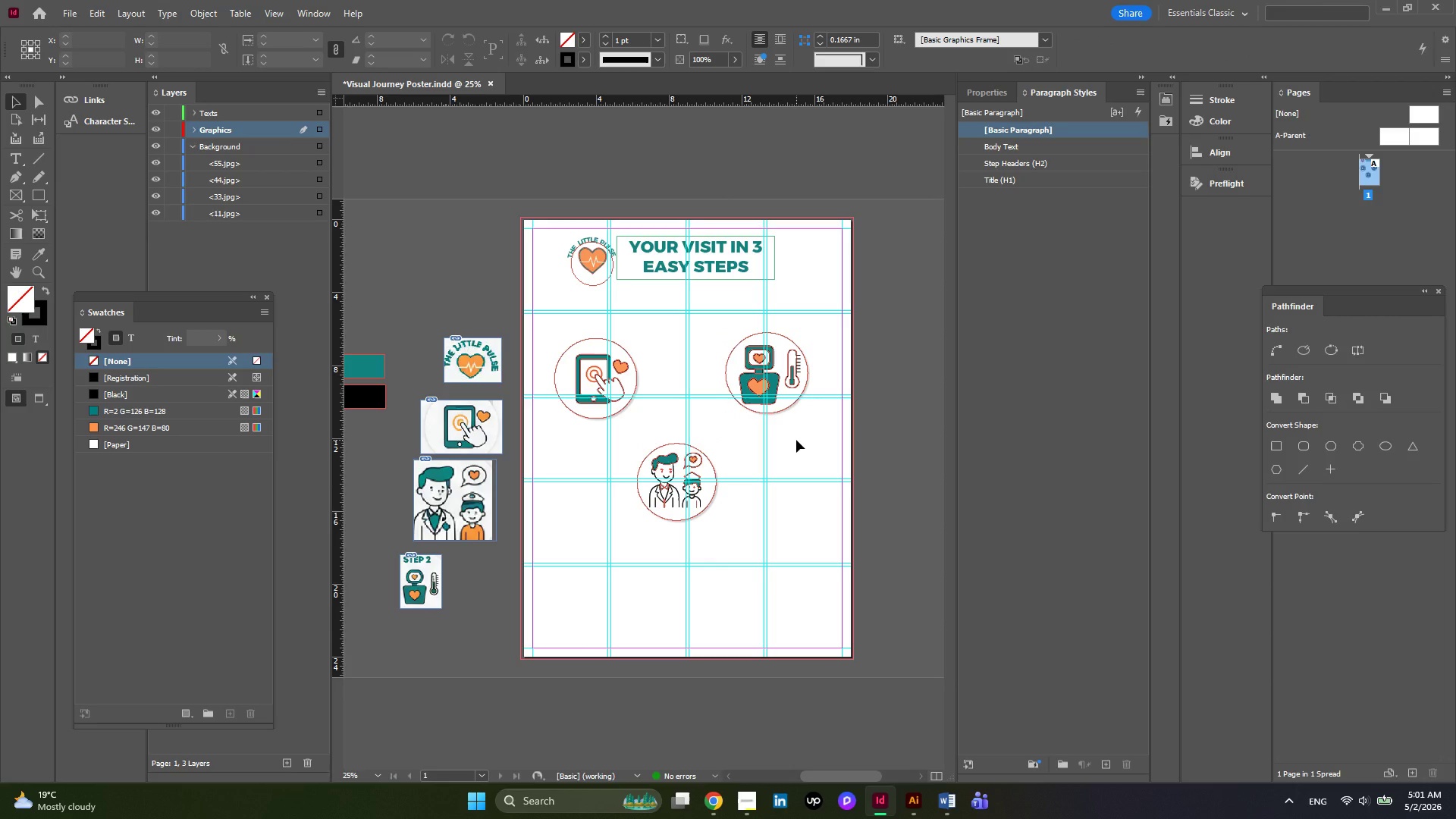 
key(W)
 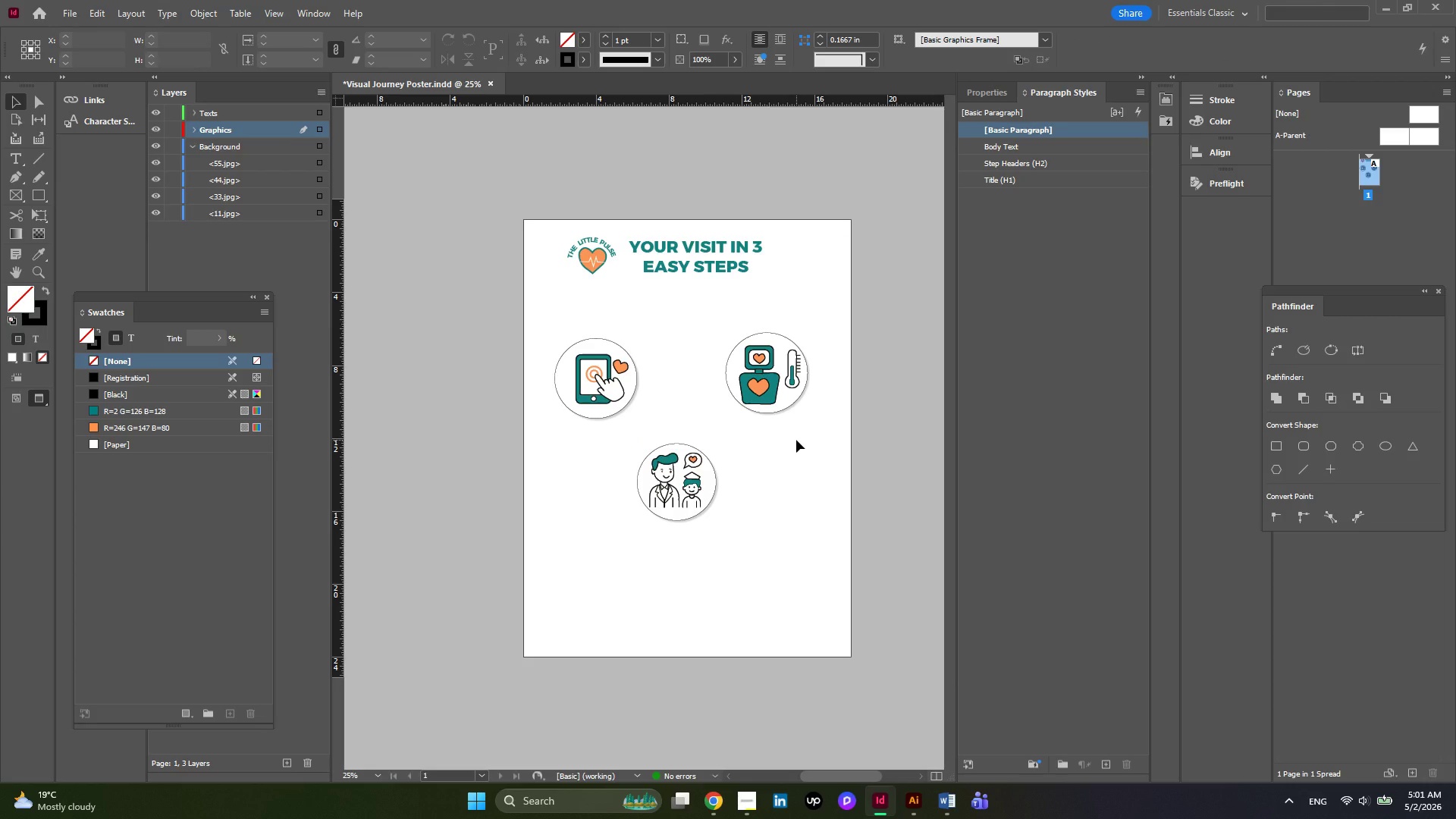 
scroll: coordinate [796, 440], scroll_direction: down, amount: 2.0
 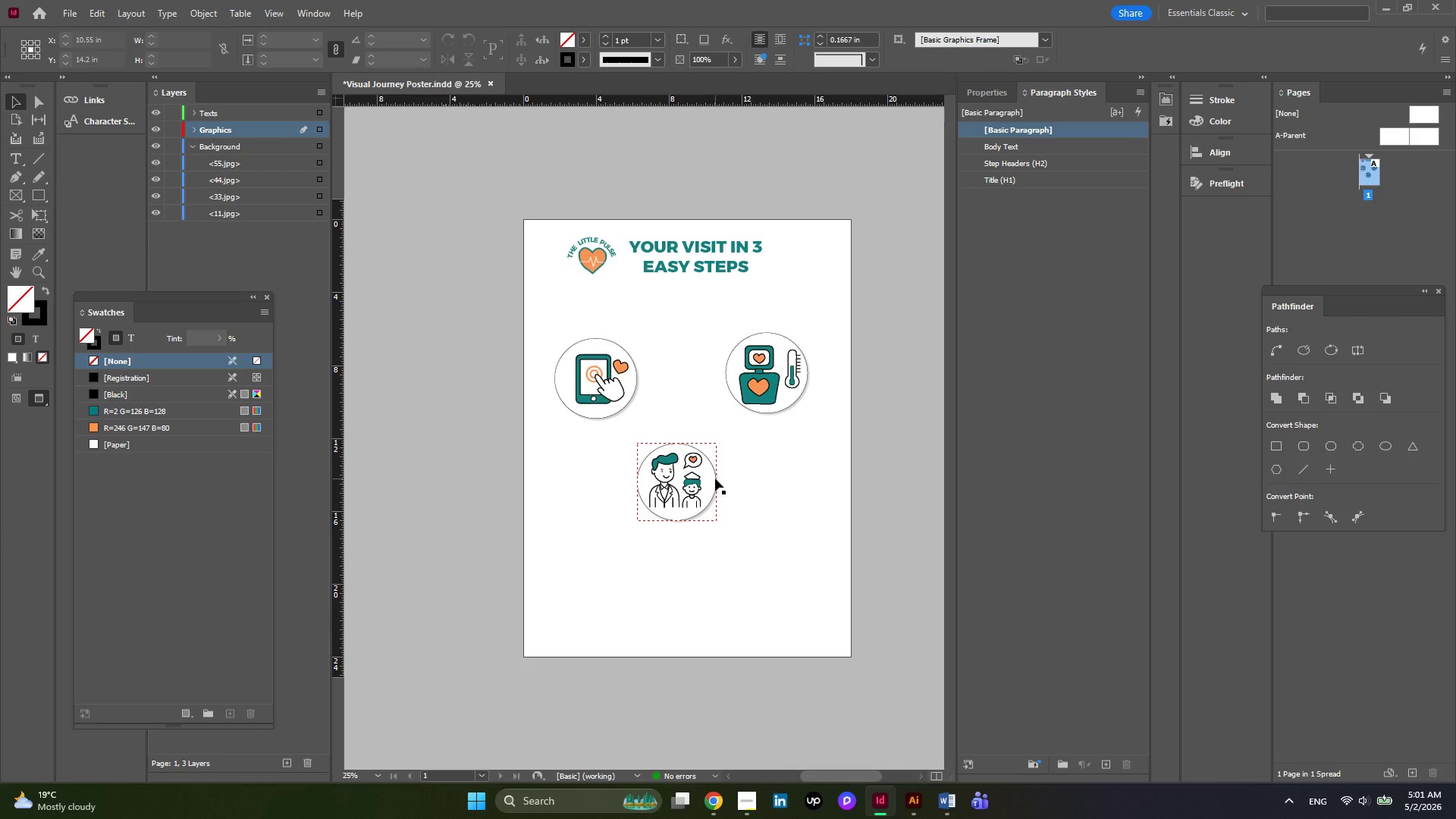 
left_click([705, 481])
 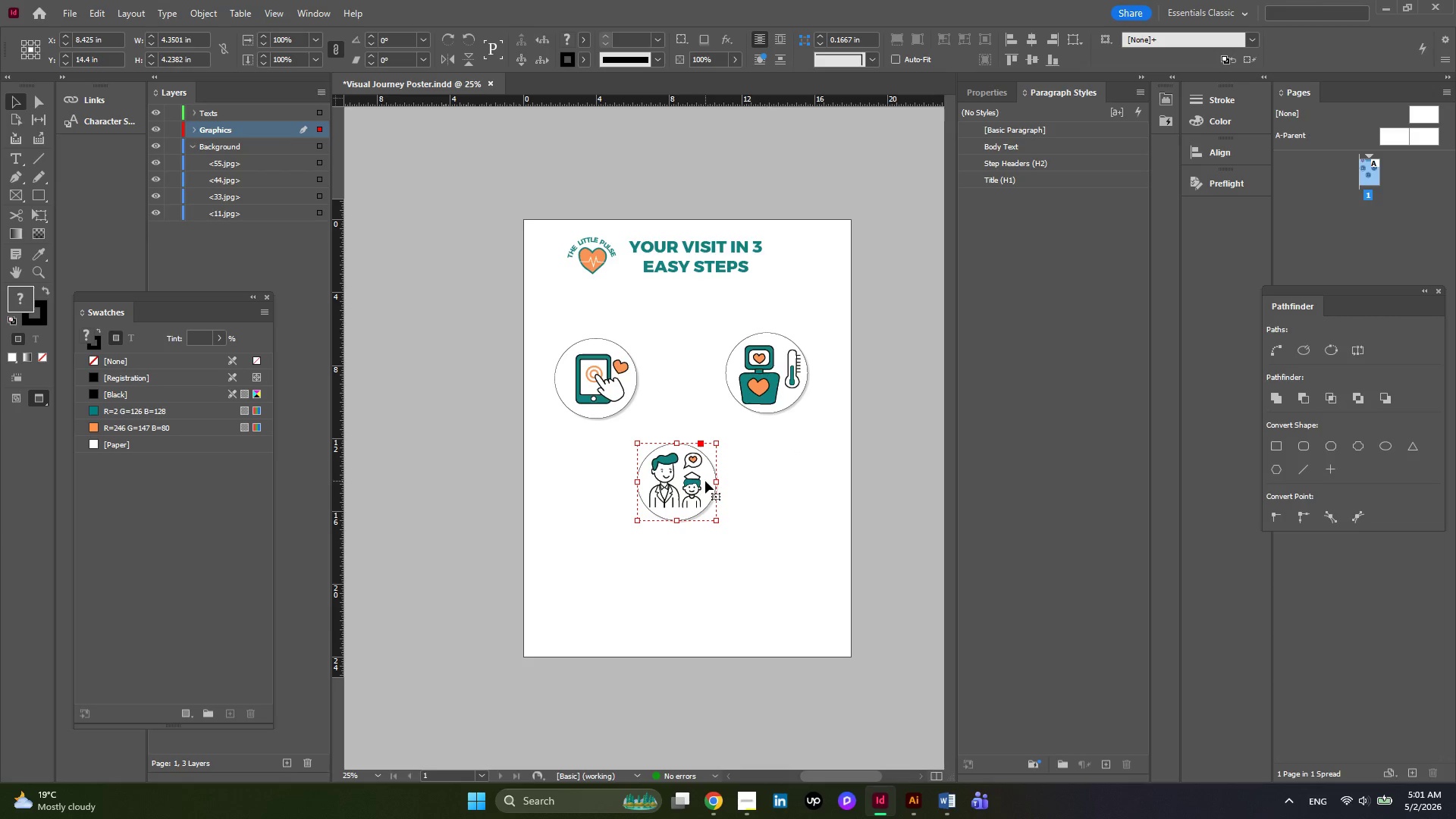 
left_click_drag(start_coordinate=[705, 481], to_coordinate=[783, 400])
 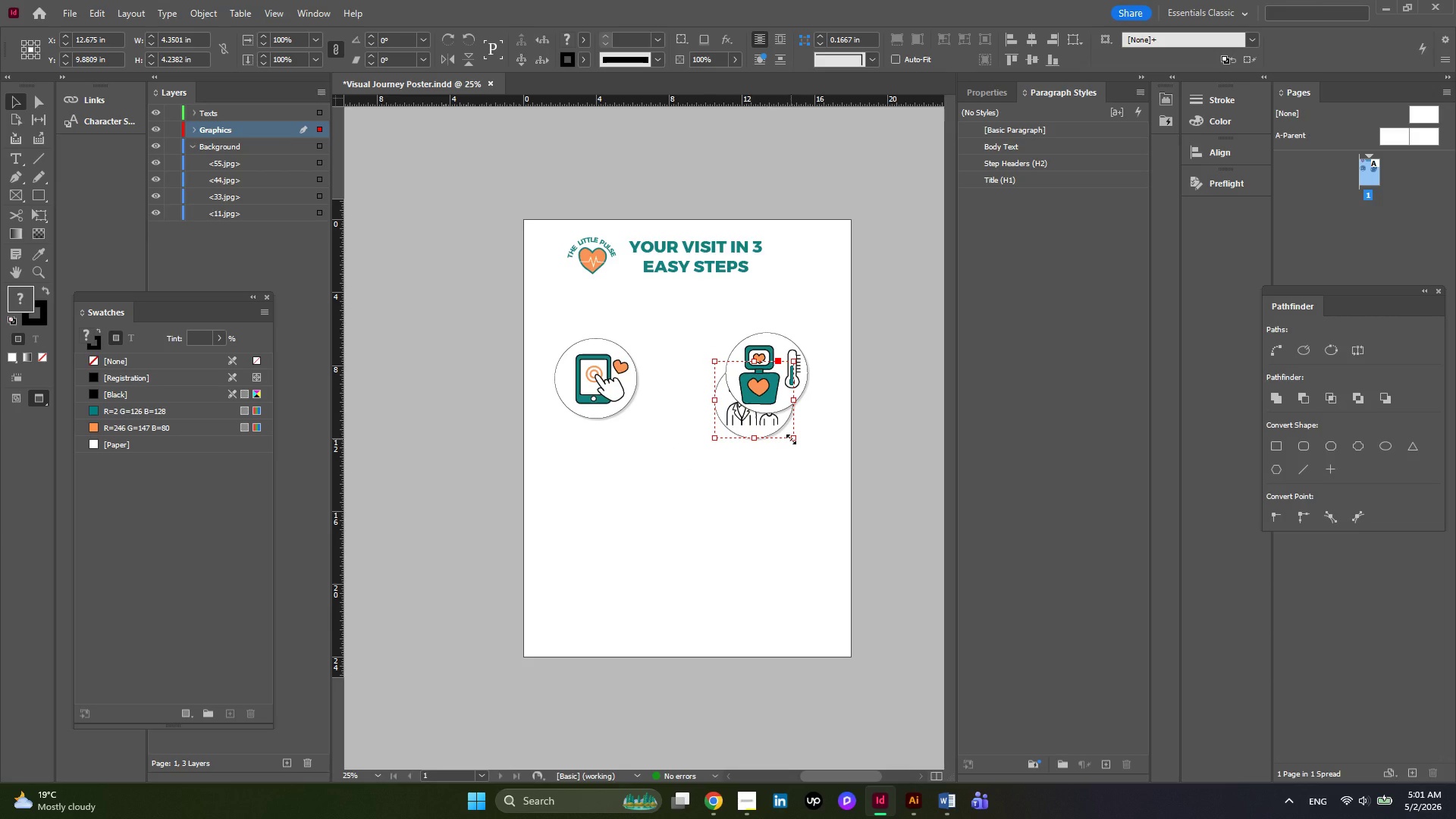 
hold_key(key=ShiftLeft, duration=0.98)
left_click_drag(start_coordinate=[791, 439], to_coordinate=[804, 451])
 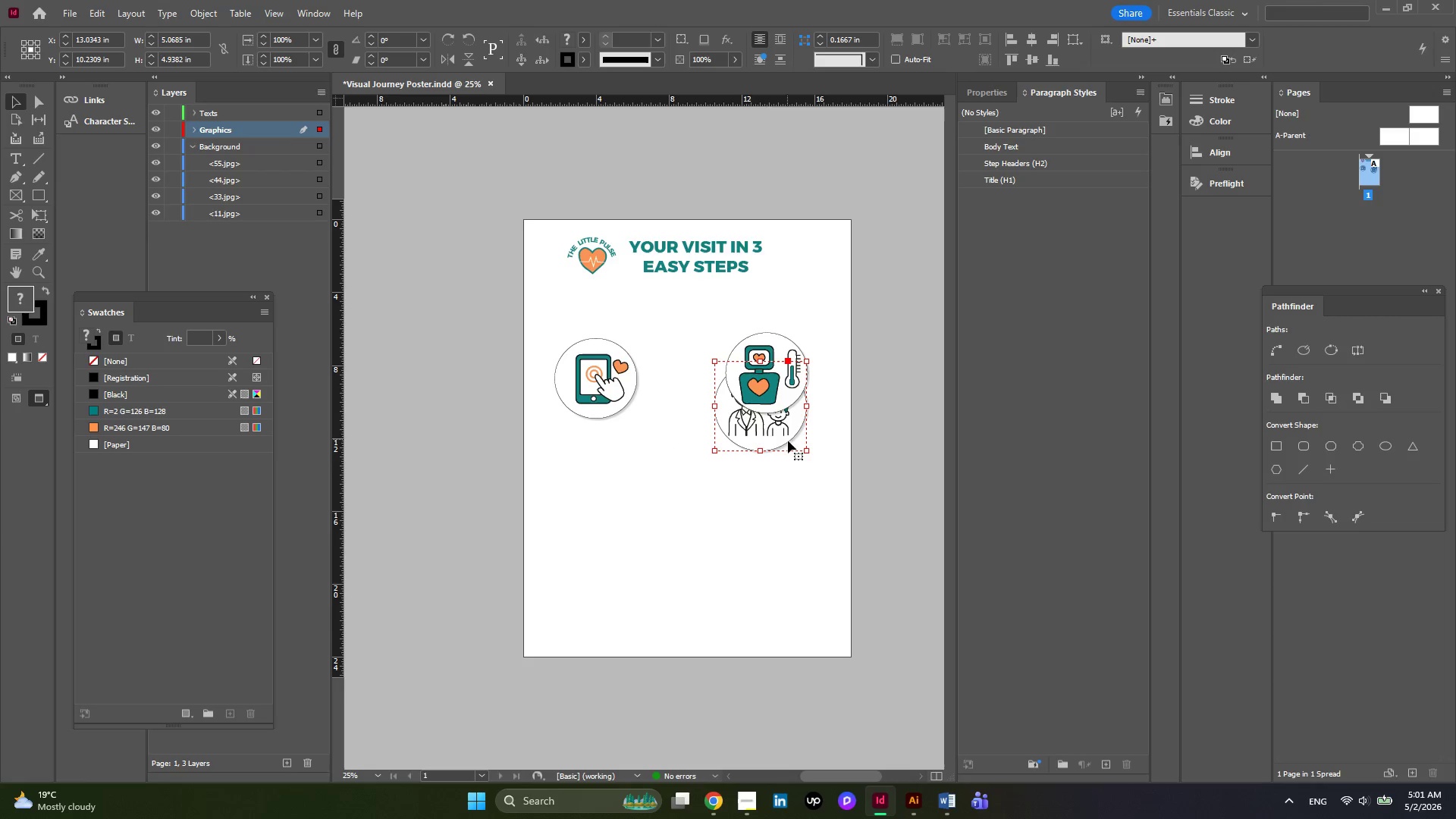 
hold_key(key=ShiftLeft, duration=1.19)
left_click_drag(start_coordinate=[808, 450], to_coordinate=[804, 446])
 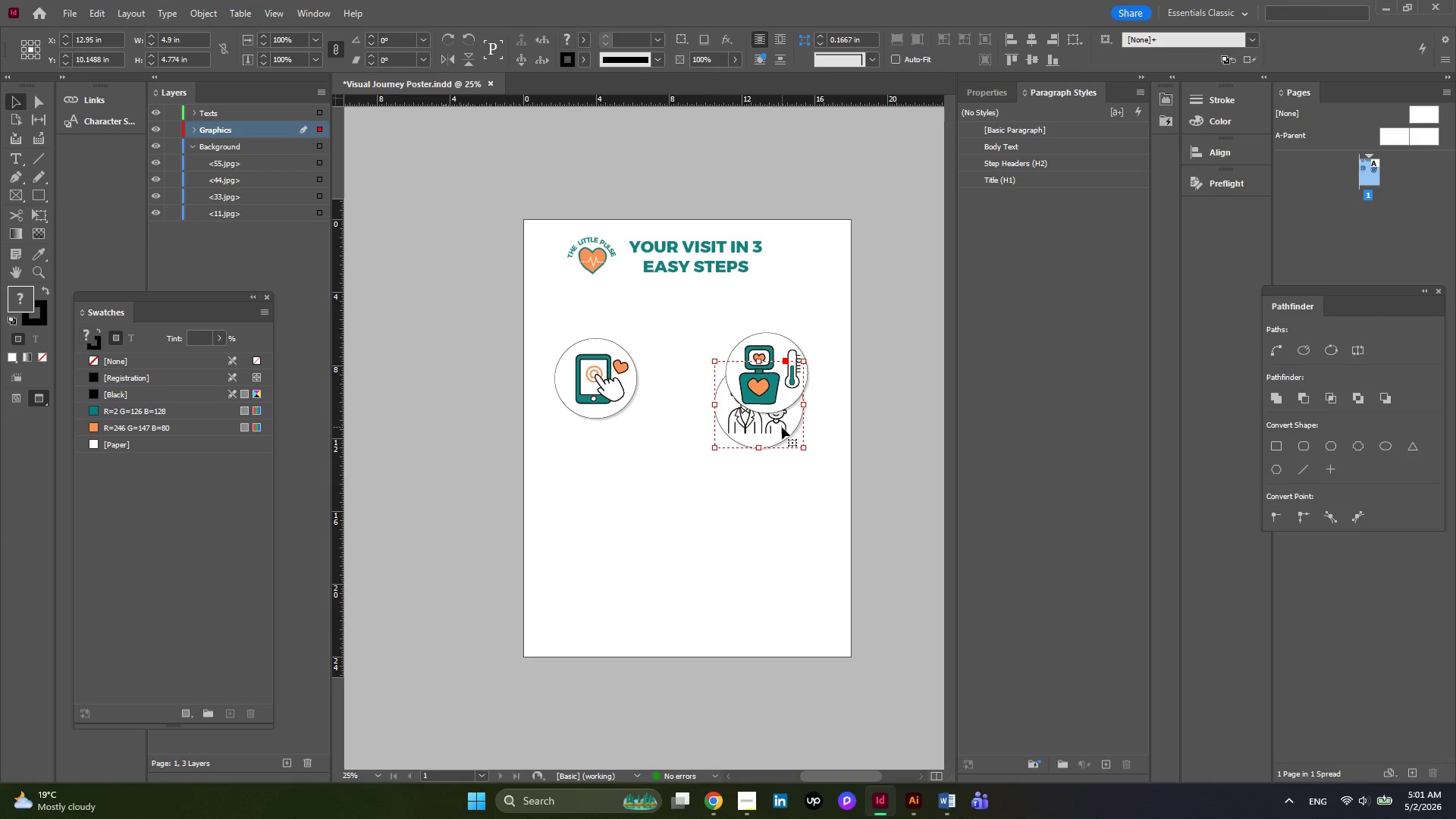 
left_click_drag(start_coordinate=[782, 427], to_coordinate=[797, 389])
 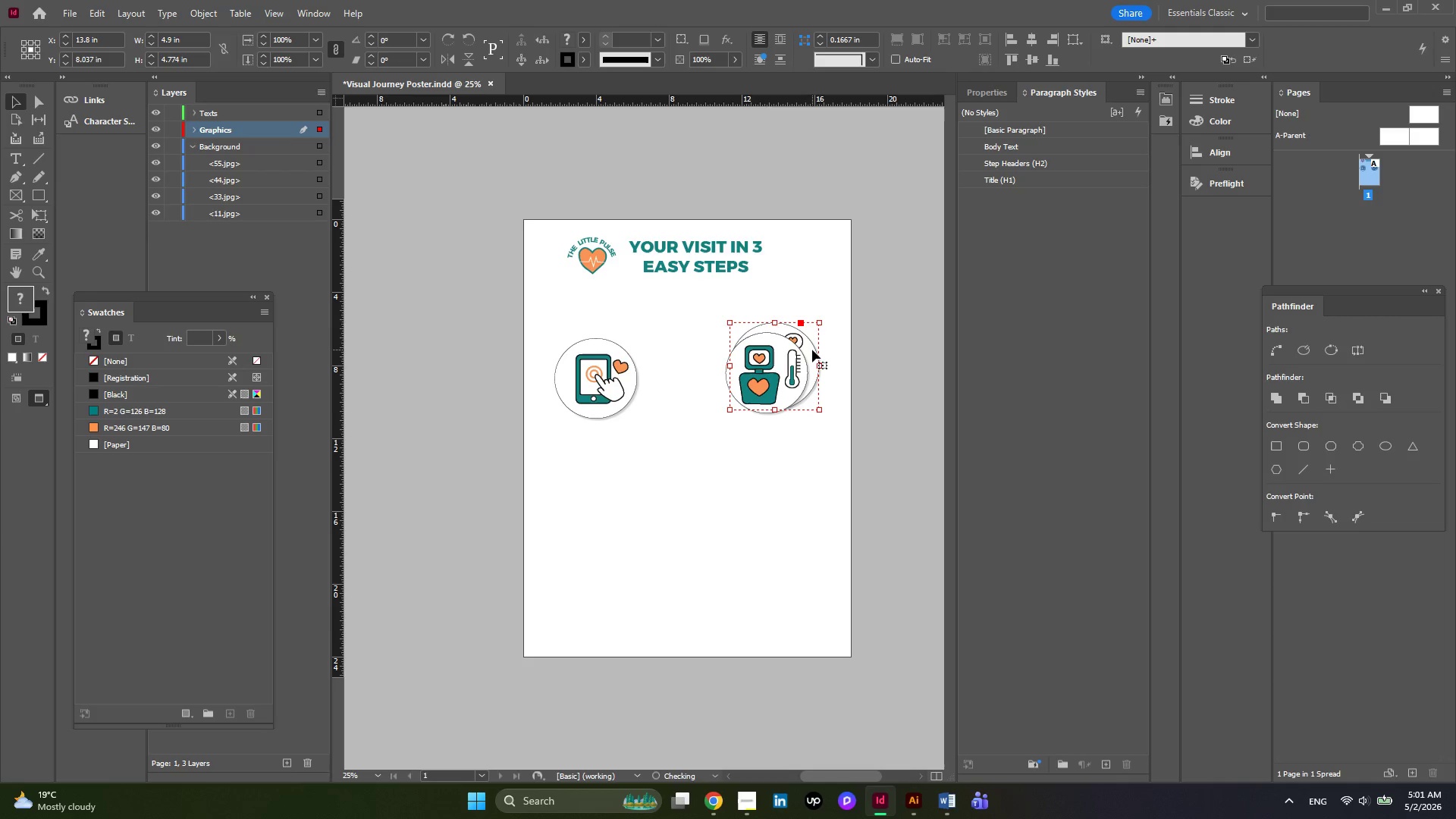 
left_click_drag(start_coordinate=[812, 350], to_coordinate=[805, 357])
 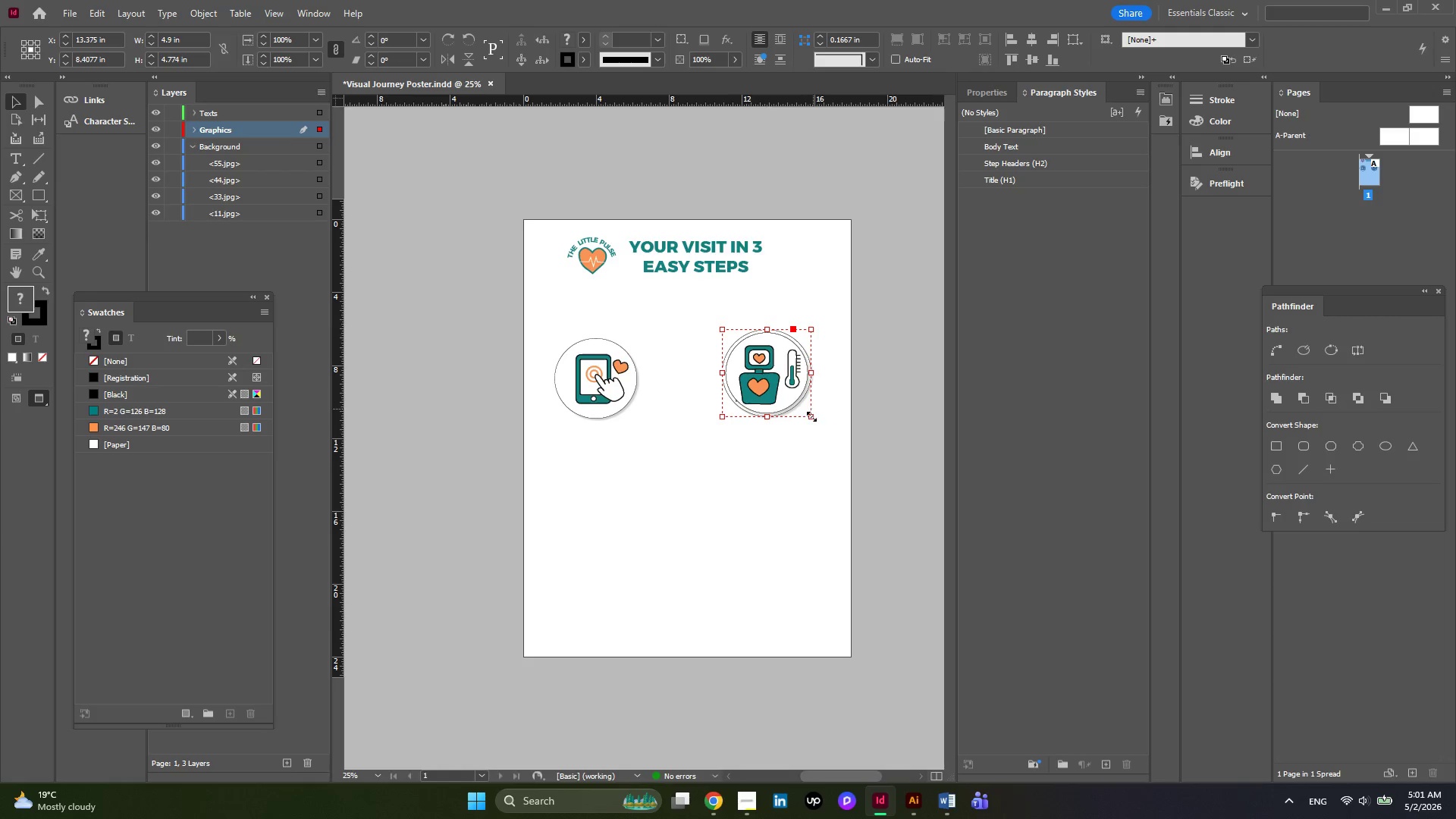 
hold_key(key=ShiftLeft, duration=1.56)
 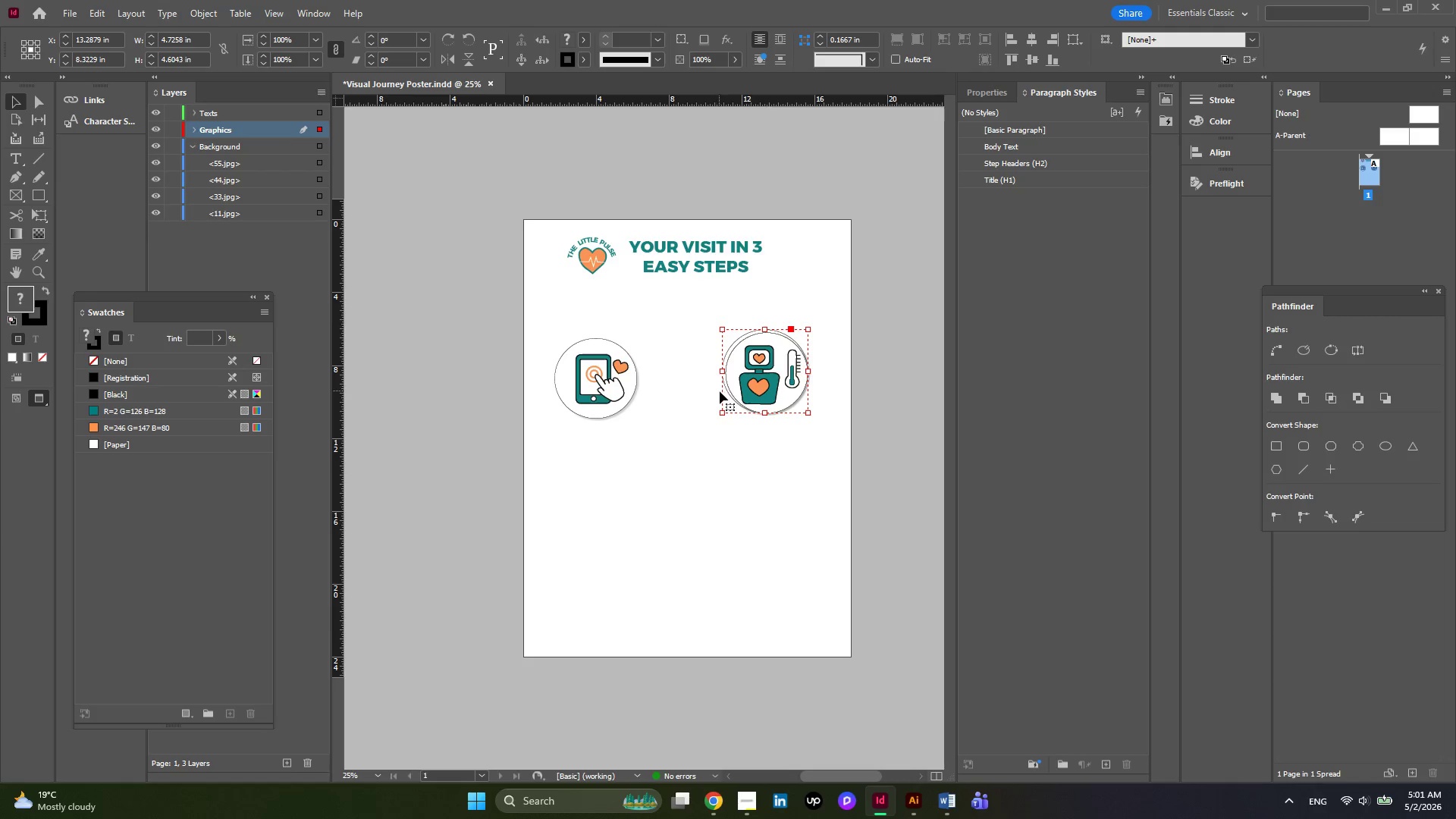 
left_click_drag(start_coordinate=[720, 391], to_coordinate=[657, 485])
 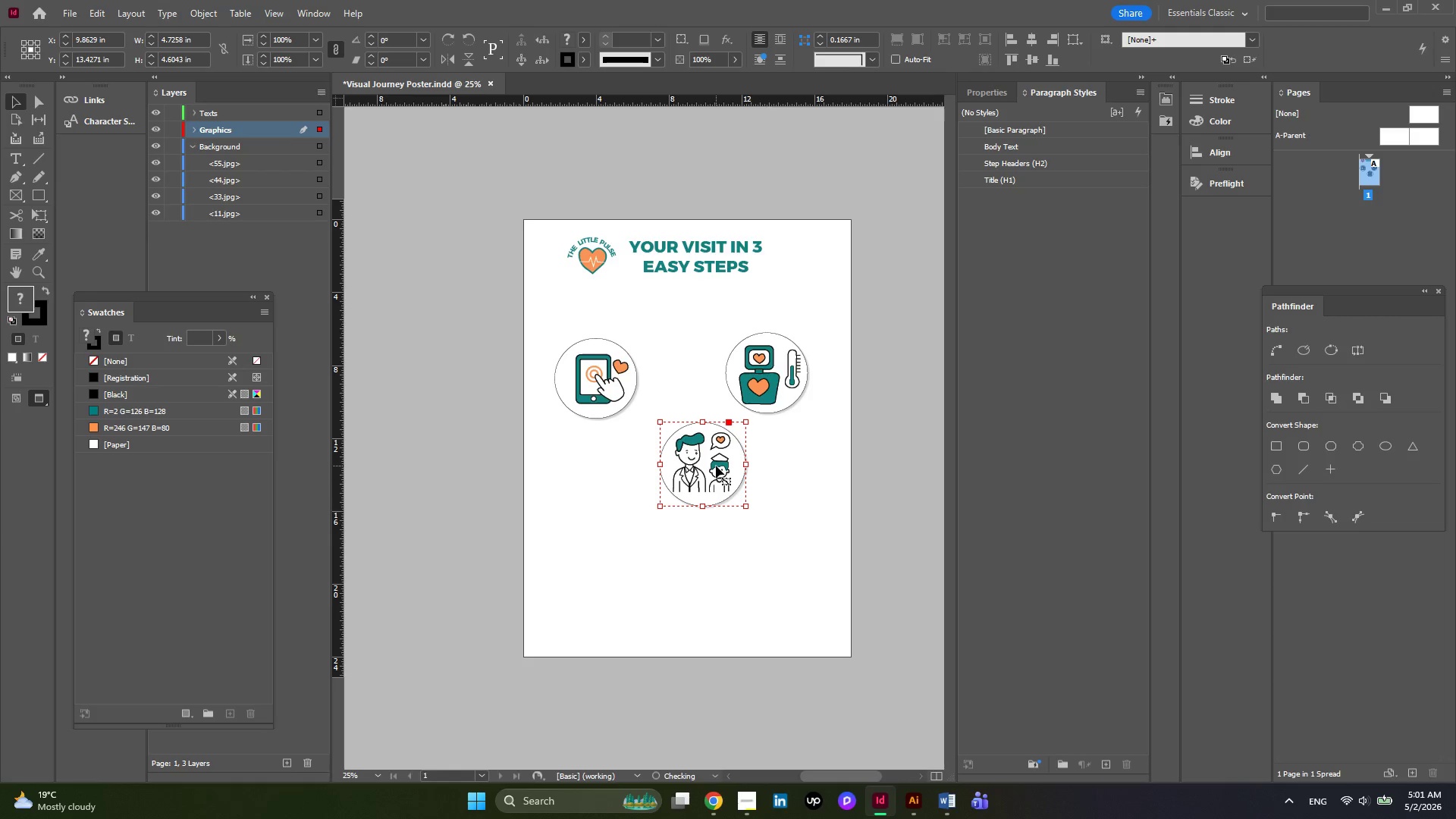 
left_click_drag(start_coordinate=[716, 466], to_coordinate=[707, 472])
 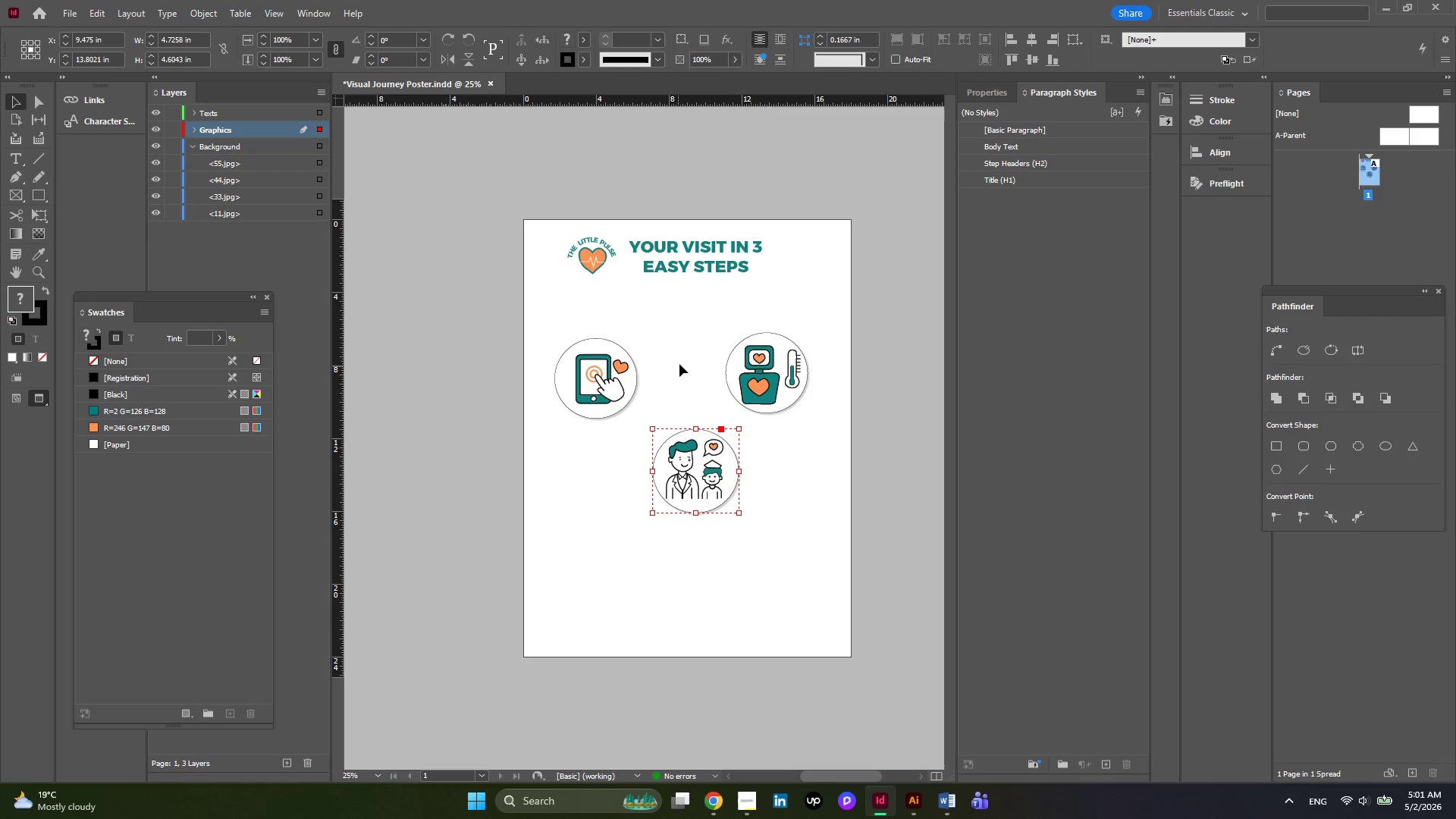 
left_click([679, 364])
 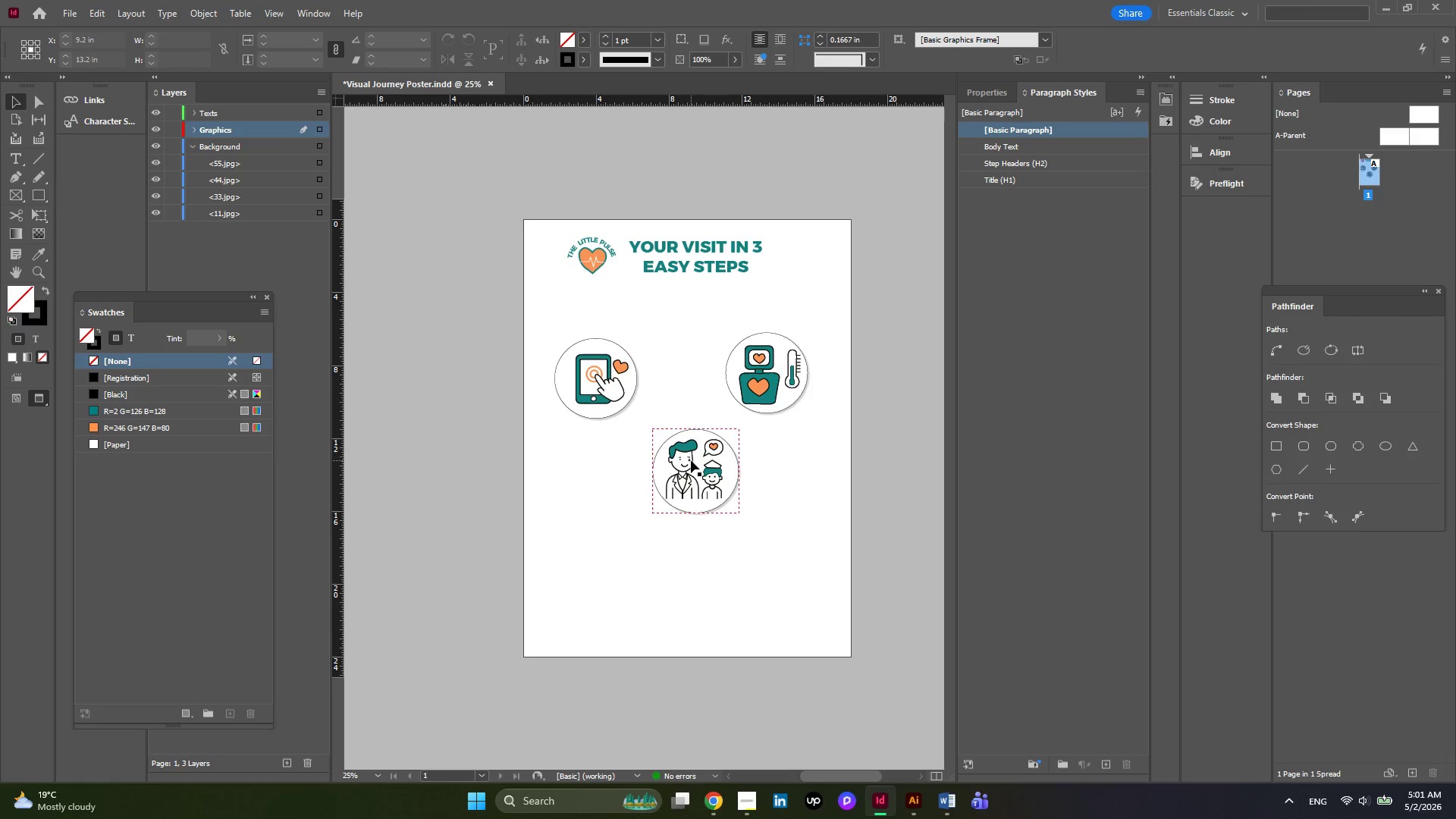 
left_click_drag(start_coordinate=[691, 460], to_coordinate=[676, 466])
 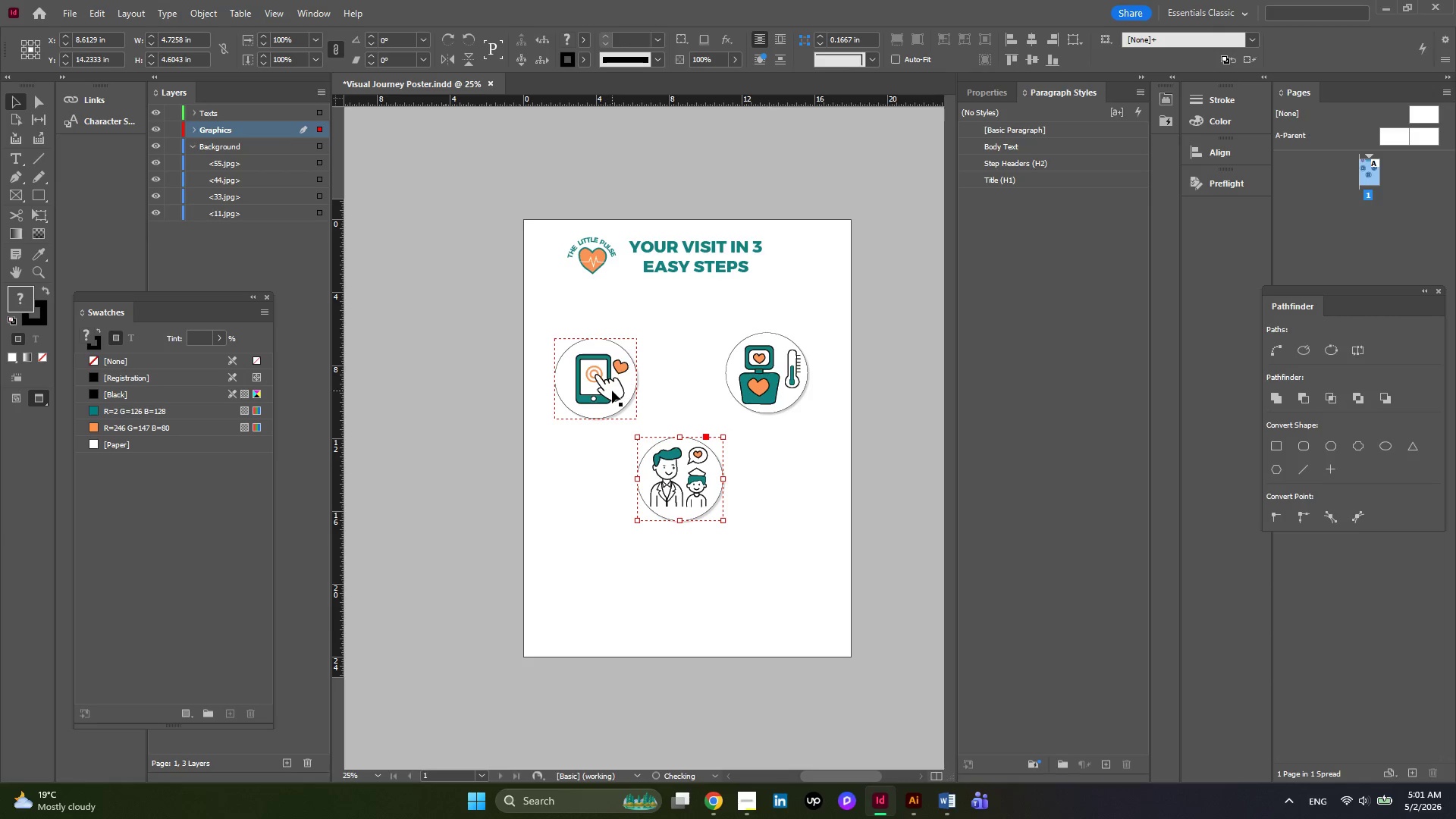 
left_click_drag(start_coordinate=[612, 391], to_coordinate=[663, 466])
 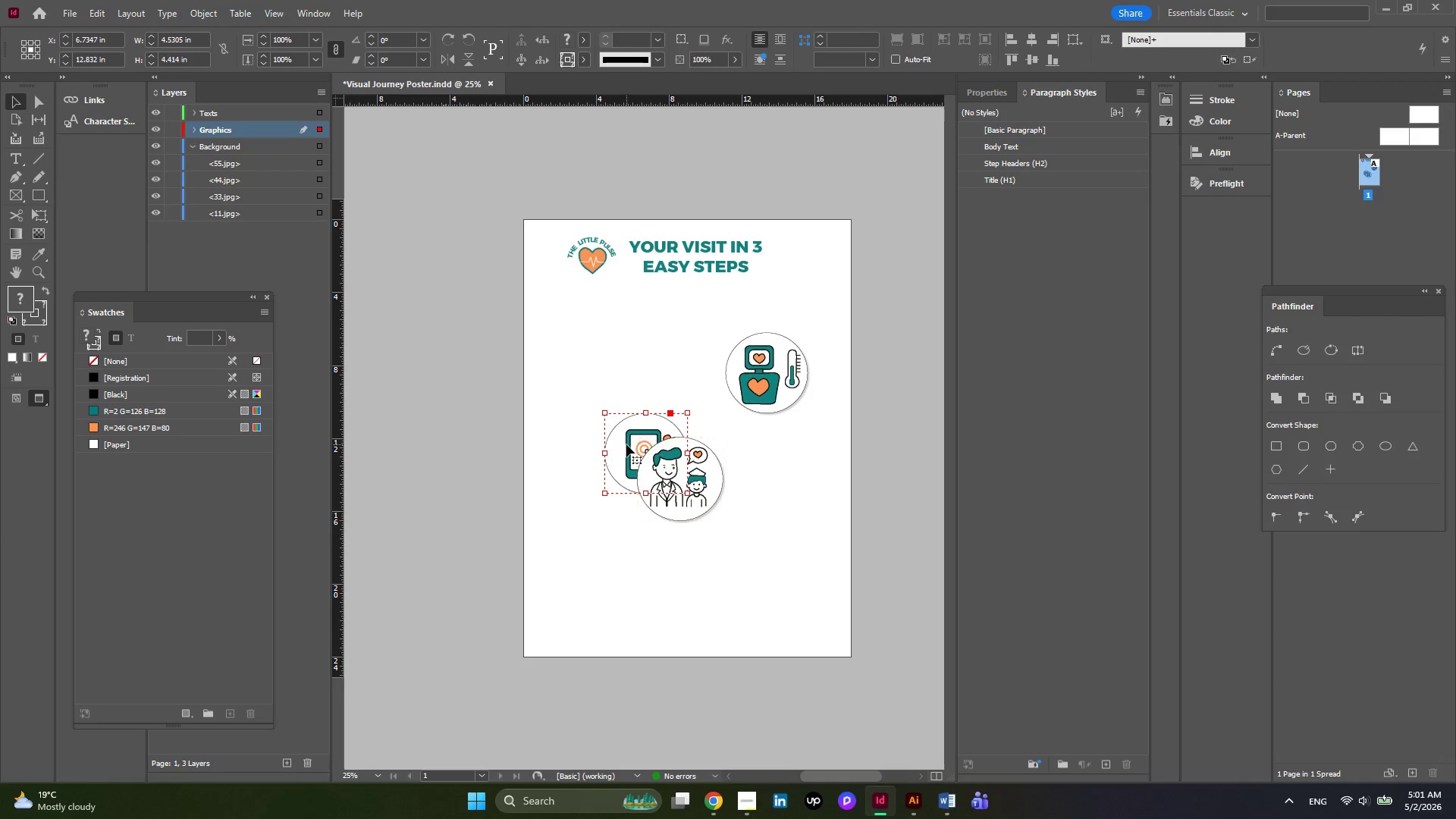 
left_click_drag(start_coordinate=[626, 444], to_coordinate=[748, 366])
 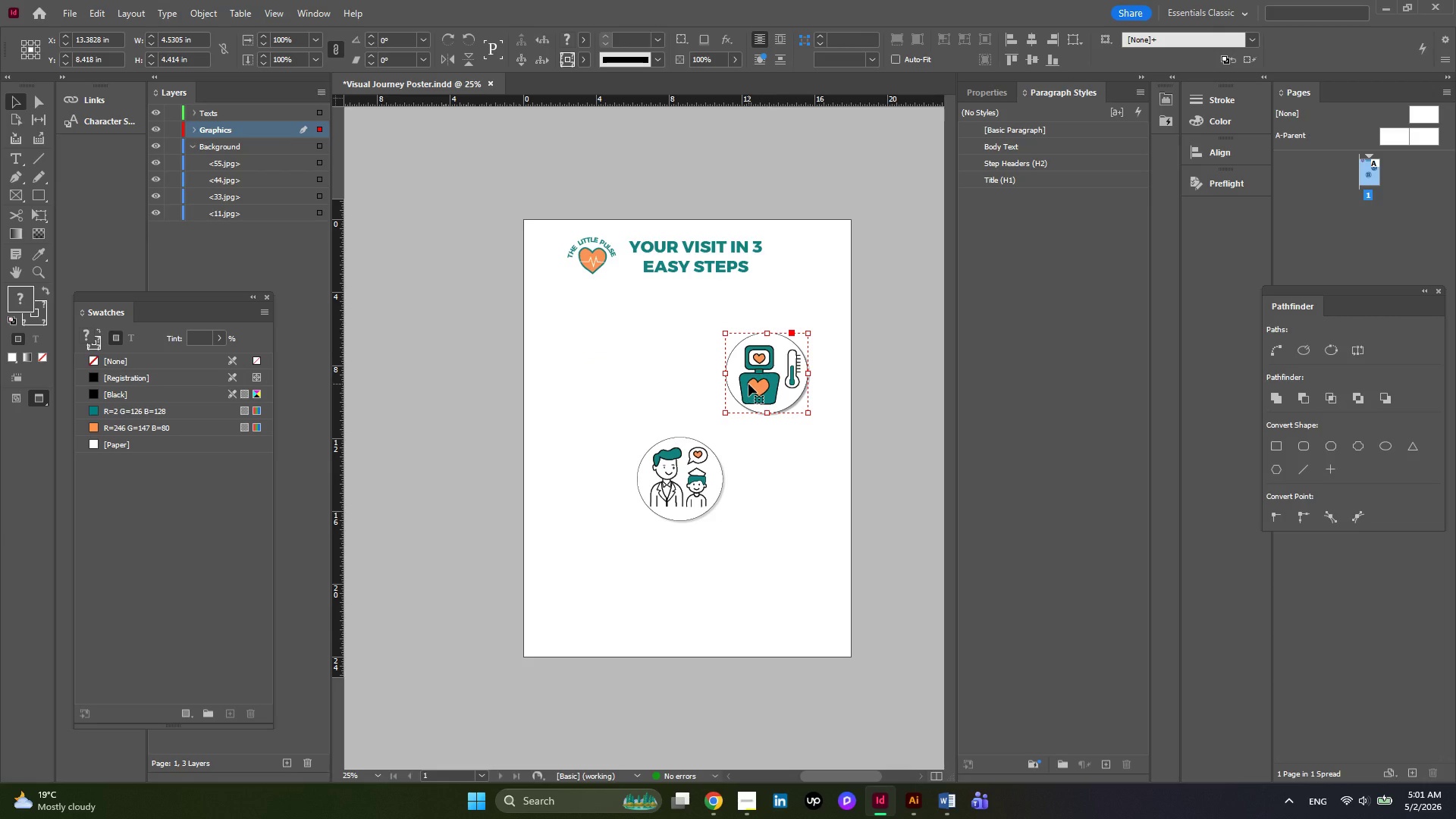 
key(Control+Z)
 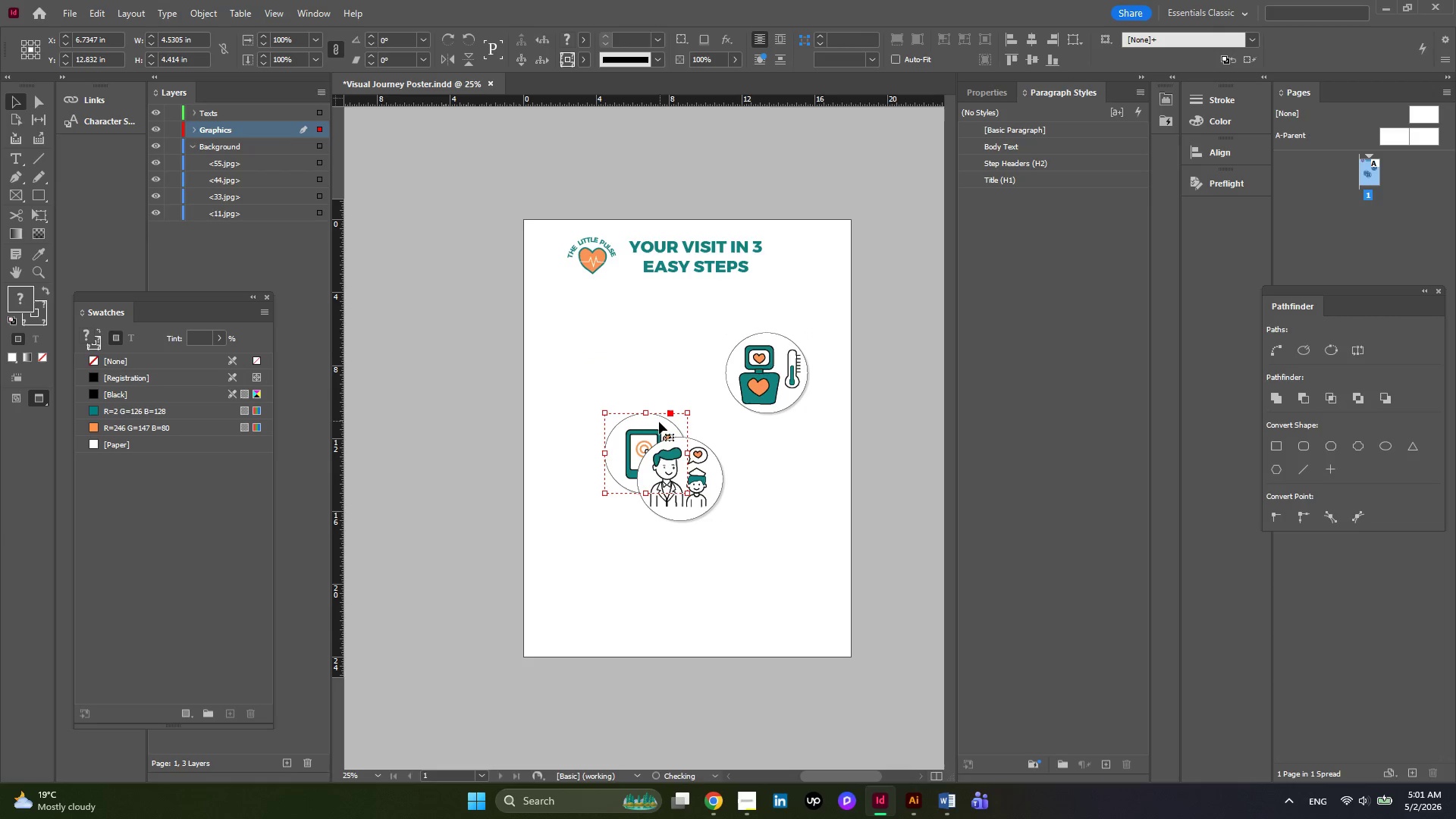 
left_click_drag(start_coordinate=[658, 422], to_coordinate=[621, 356])
 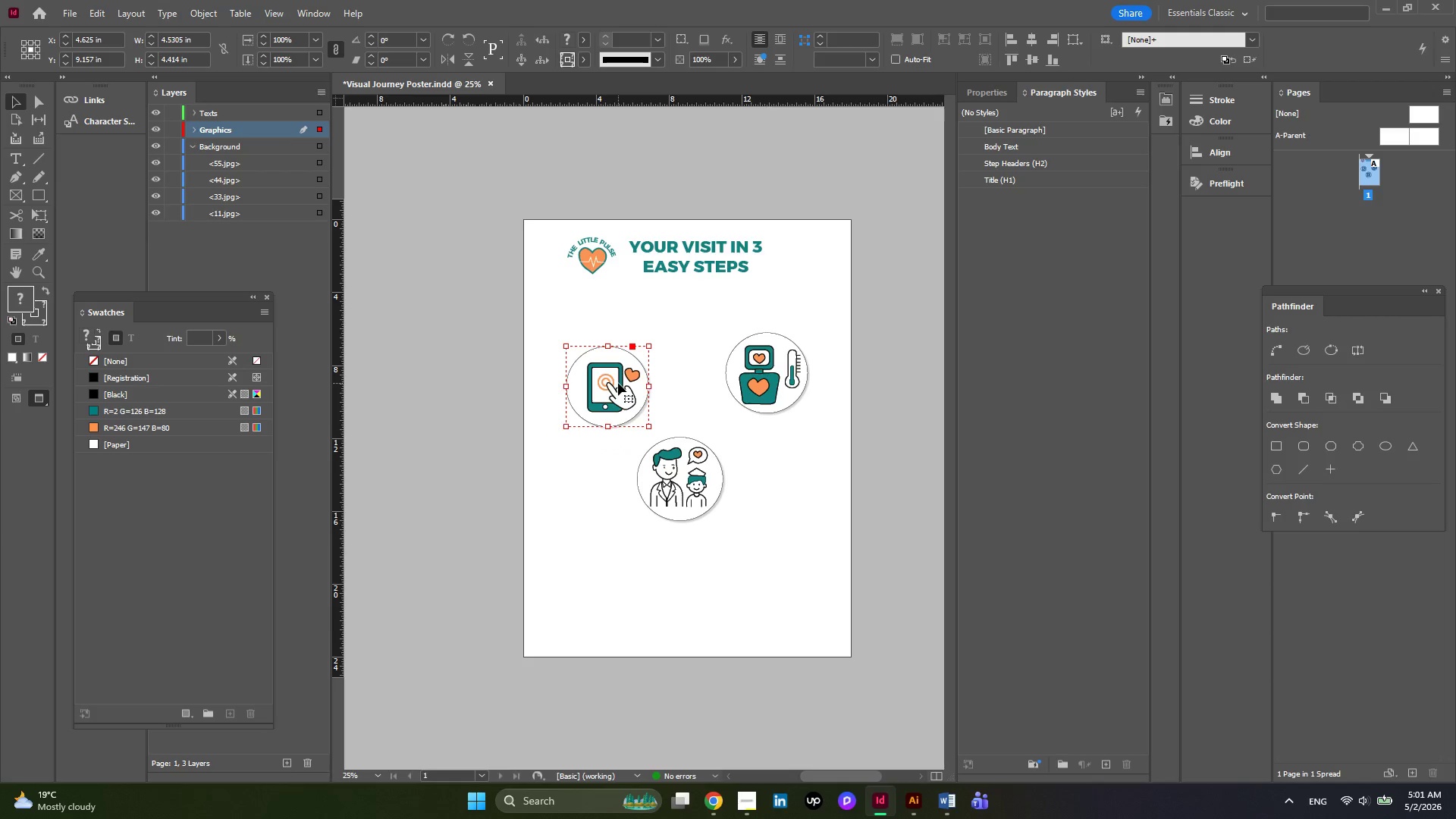 
left_click_drag(start_coordinate=[618, 383], to_coordinate=[618, 349])
 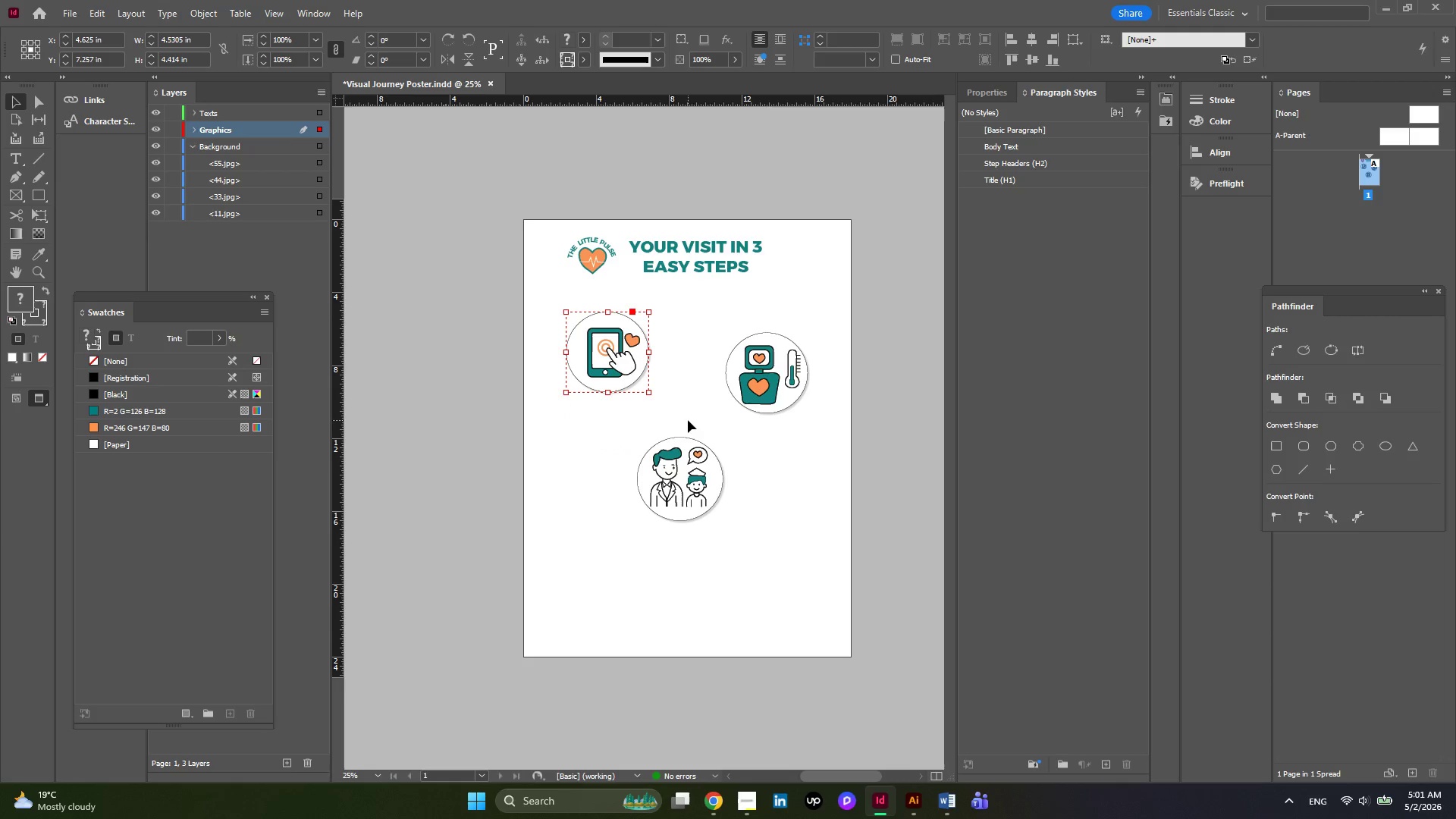 
left_click([688, 420])
 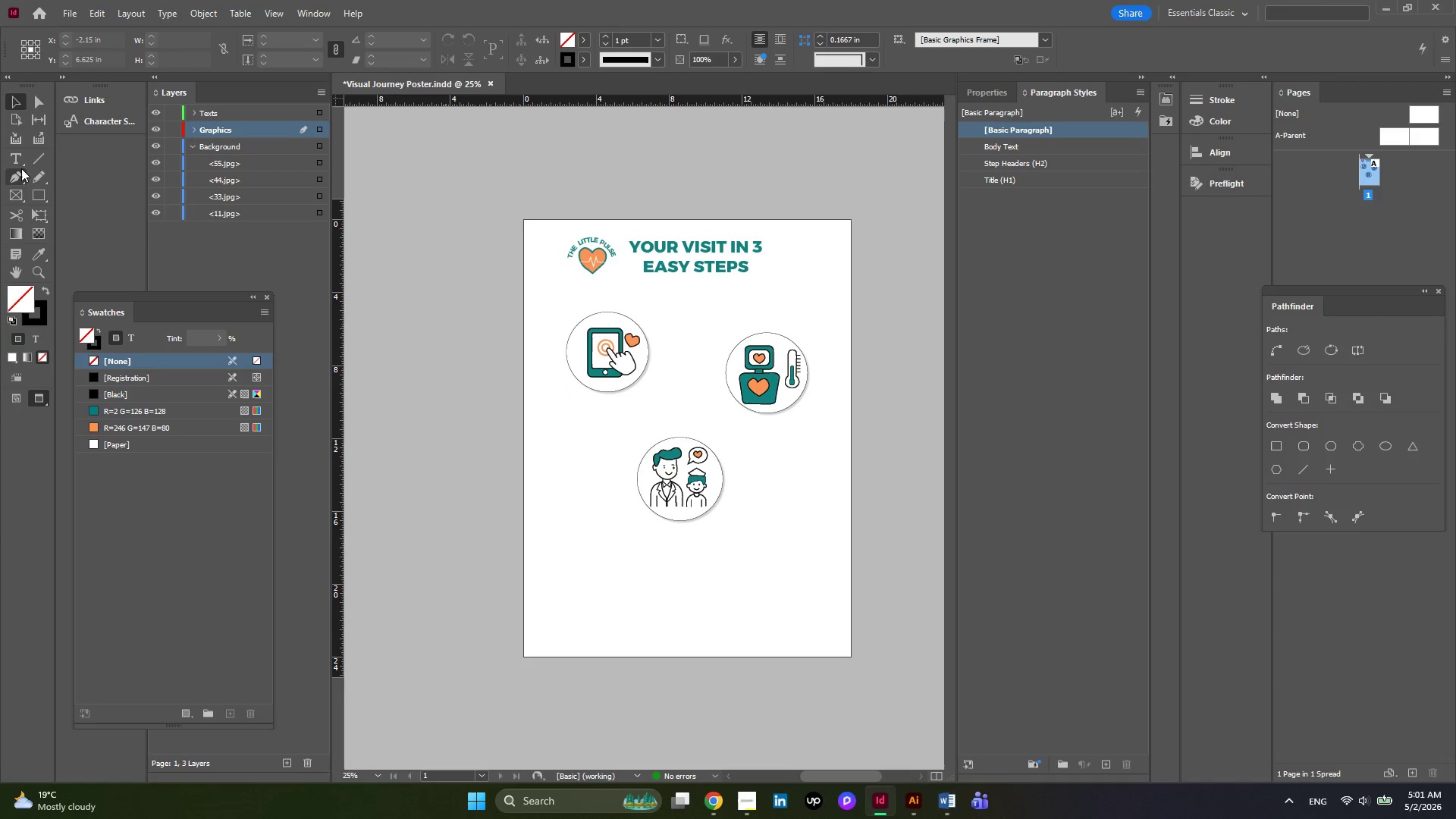 
right_click([45, 191])
 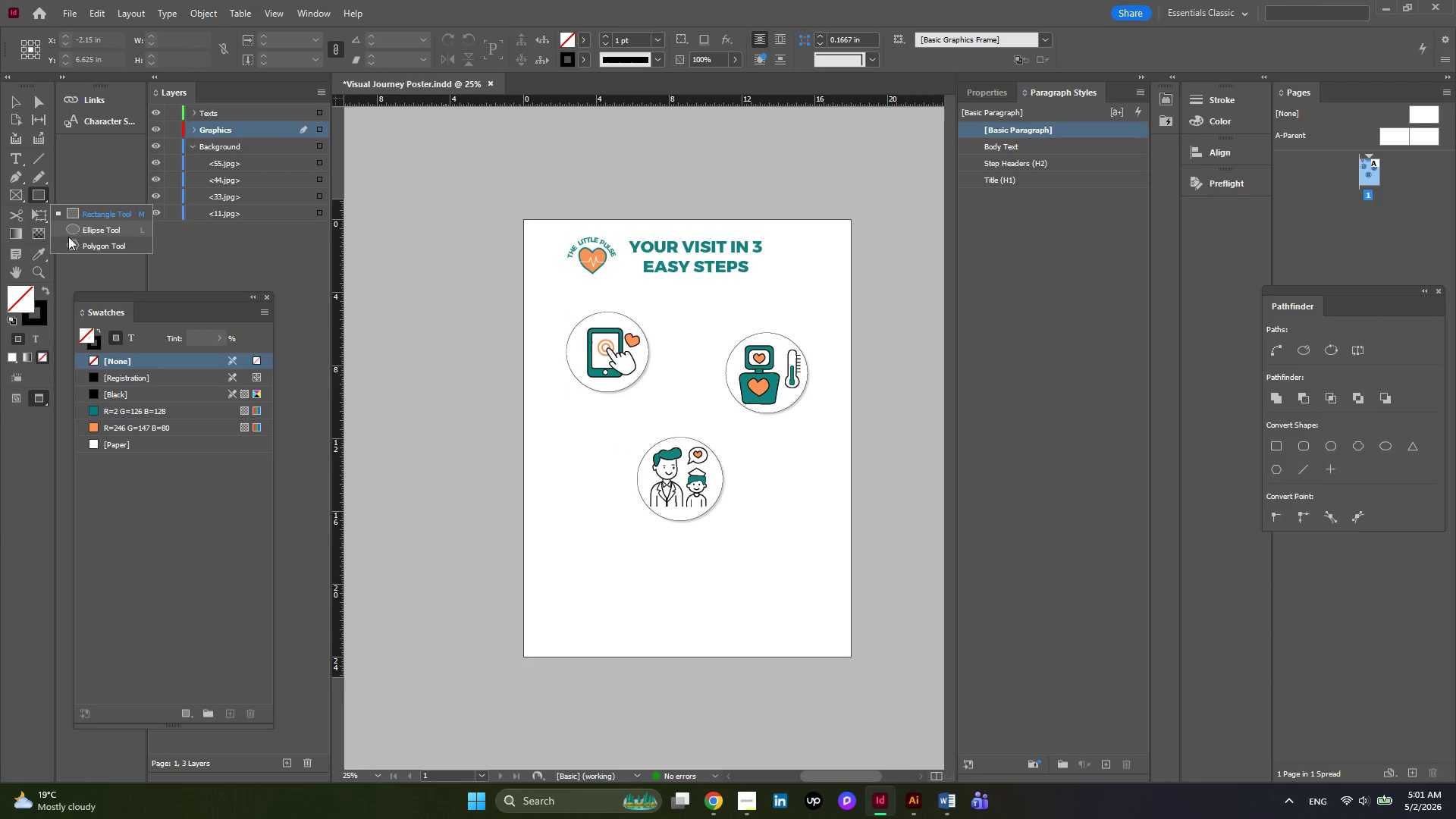 
left_click([71, 241])
 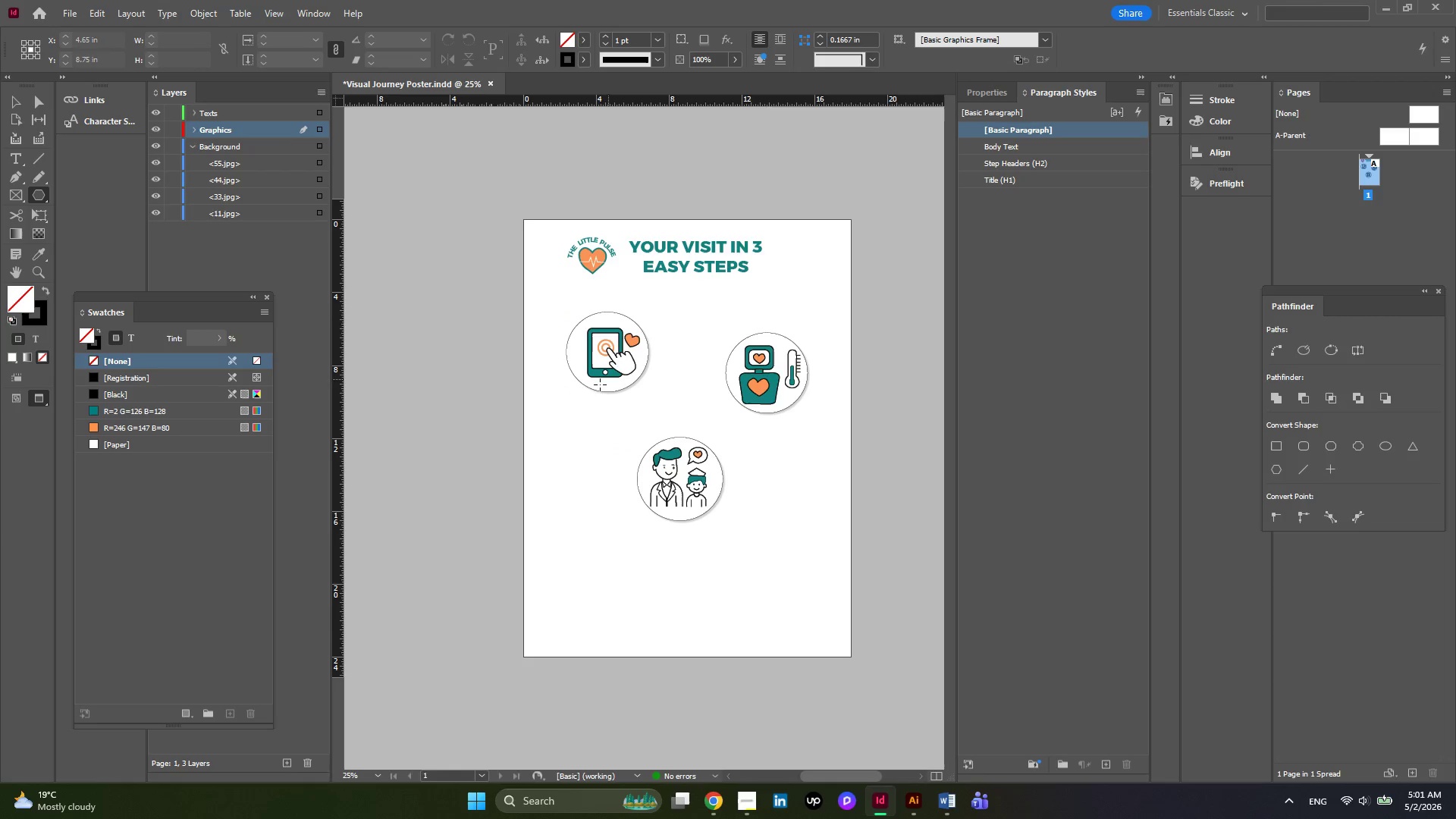 
left_click([573, 410])
 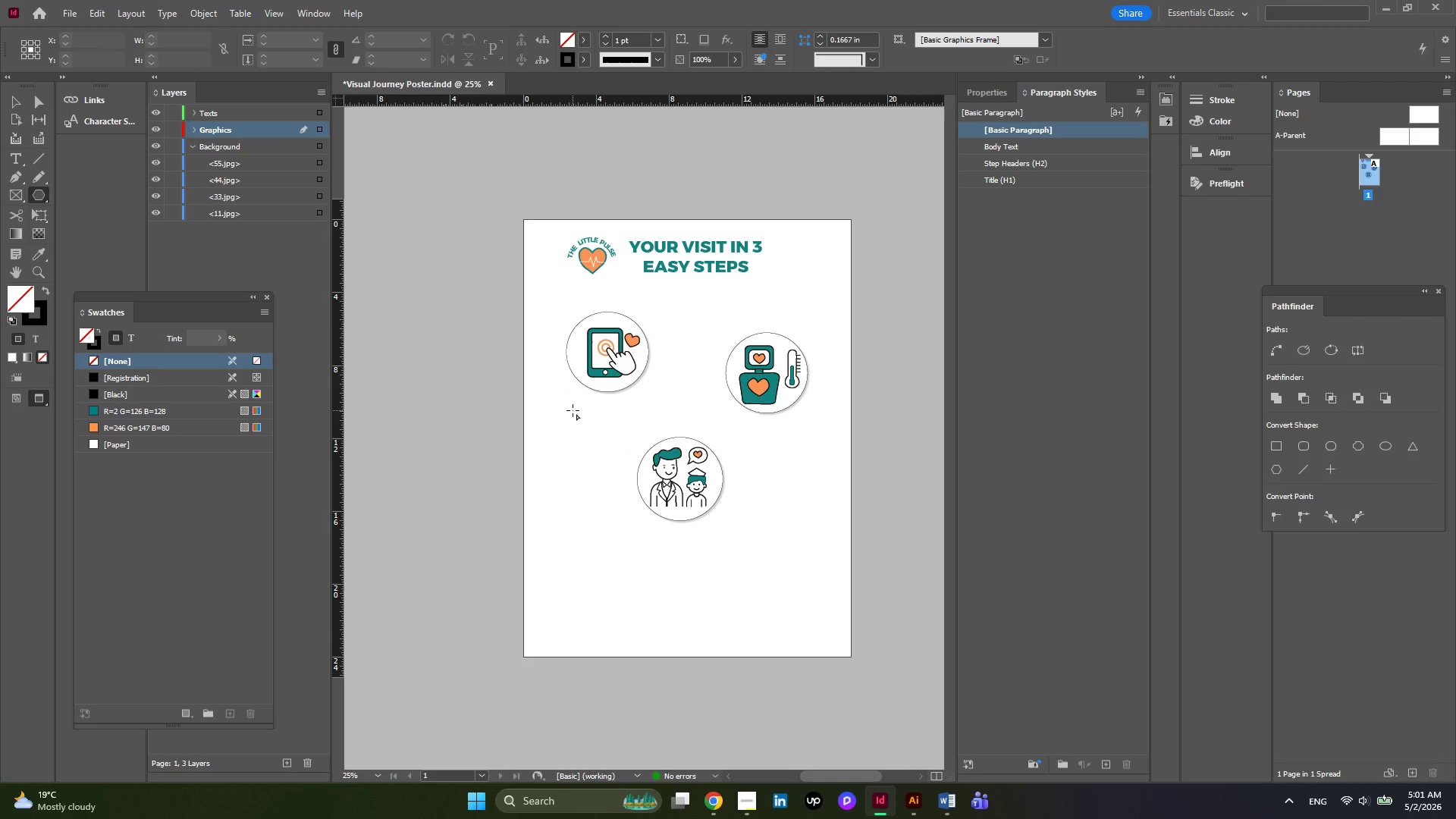 
left_click([573, 410])
 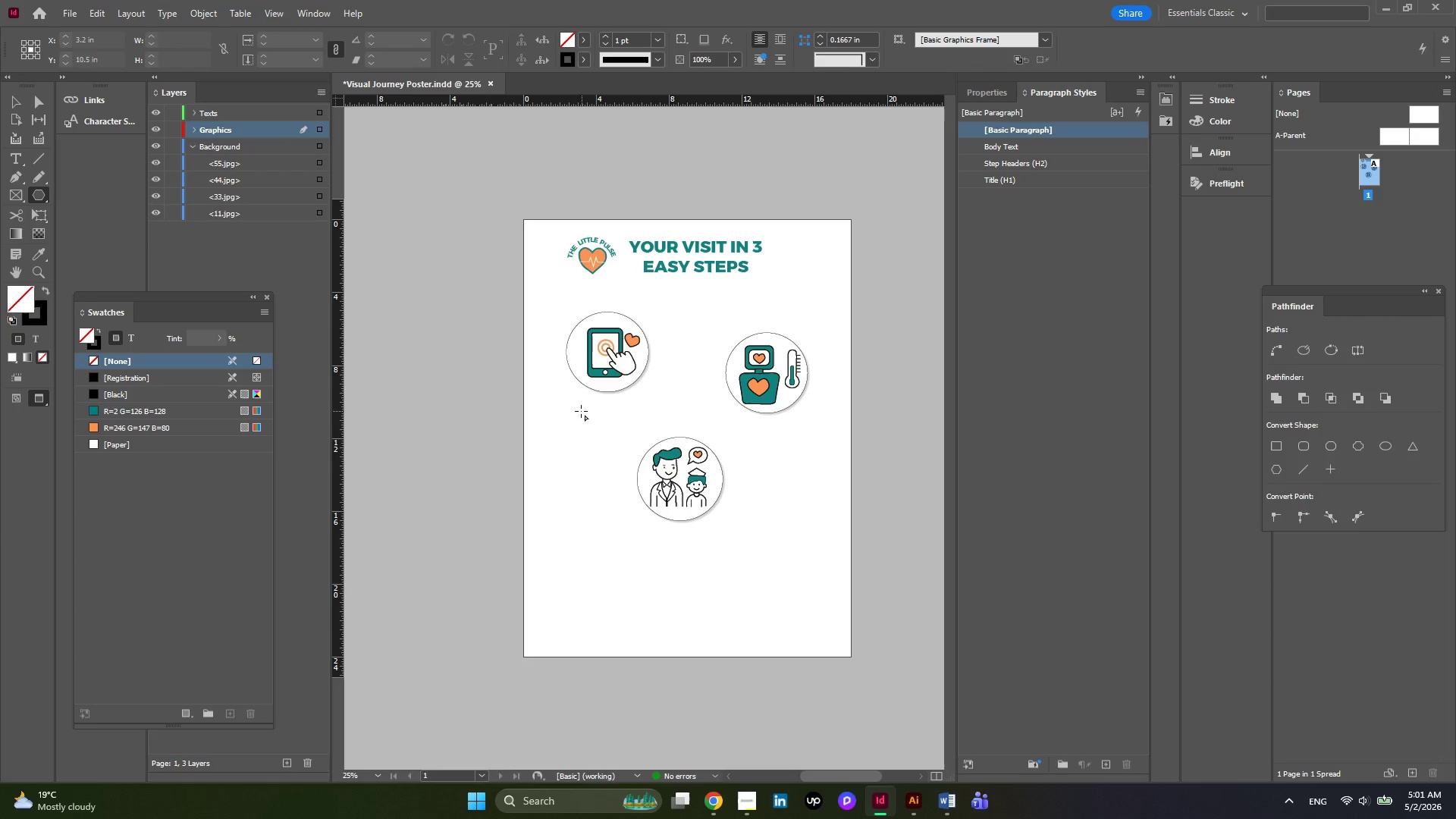 
right_click([566, 410])
 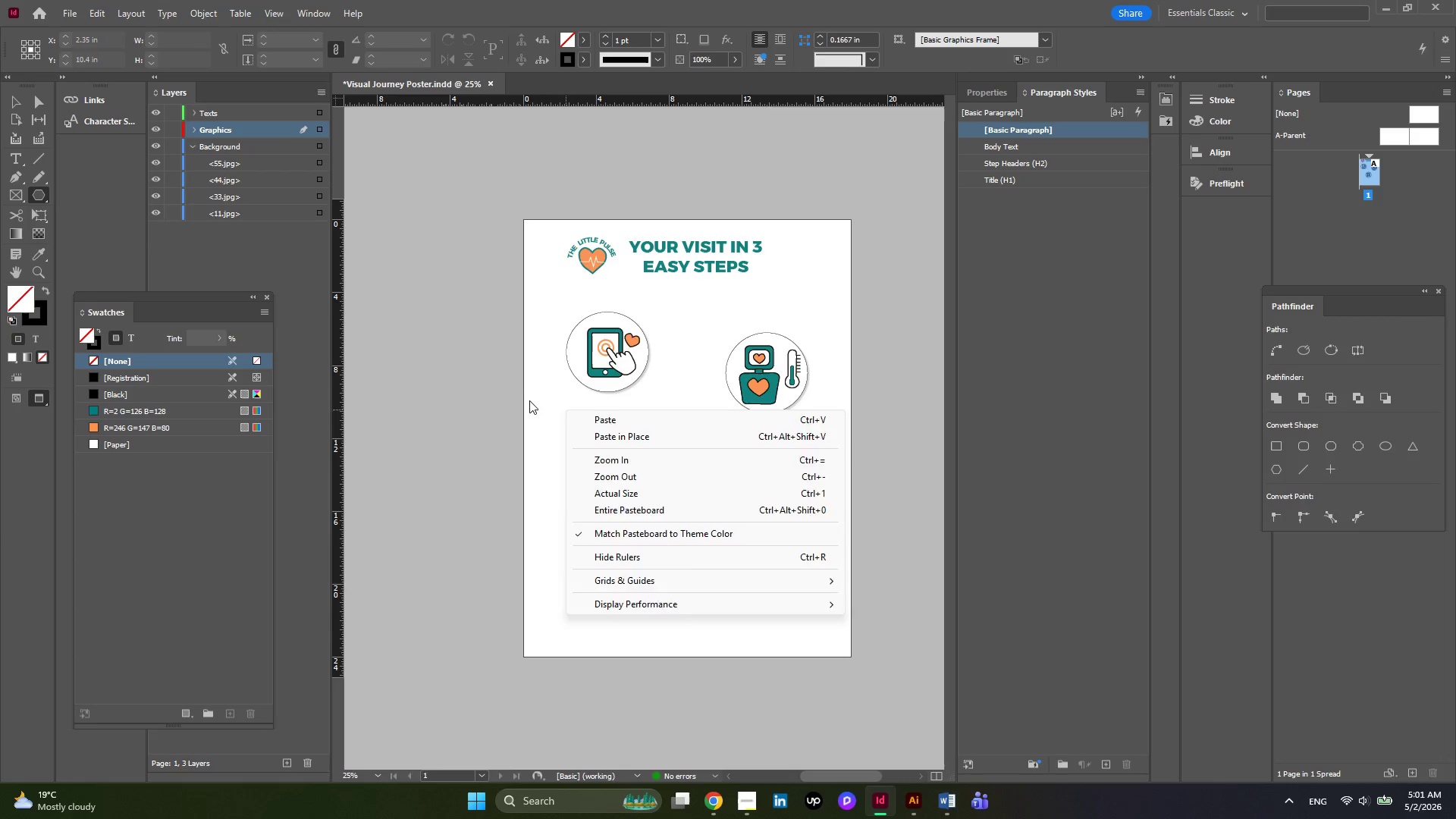 
left_click([529, 400])
 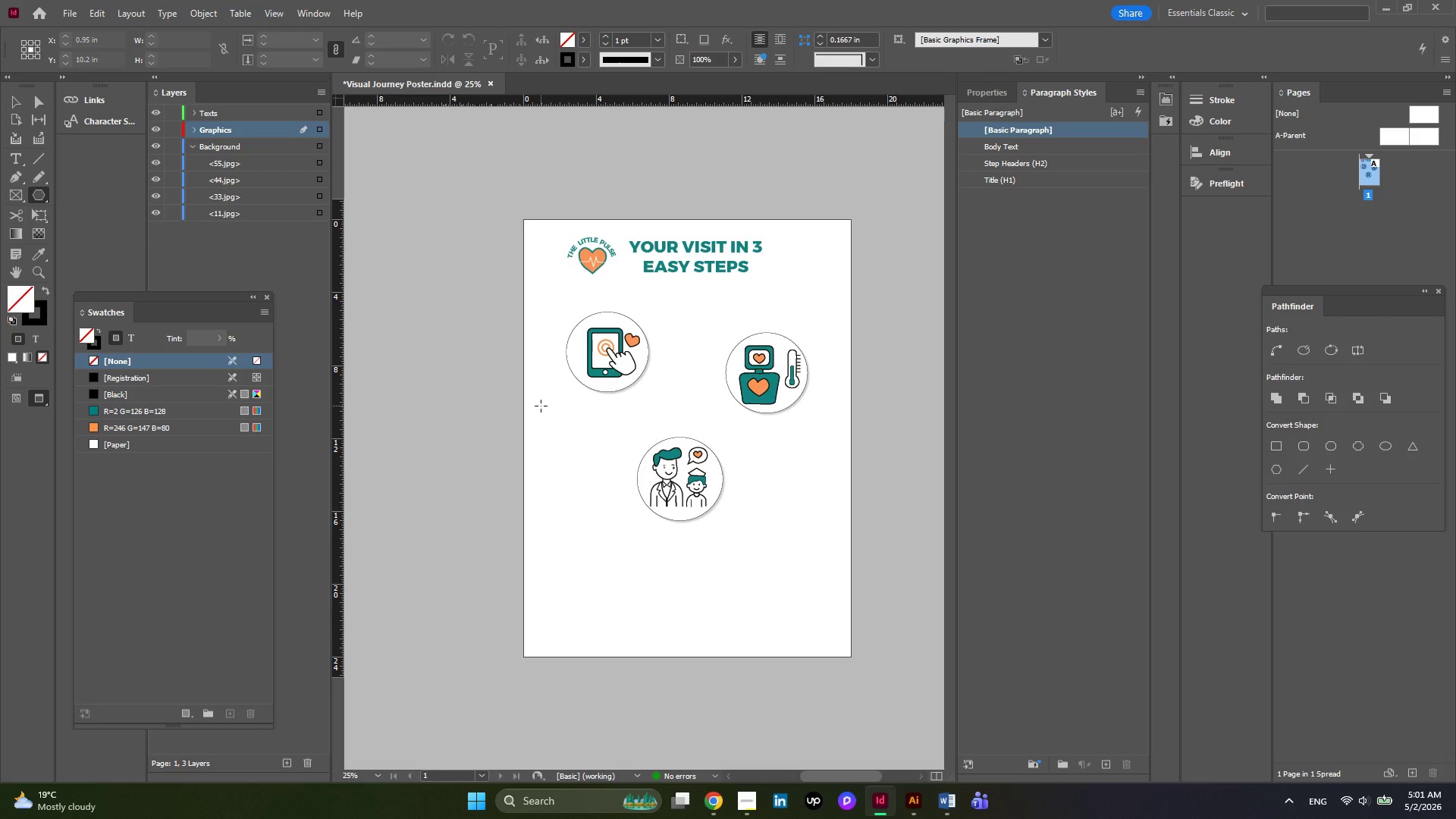 
left_click([541, 406])
 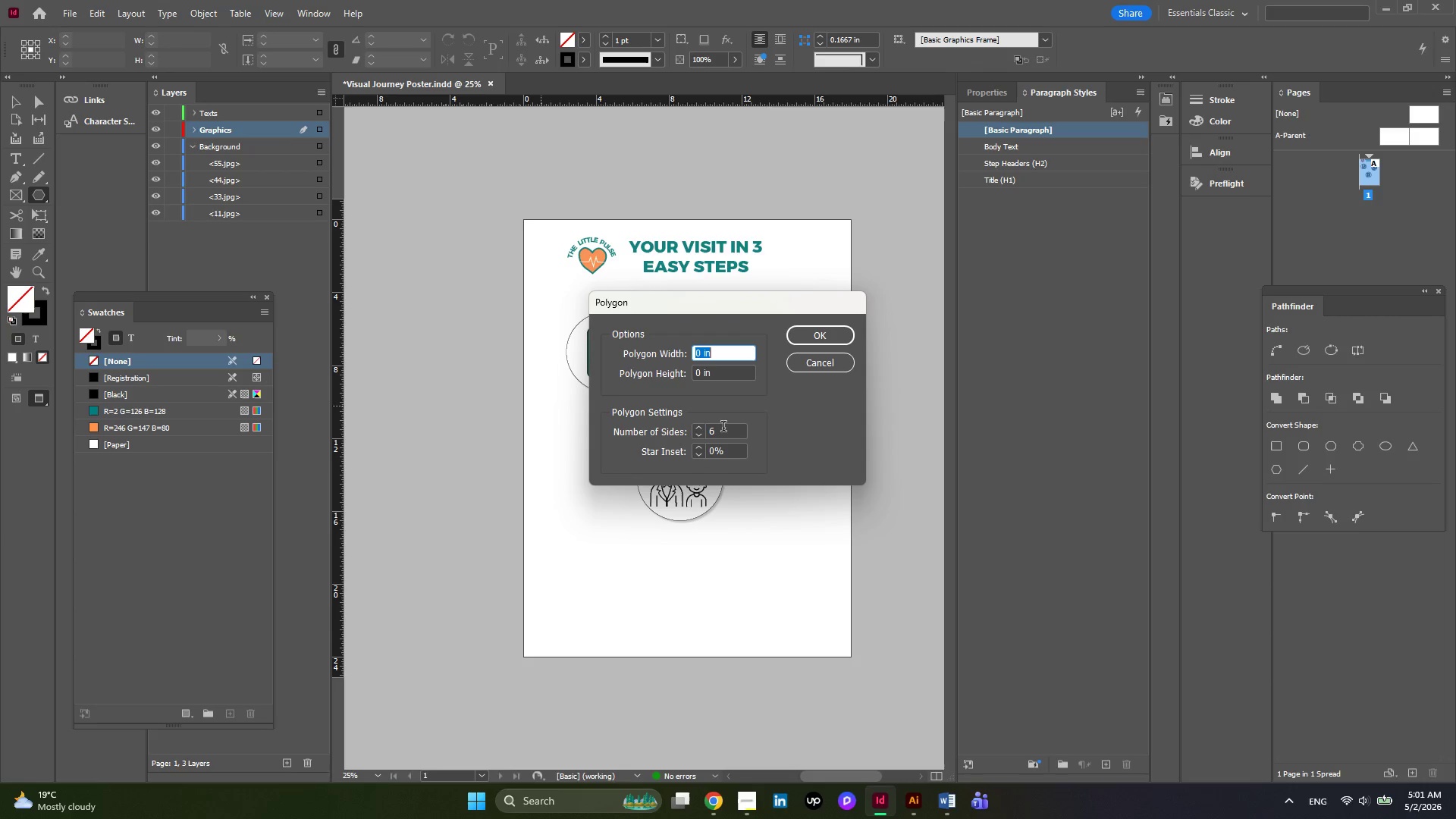 
left_click_drag(start_coordinate=[720, 431], to_coordinate=[706, 433])
 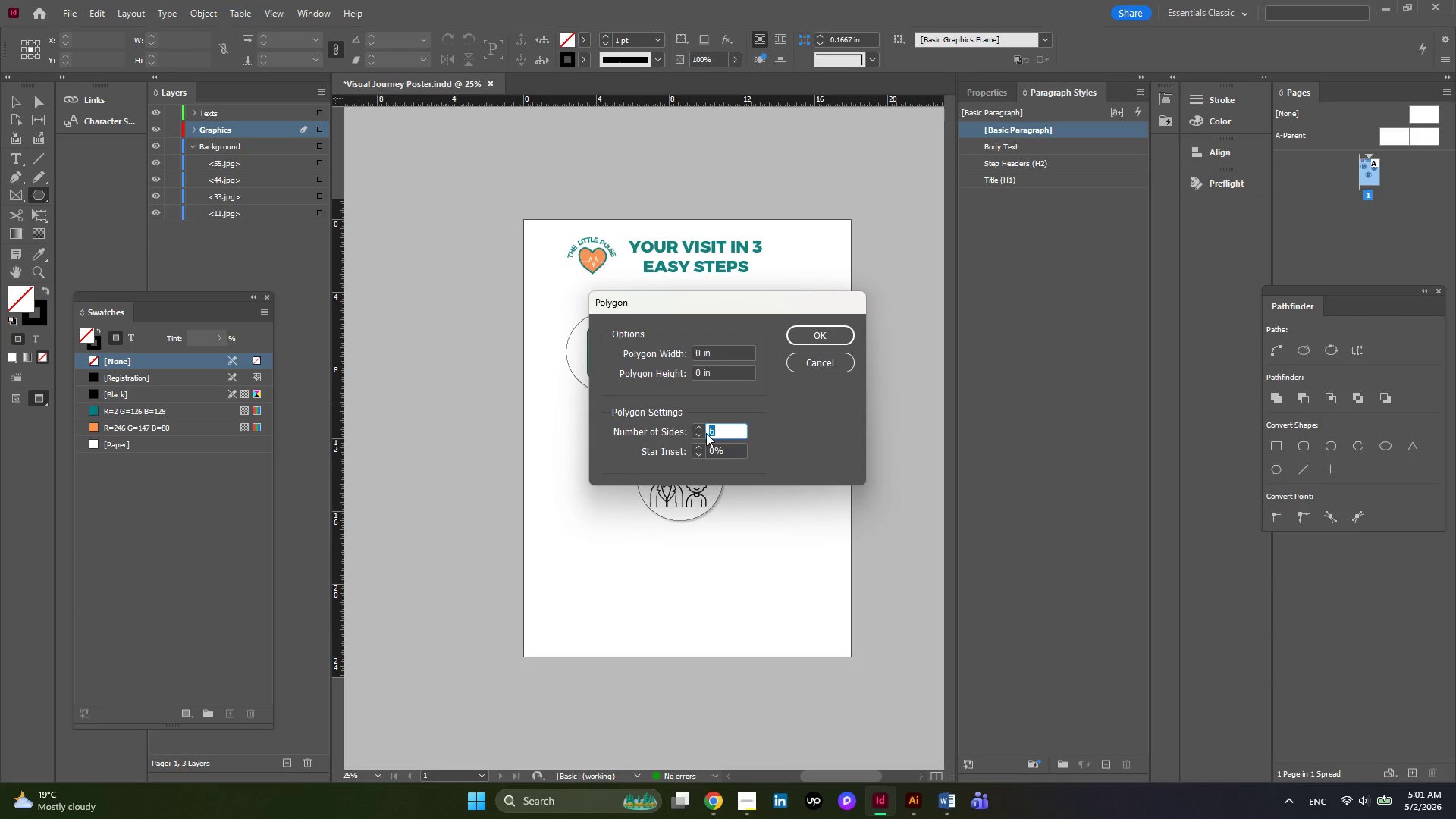 
key(Numpad3)
 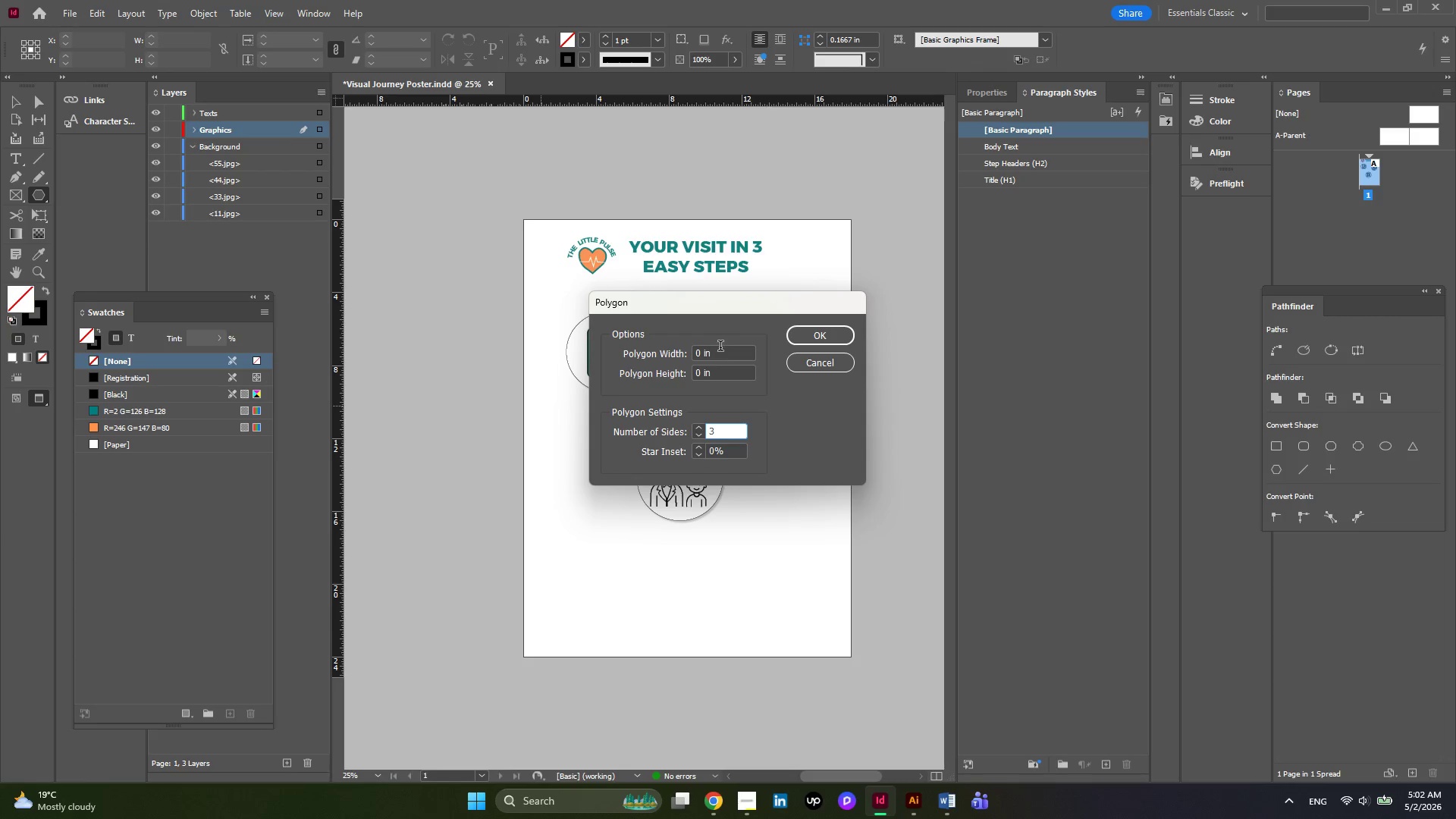 
left_click_drag(start_coordinate=[719, 352], to_coordinate=[646, 357])
 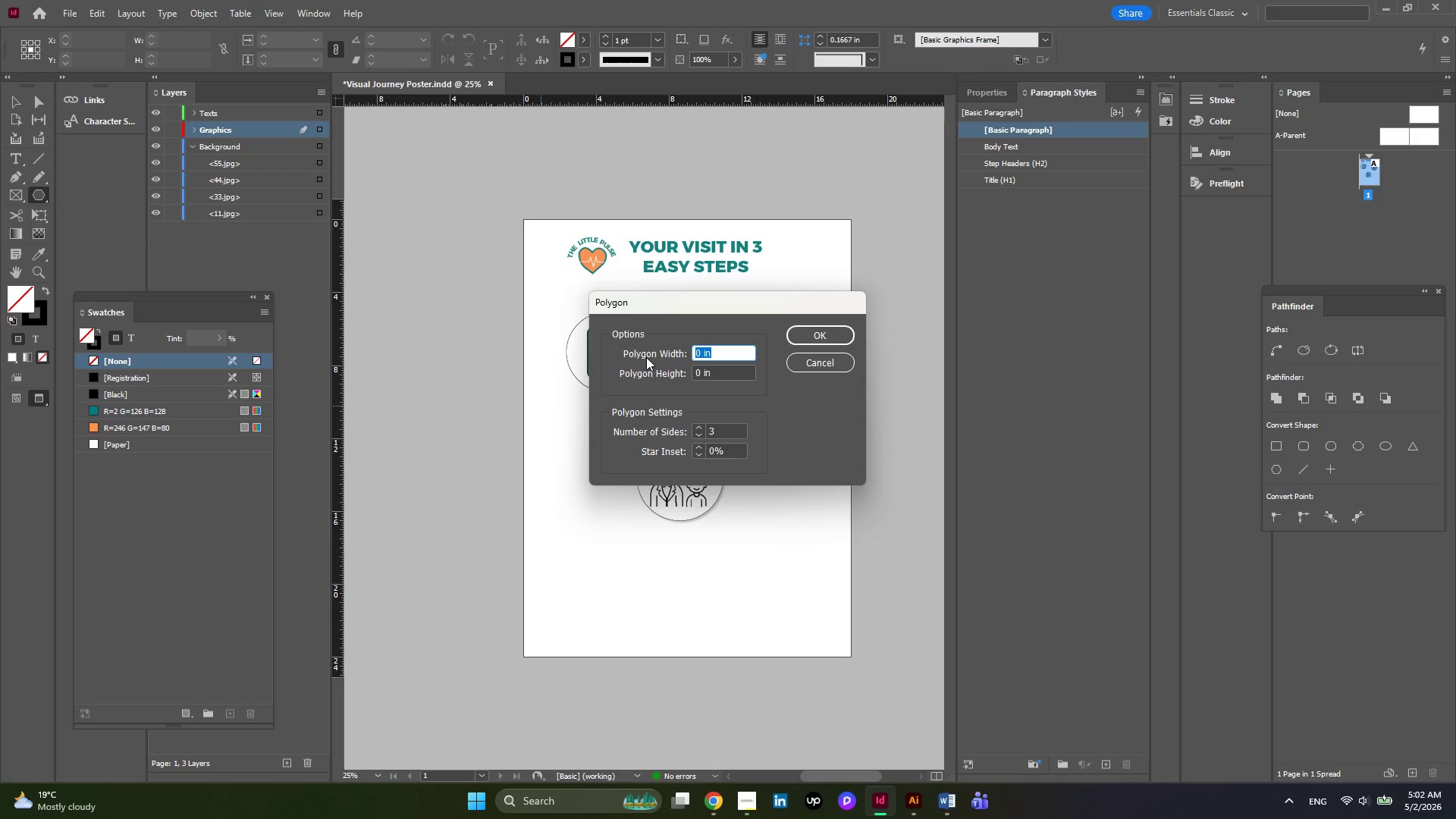 
key(Numpad4)
 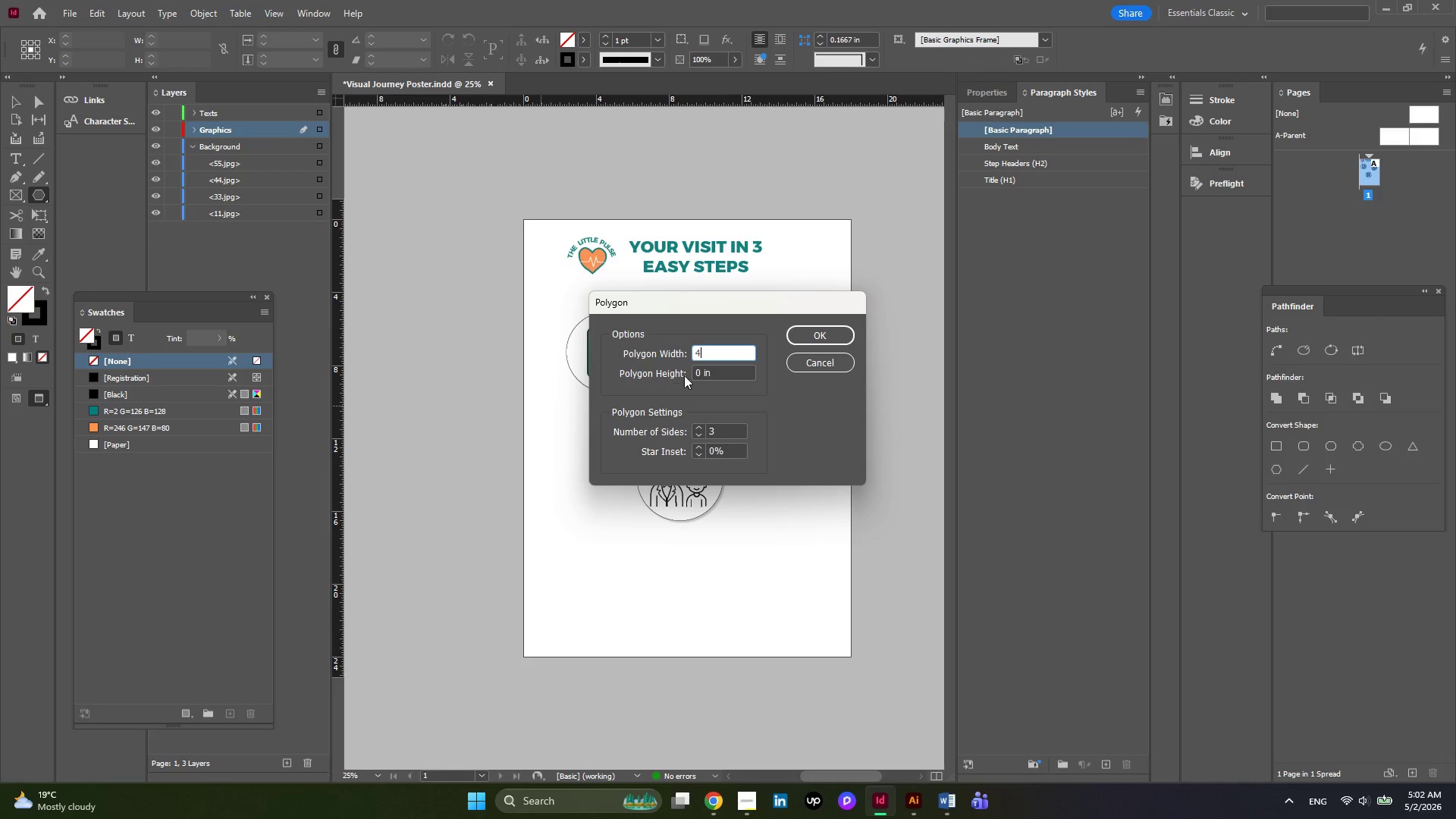 
left_click_drag(start_coordinate=[726, 376], to_coordinate=[636, 374])
 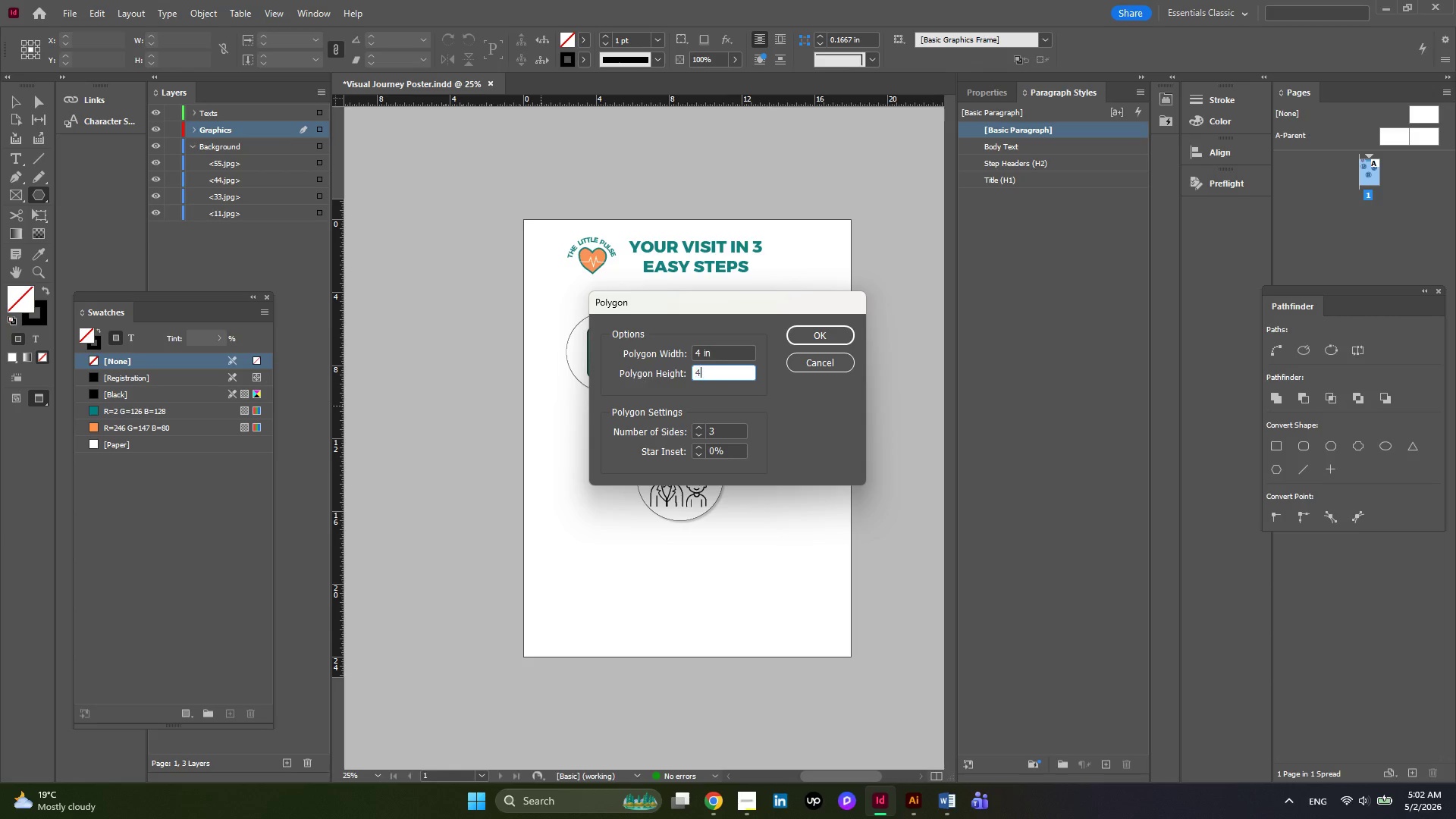 
key(Numpad4)
 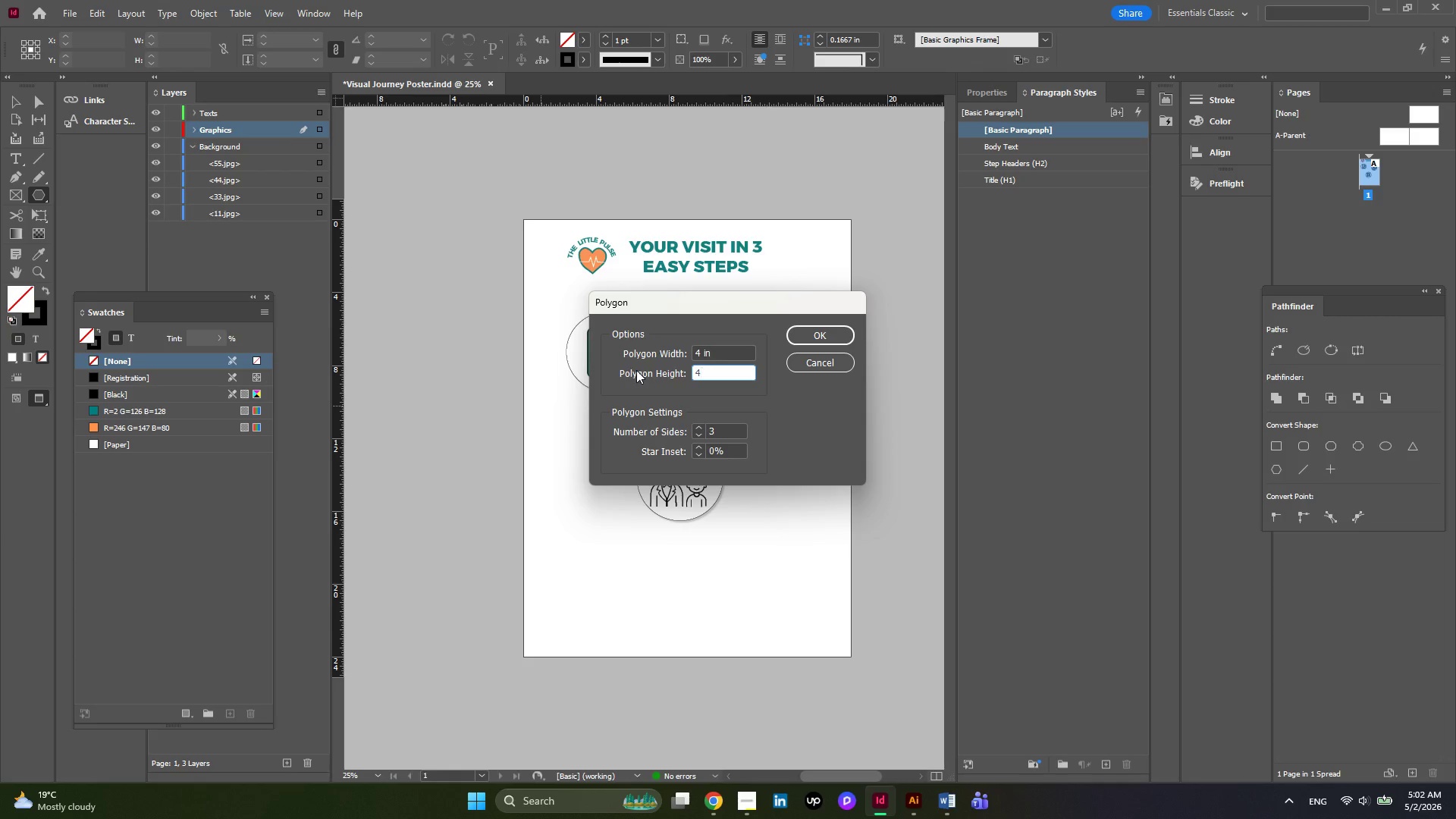 
key(NumpadEnter)
 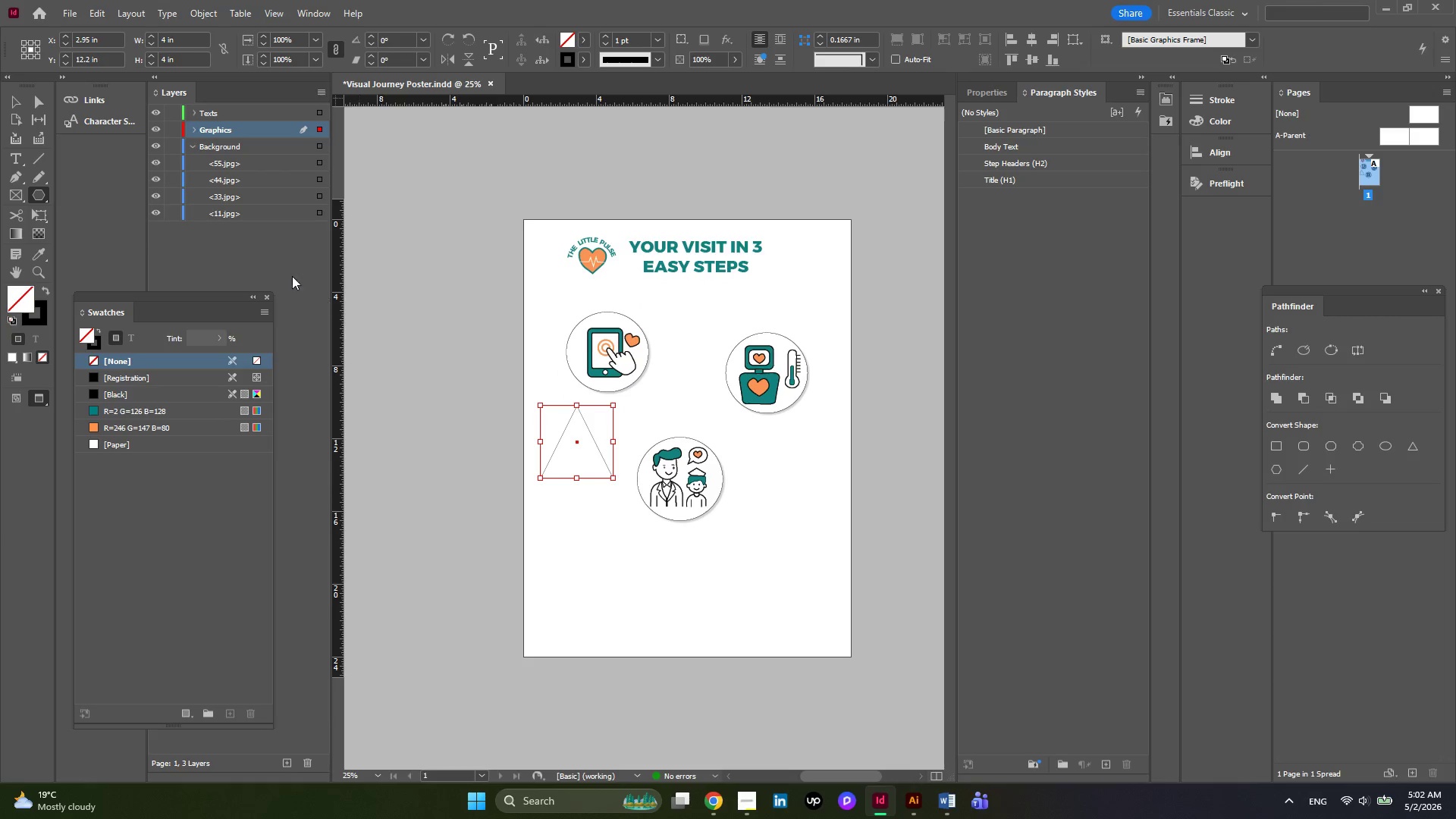 
left_click([11, 102])
 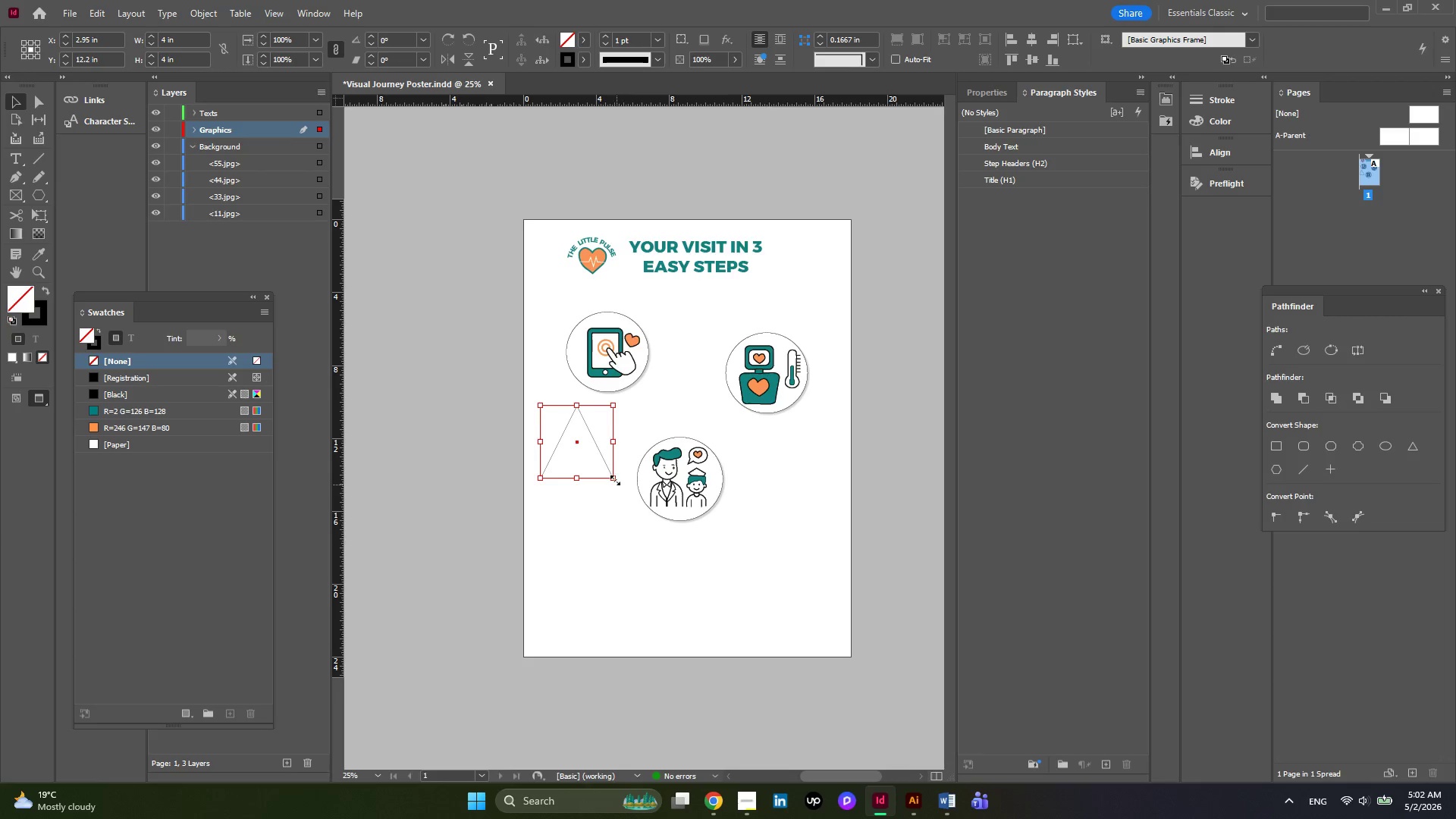 
left_click_drag(start_coordinate=[615, 480], to_coordinate=[648, 475])
 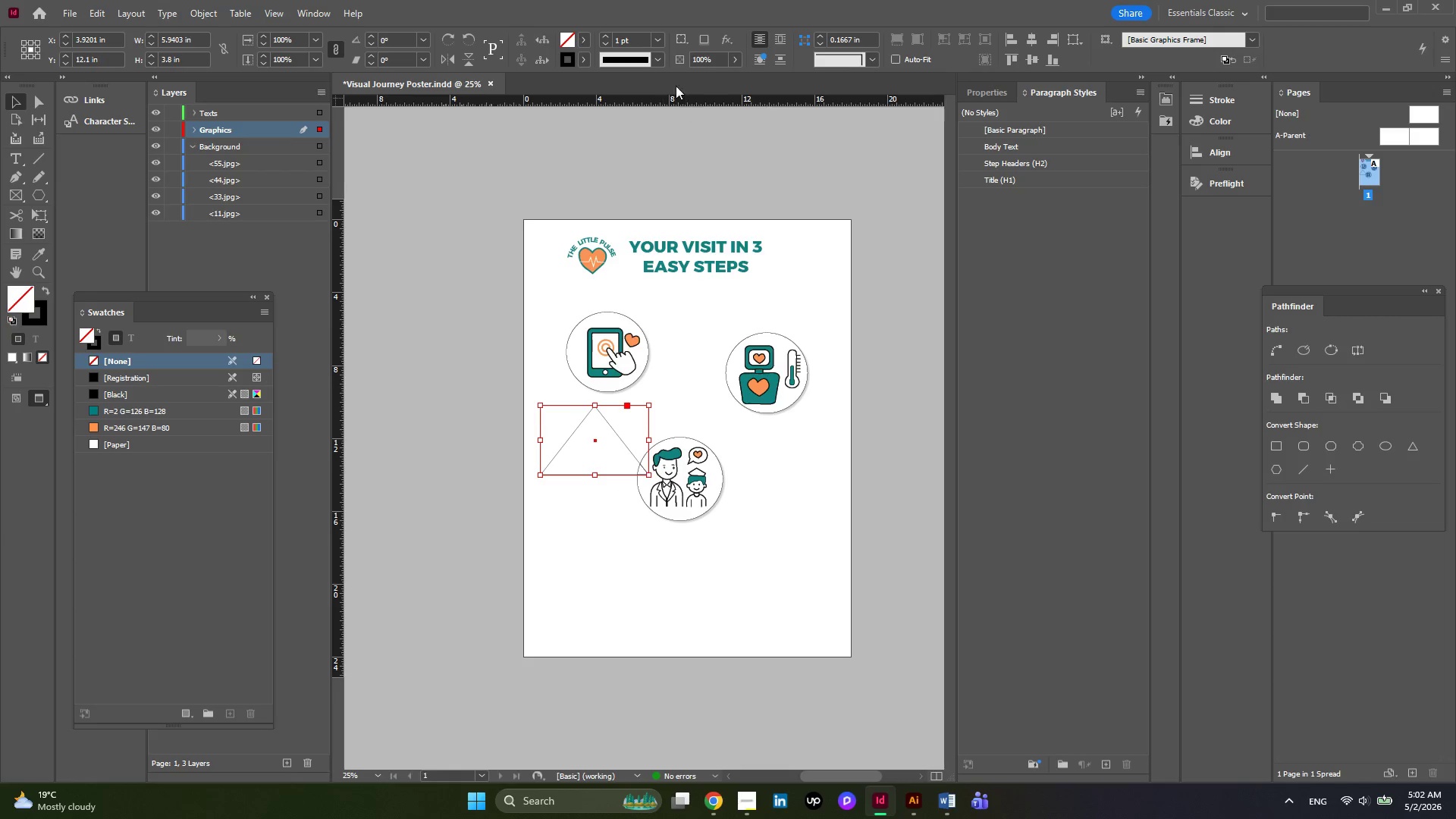 
left_click([661, 58])
 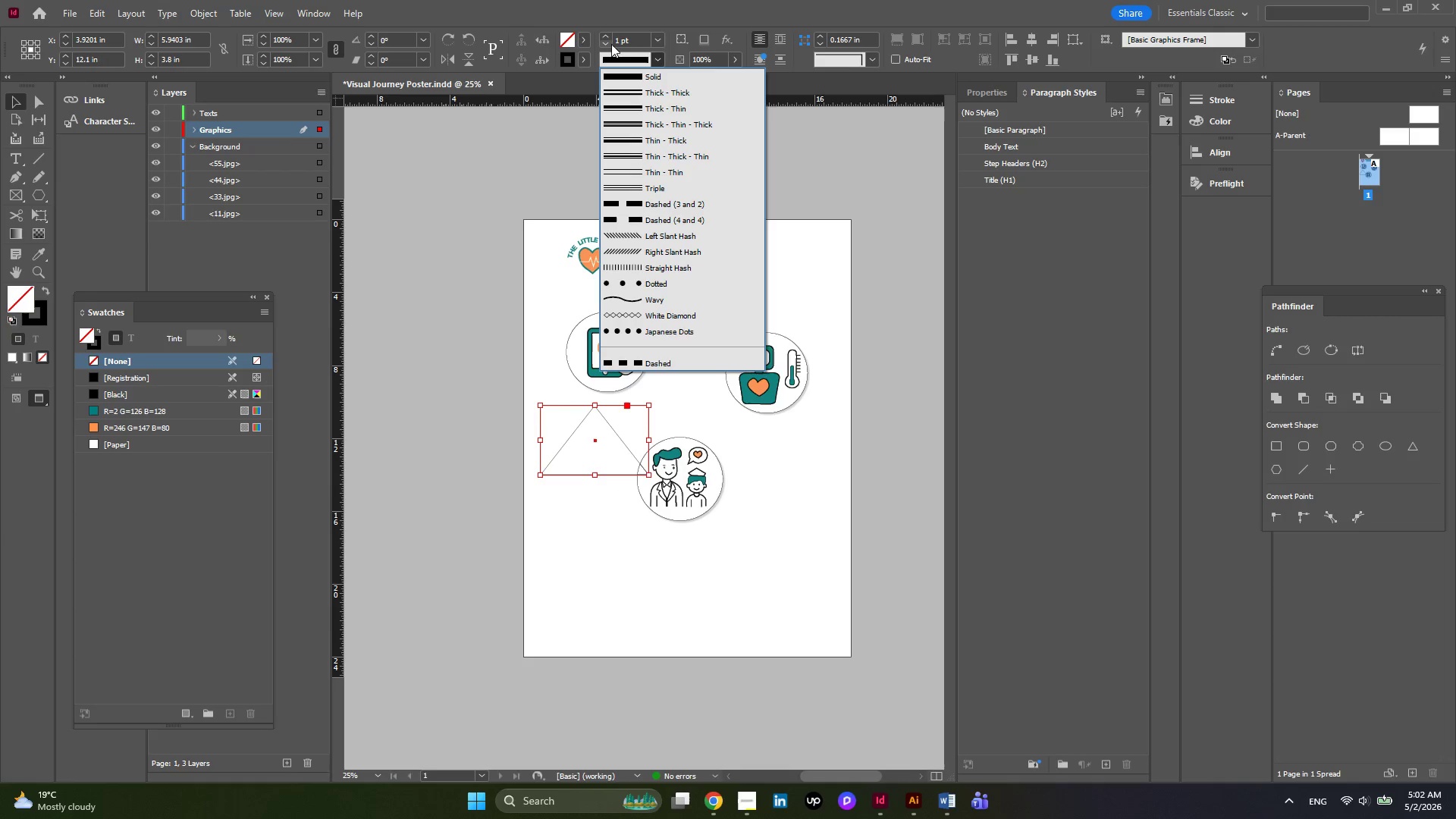 
left_click([661, 42])
 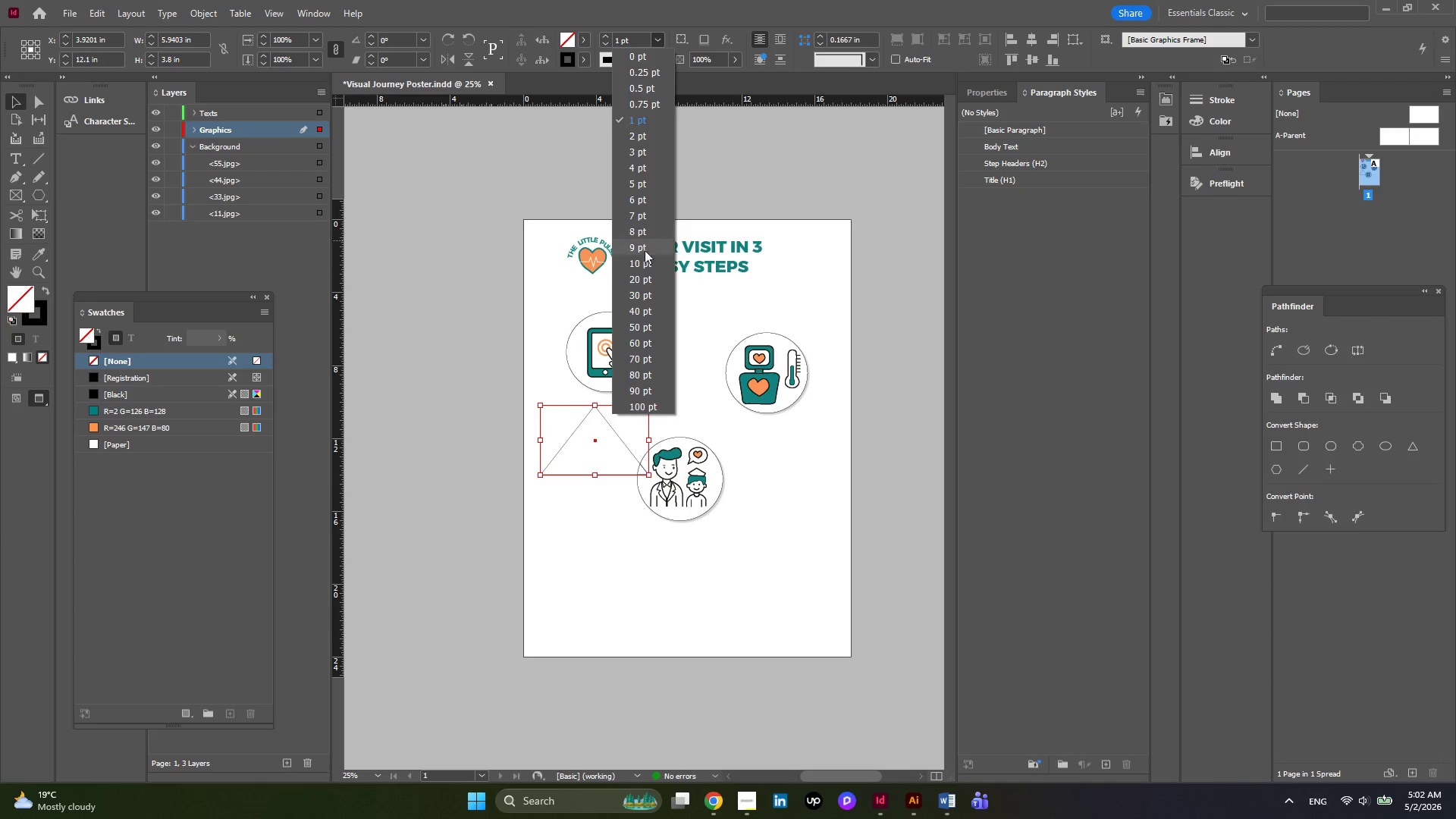 
left_click([640, 266])
 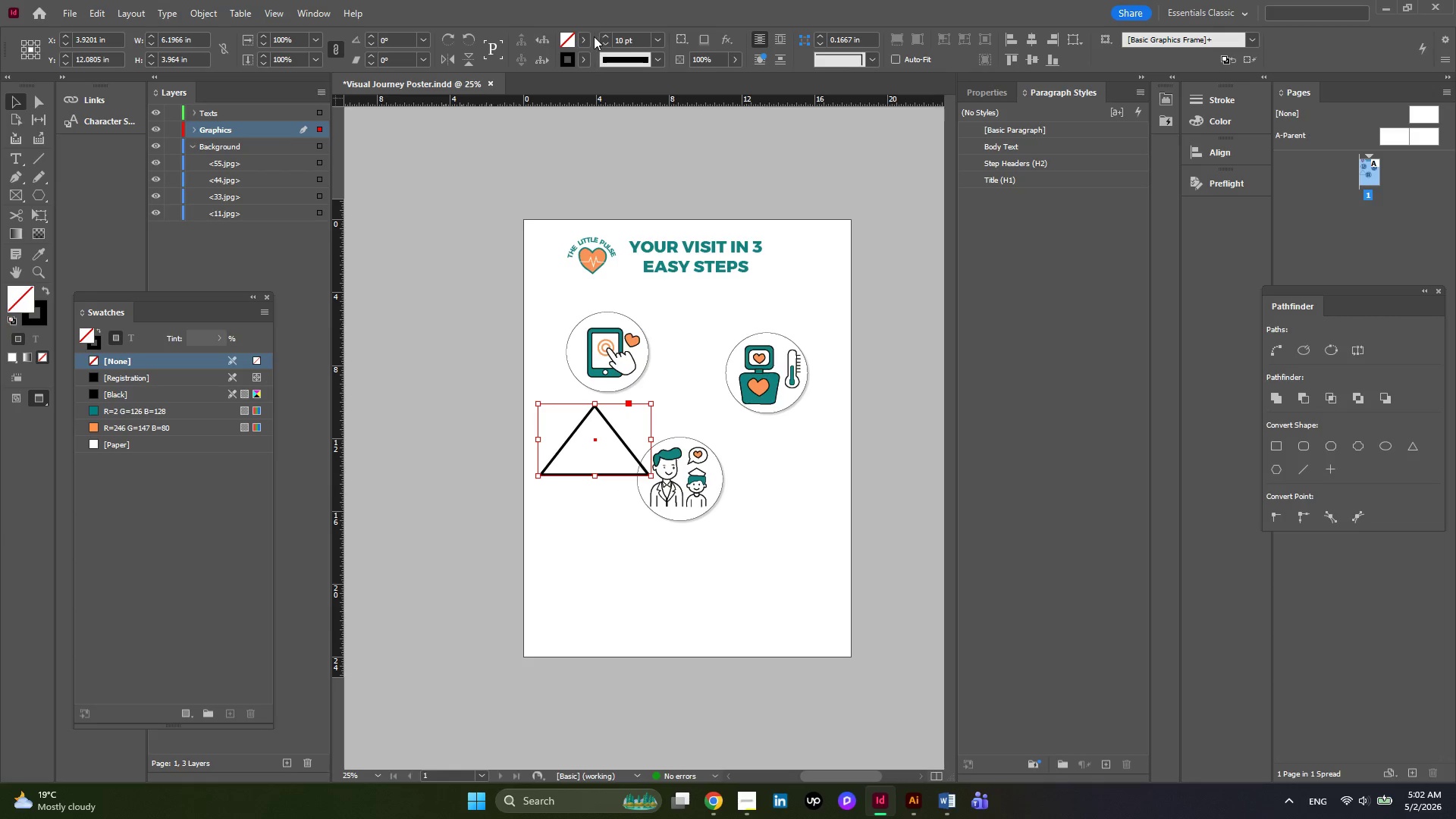 
left_click([586, 58])
 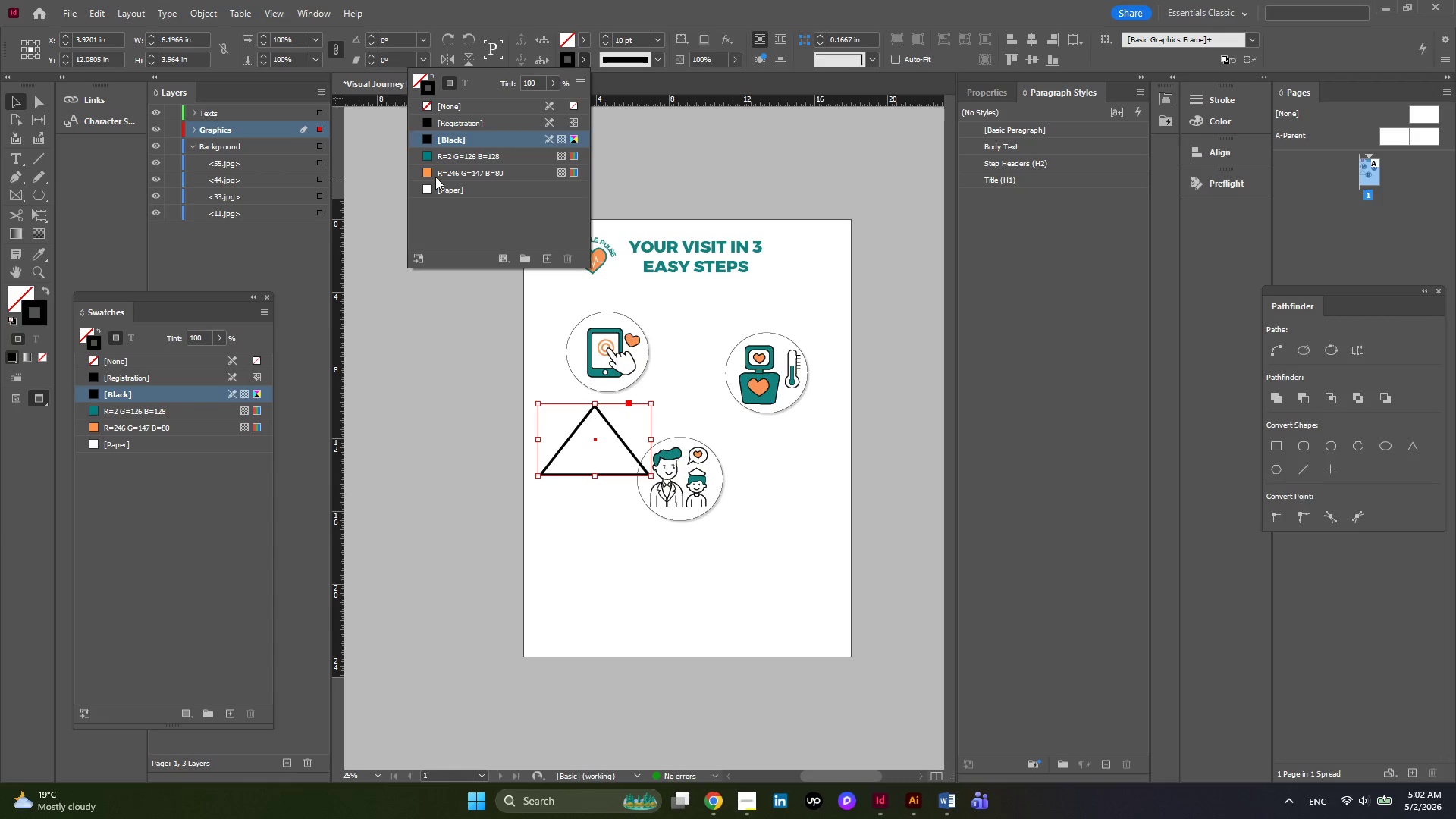 
left_click([435, 177])
 